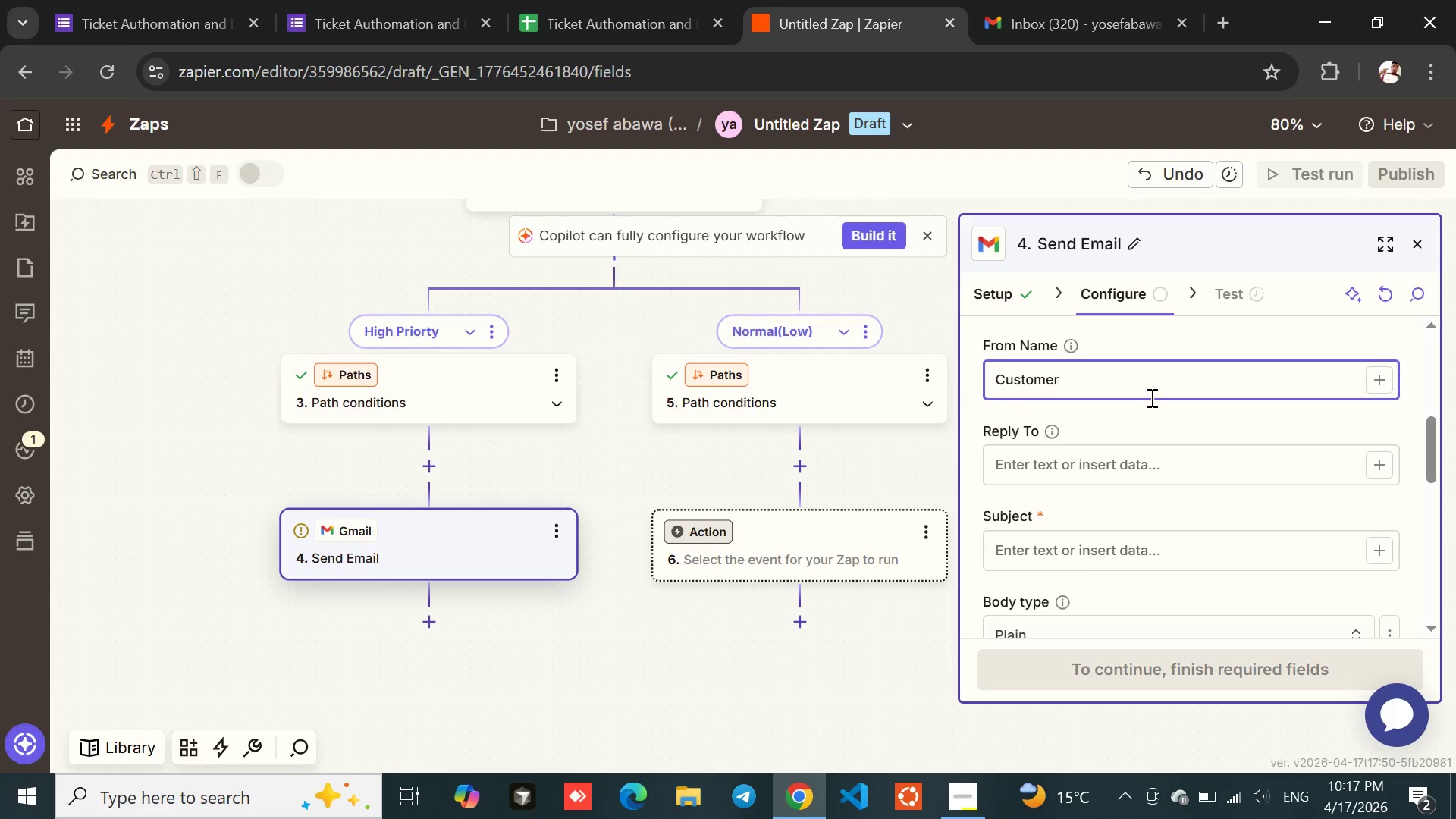 
key(Backspace)
 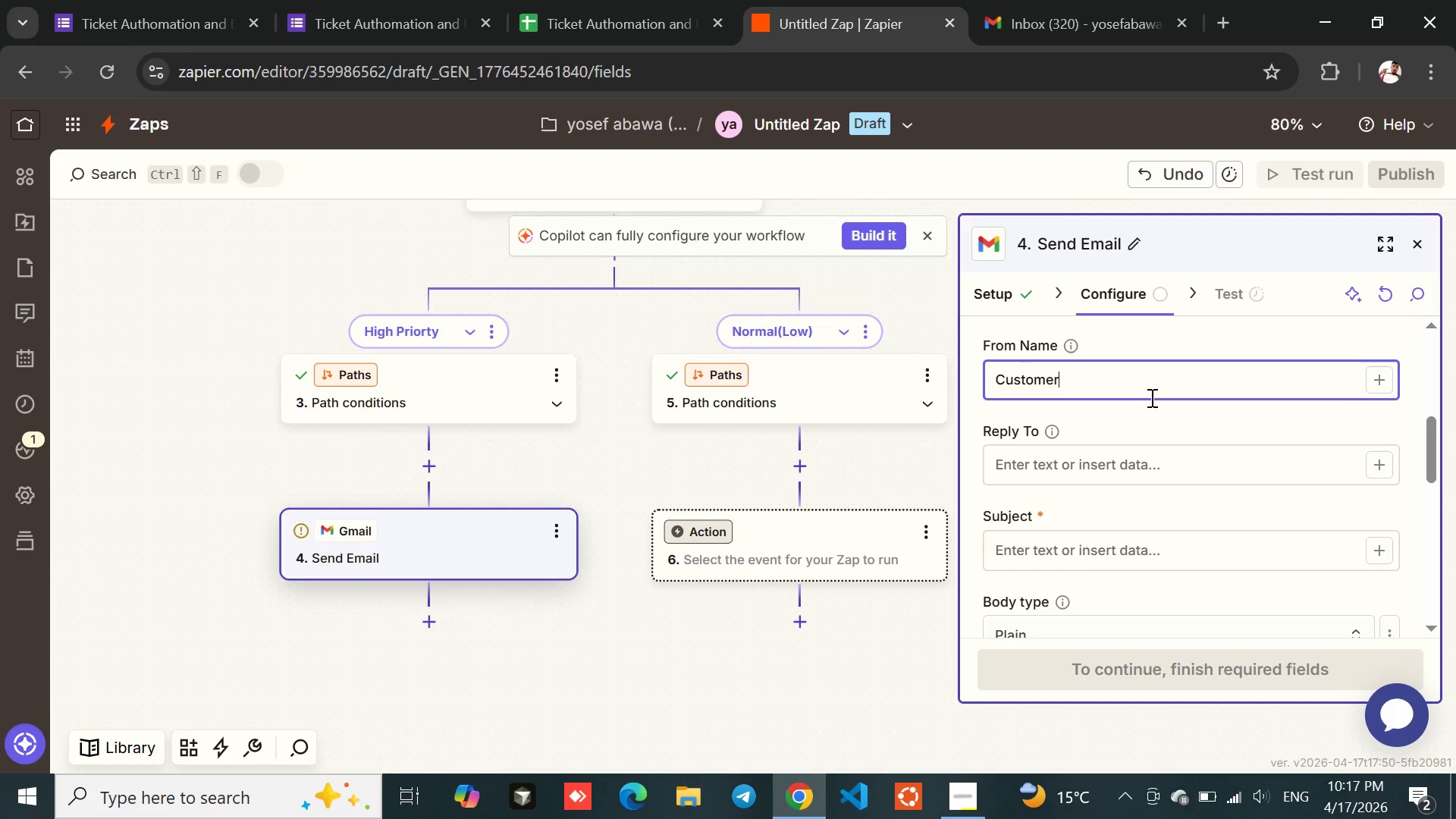 
key(Backspace)
 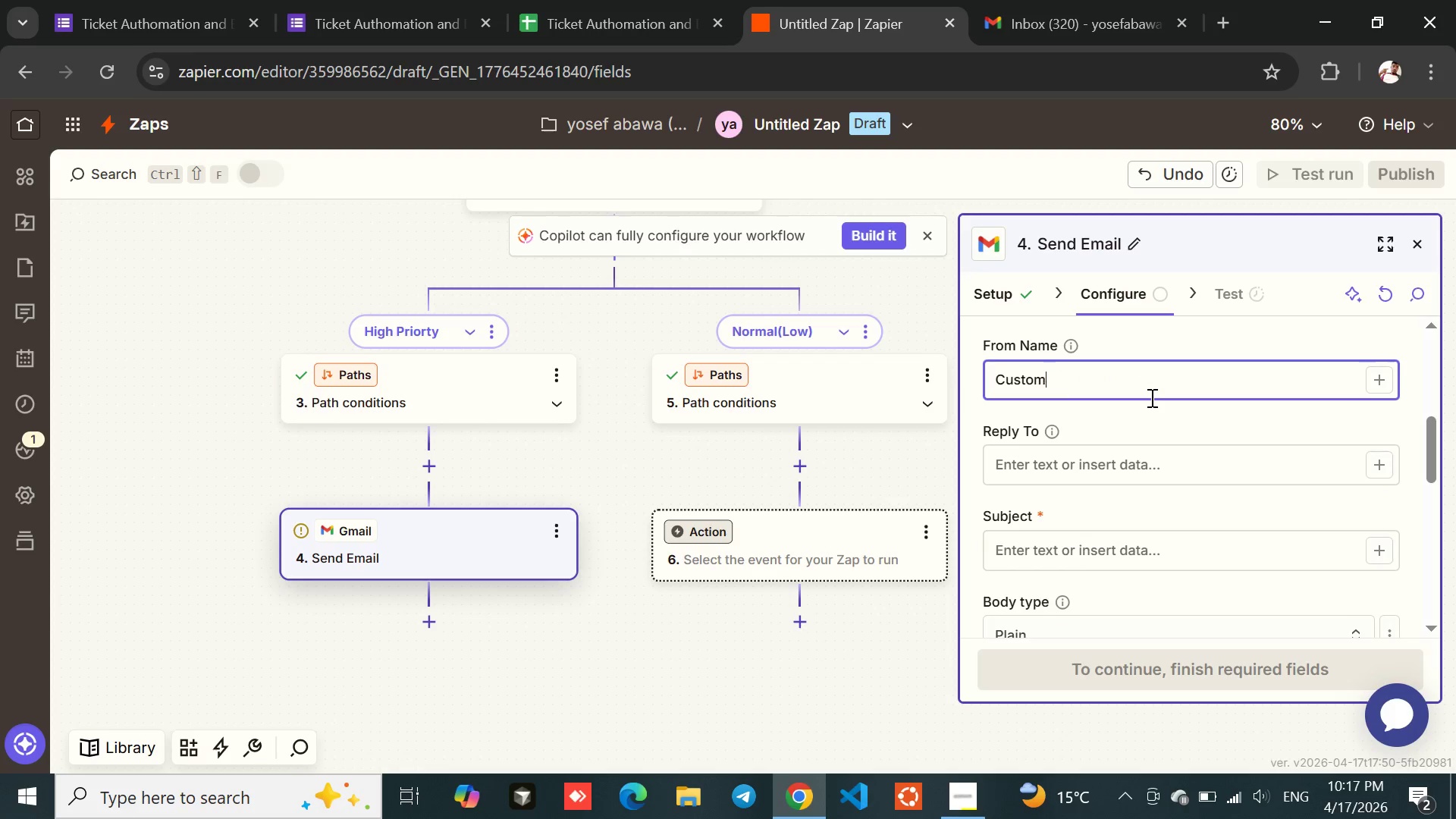 
key(Backspace)
 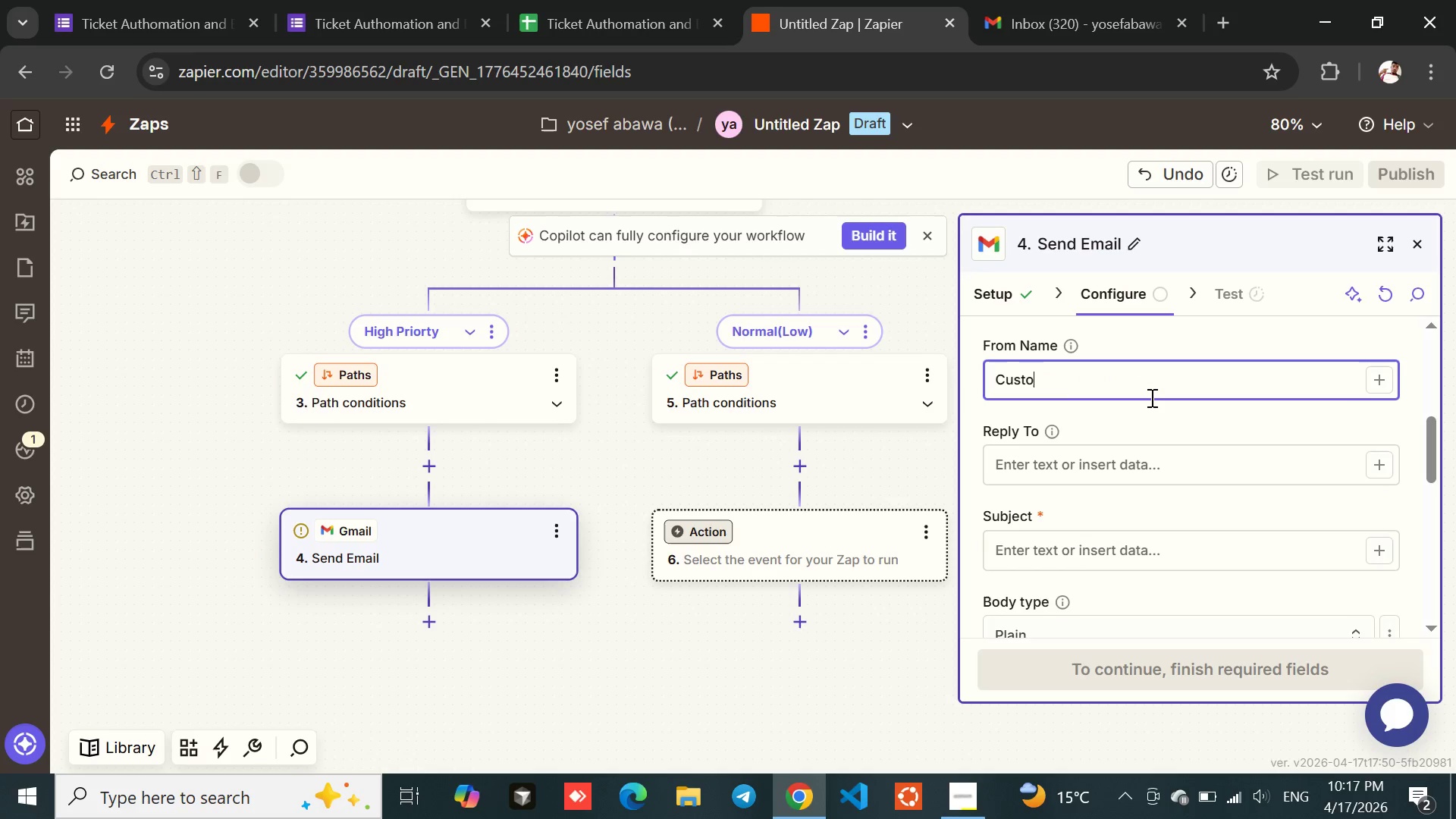 
key(Backspace)
 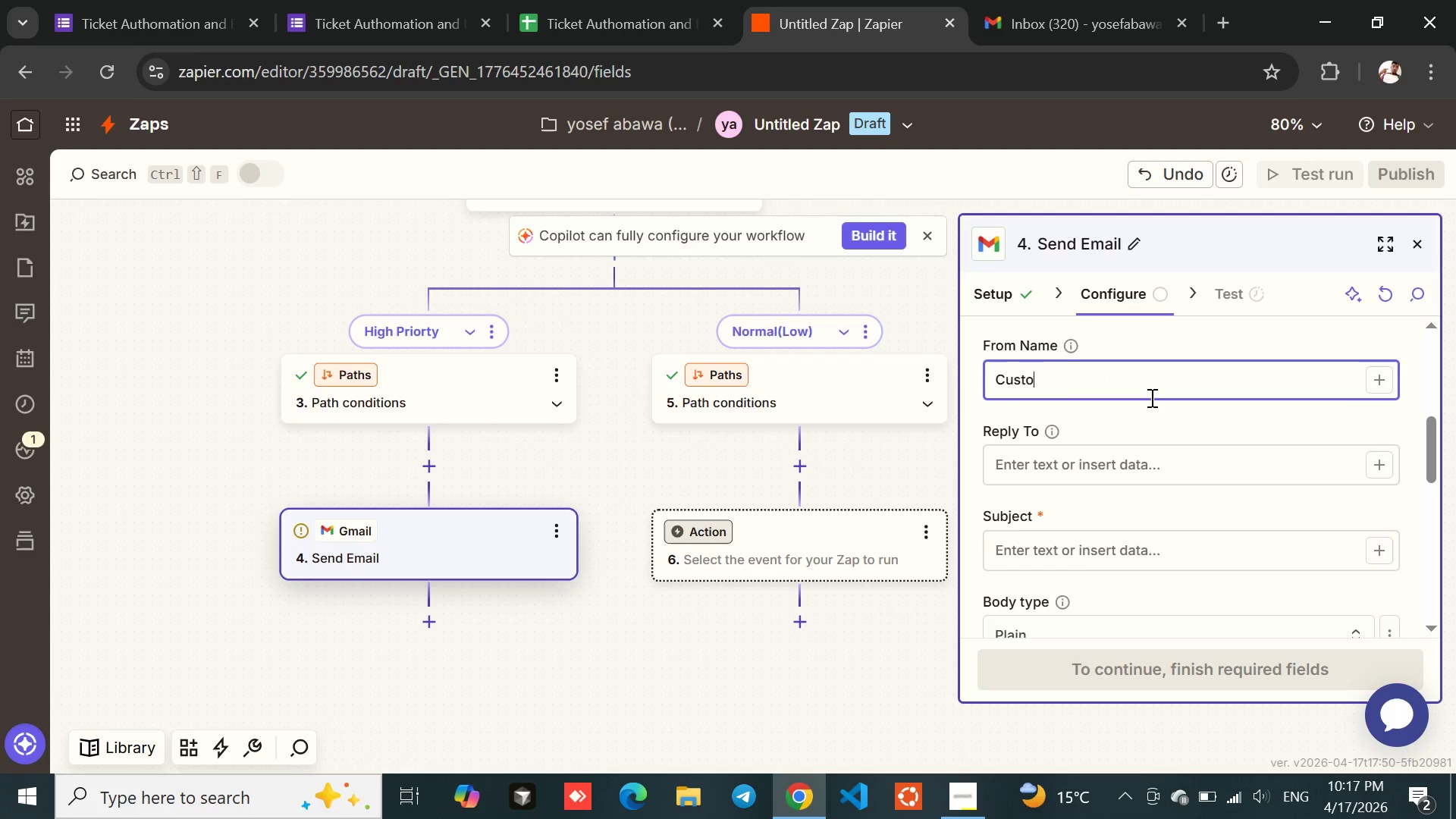 
key(Backspace)
 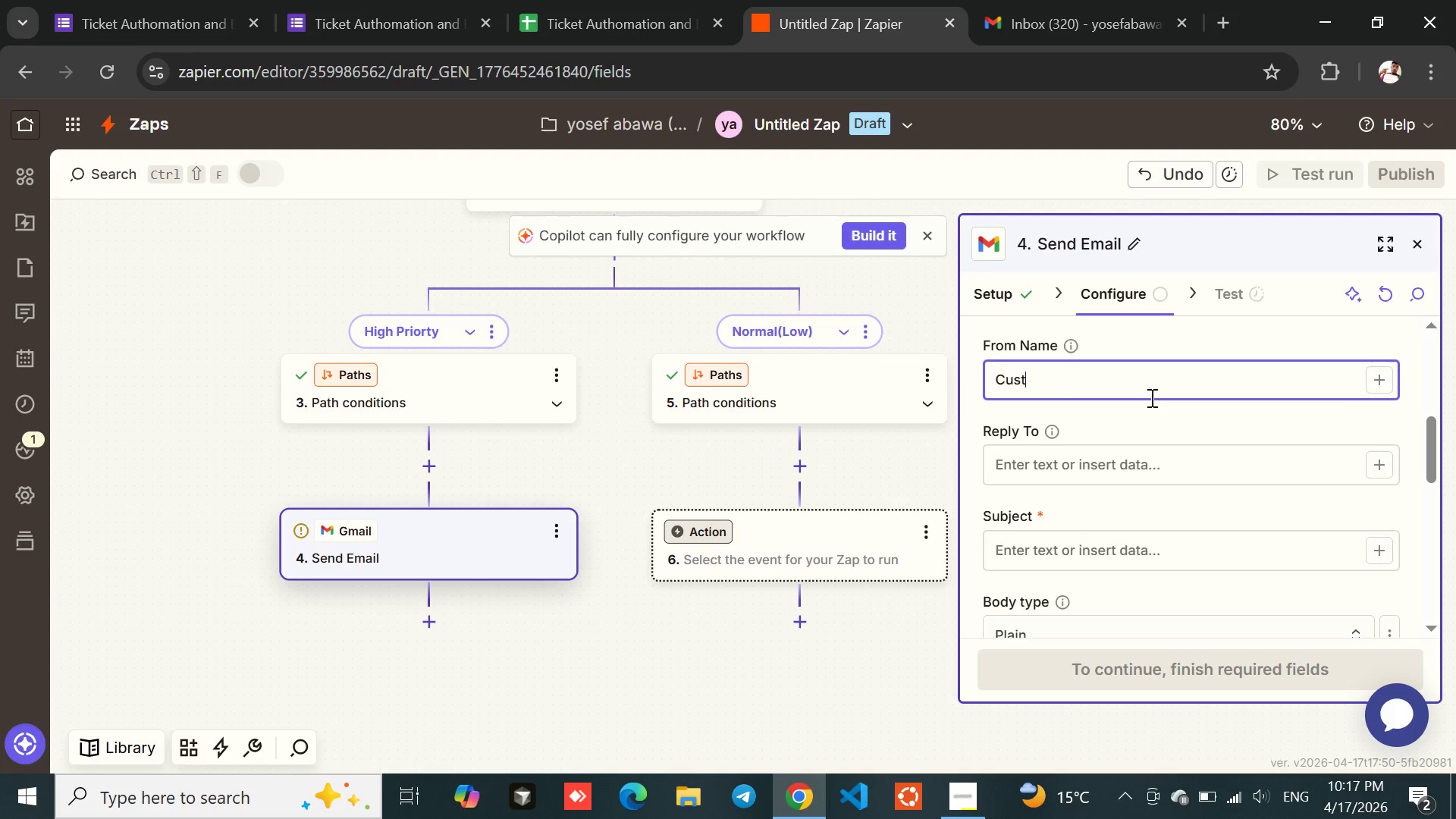 
key(Backspace)
 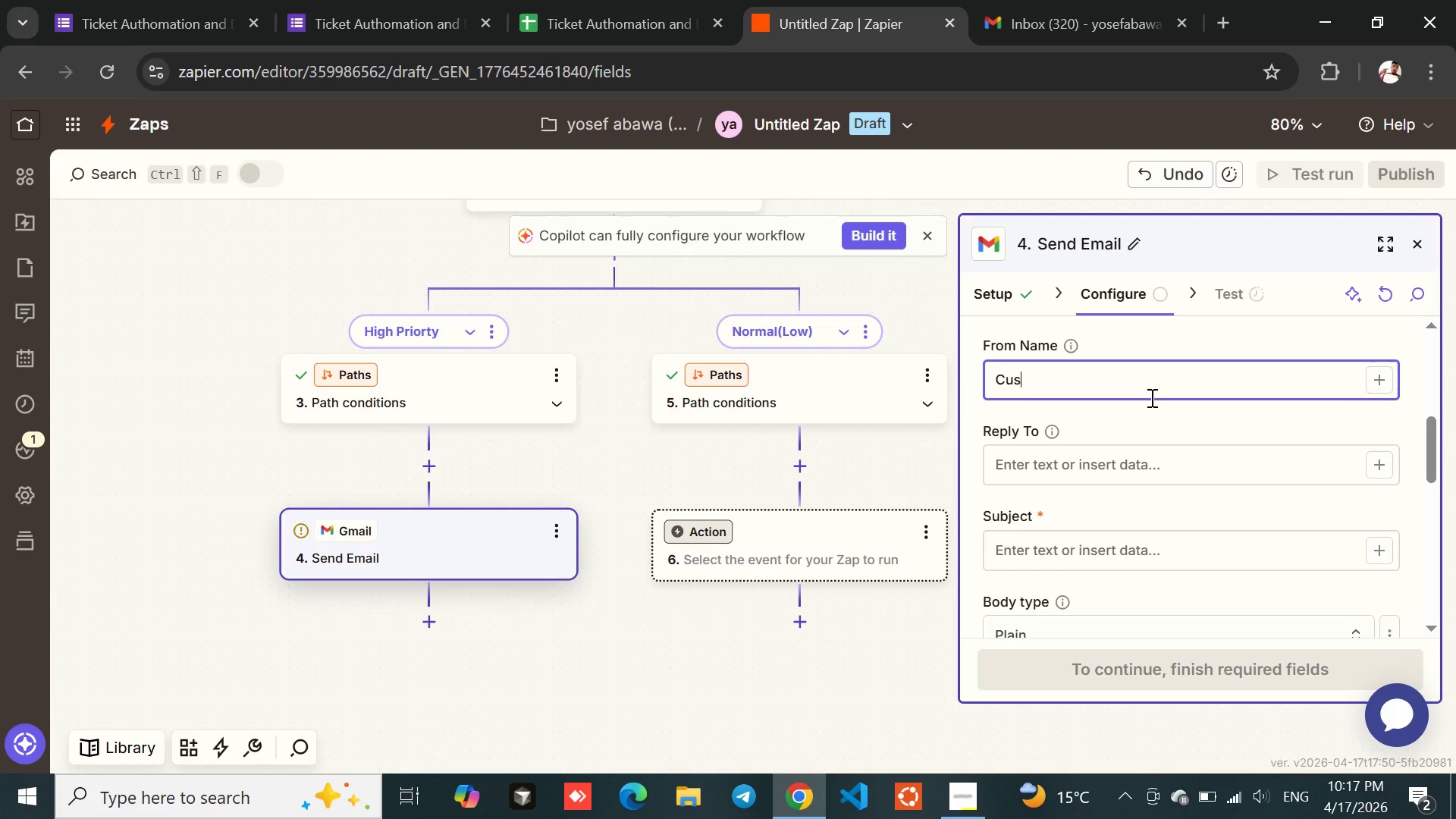 
key(Backspace)
 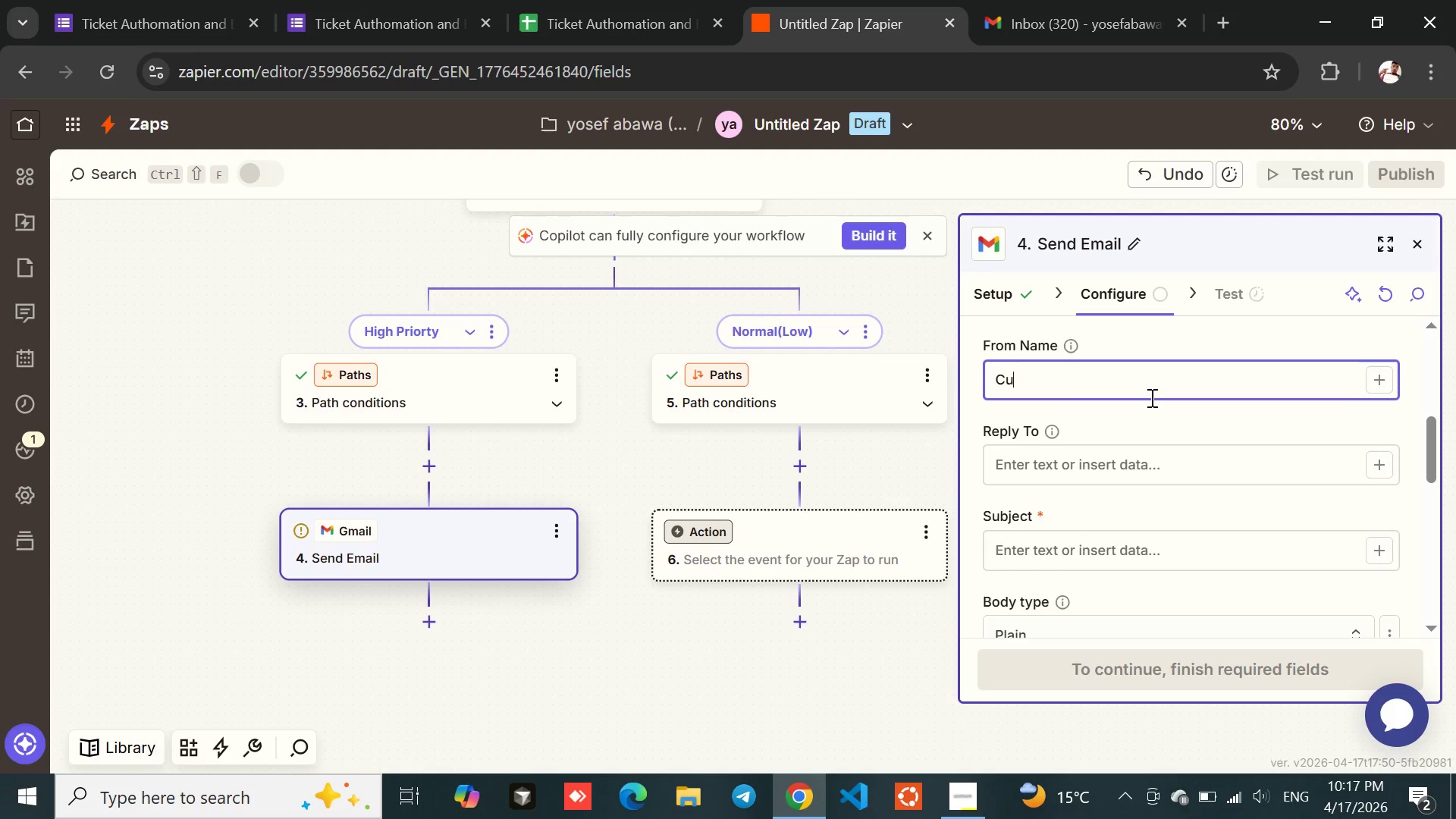 
key(Backspace)
 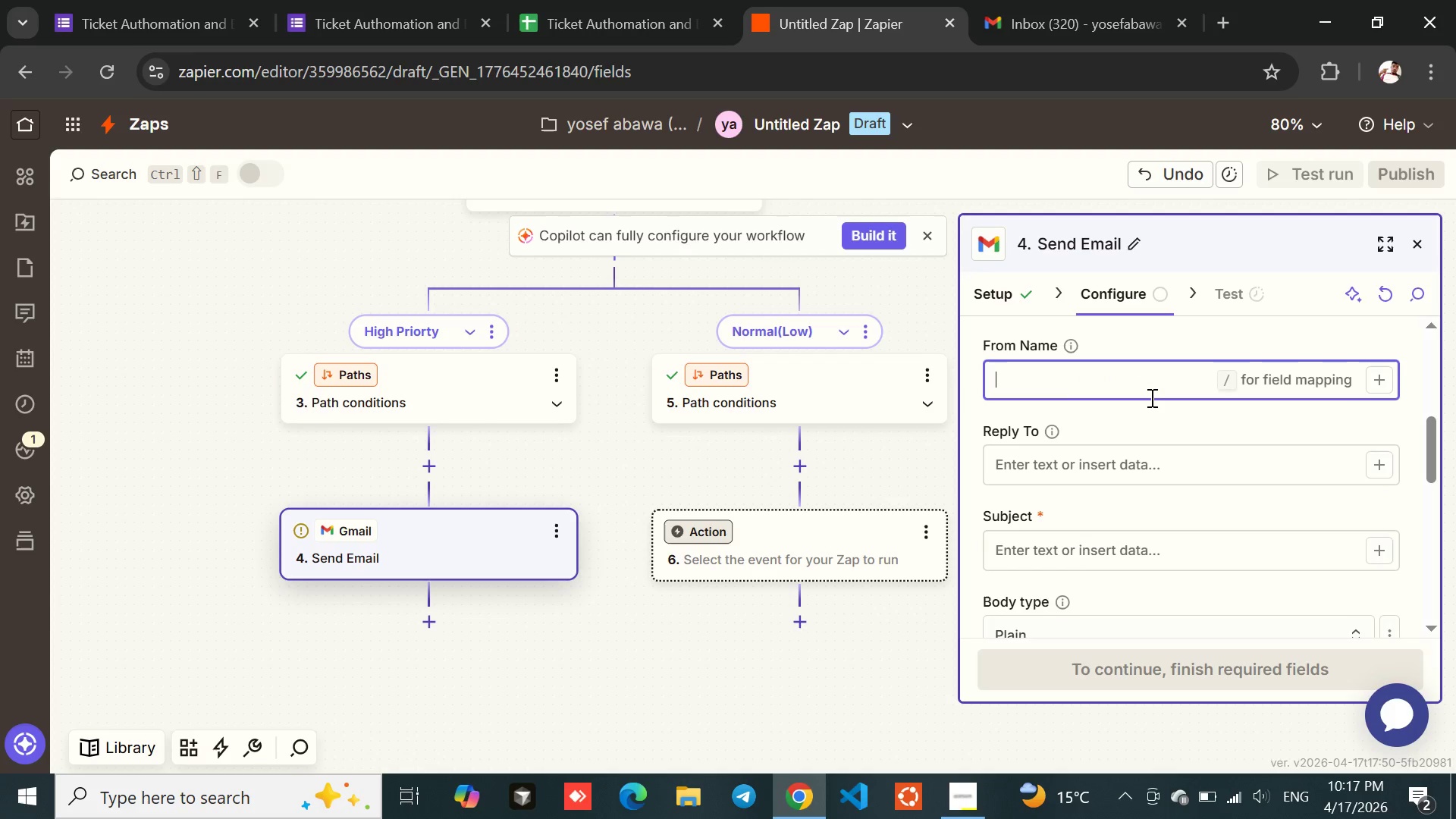 
key(Backspace)
 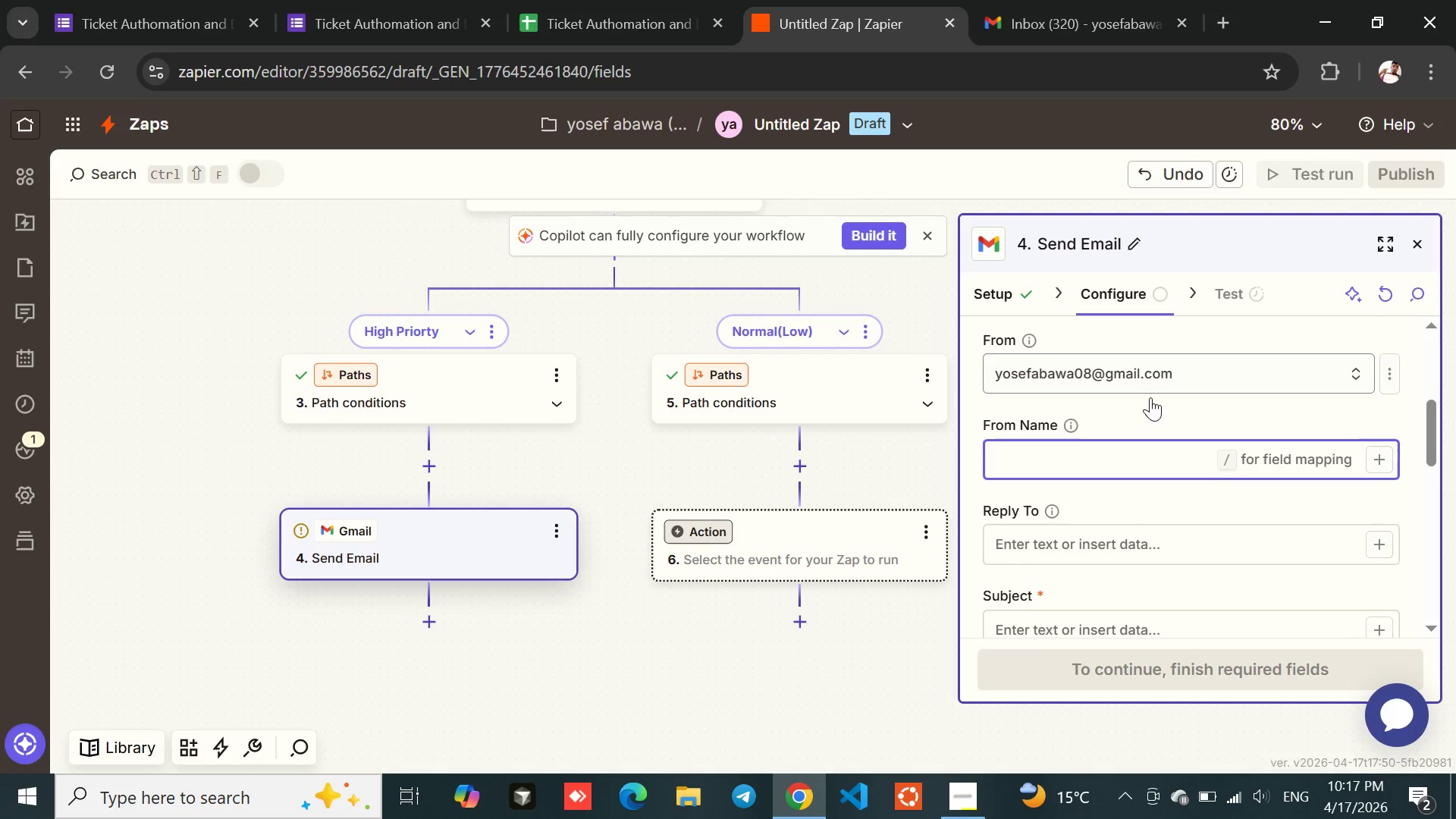 
type(Customer)
 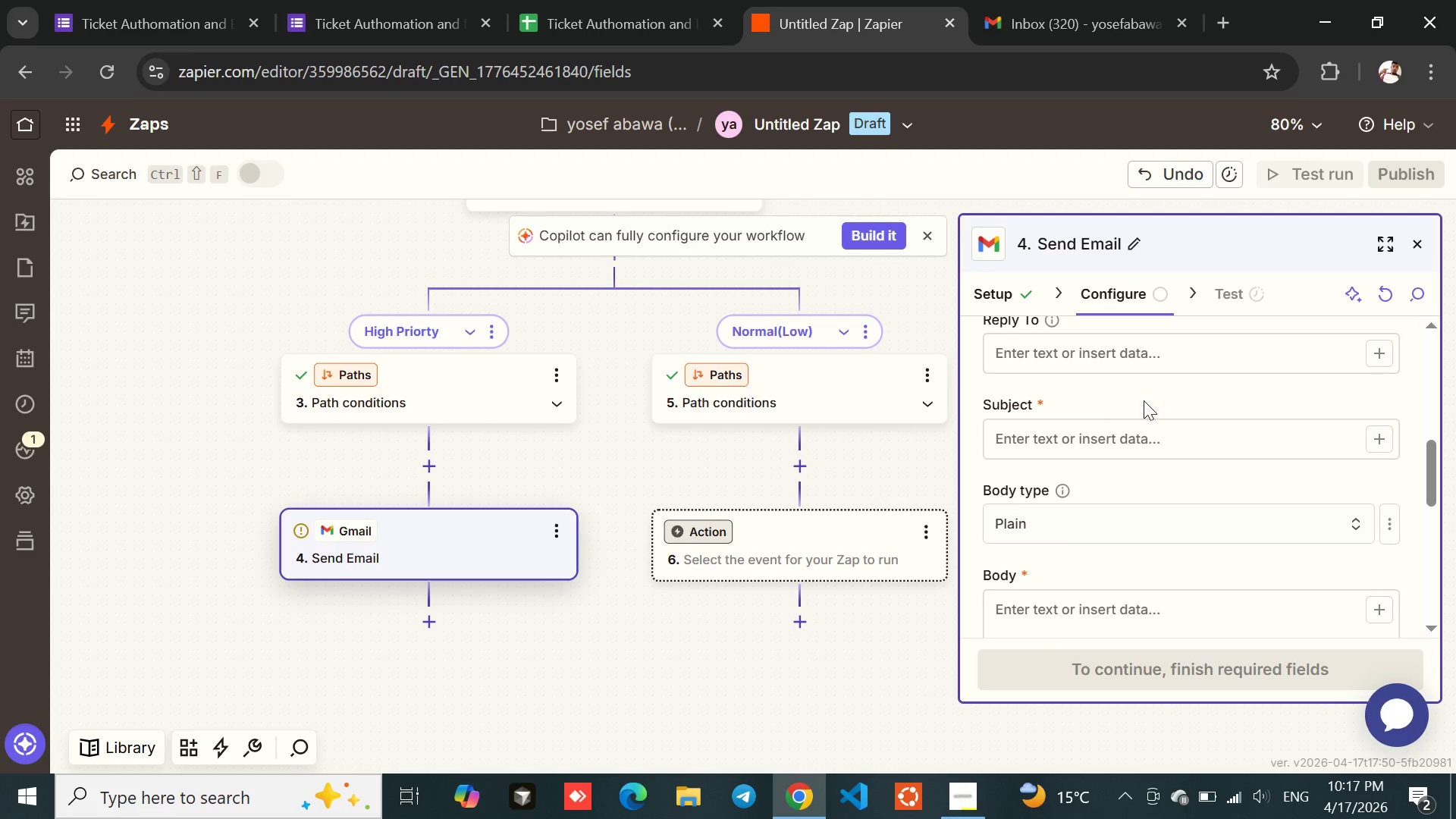 
left_click([1082, 439])
 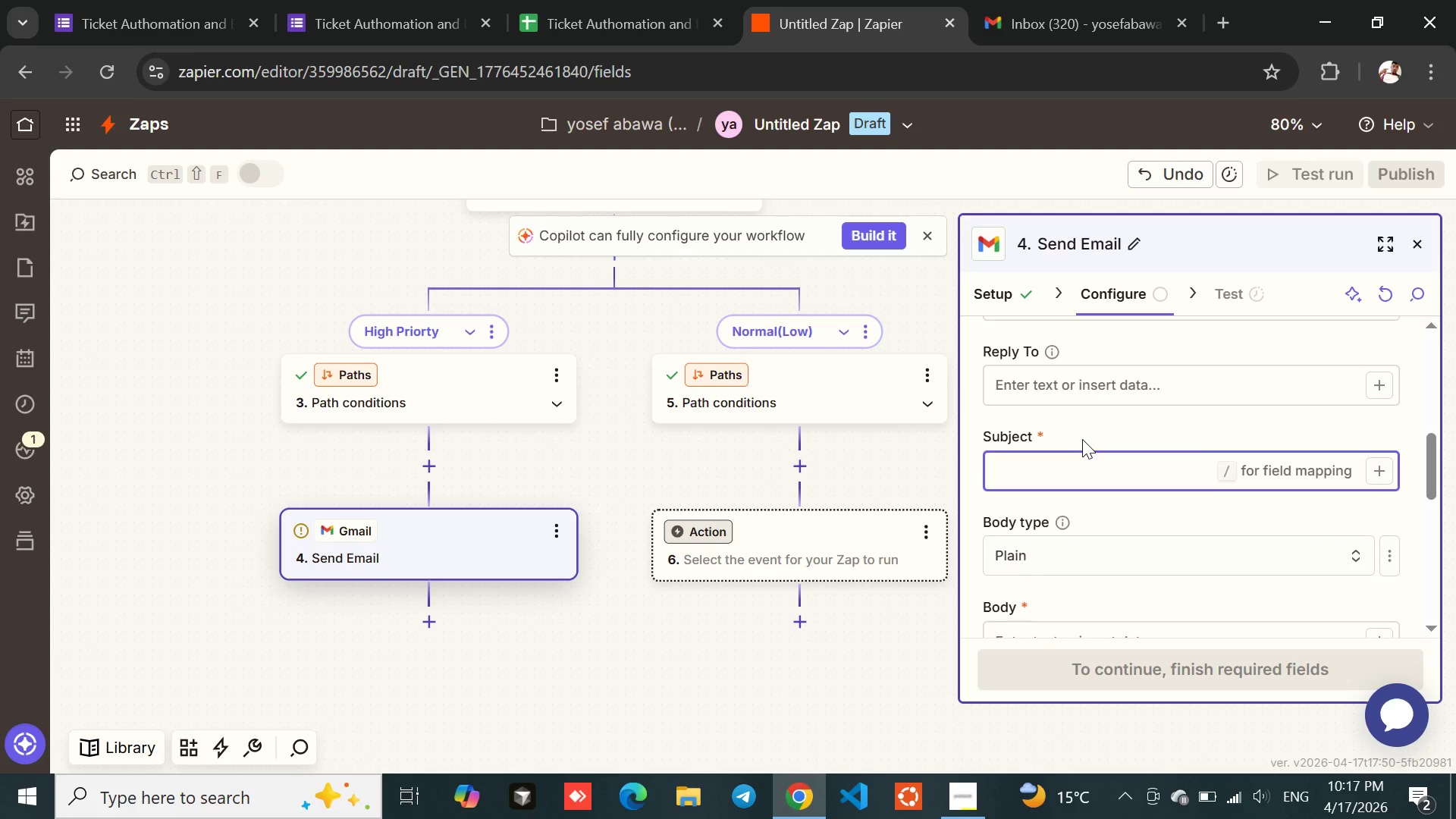 
wait(9.99)
 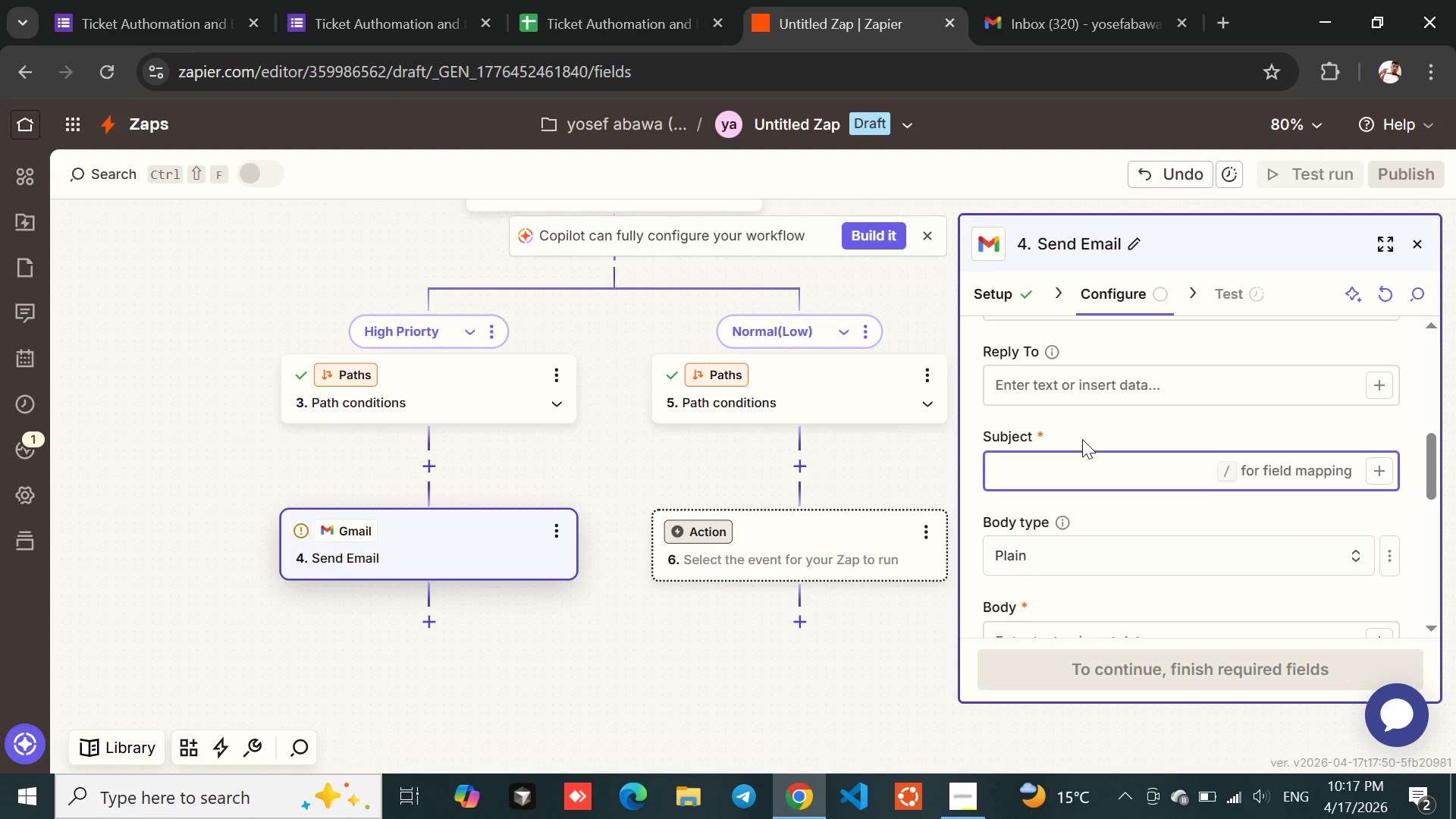 
type(Your bussiness feedback)
 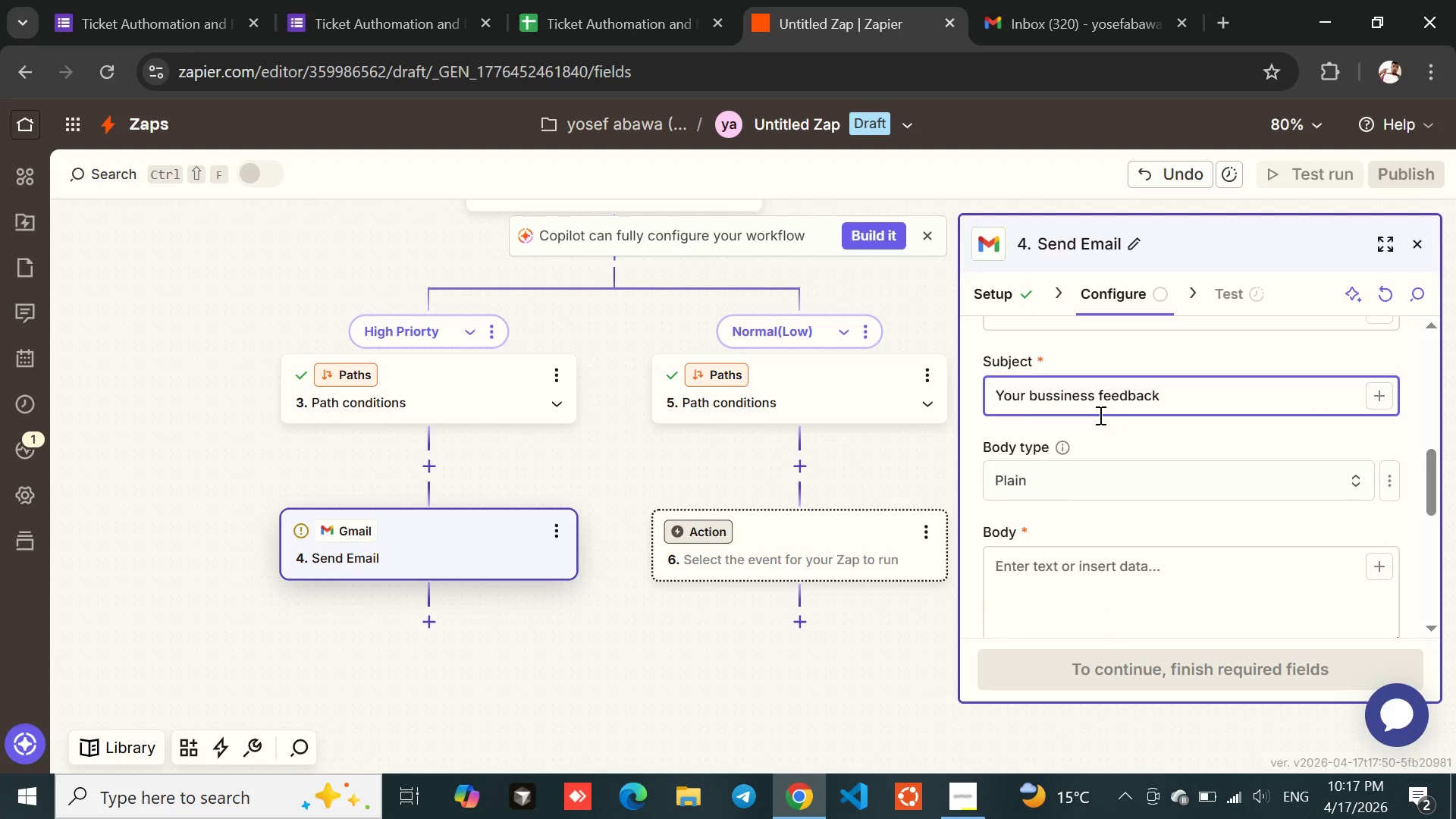 
wait(6.38)
 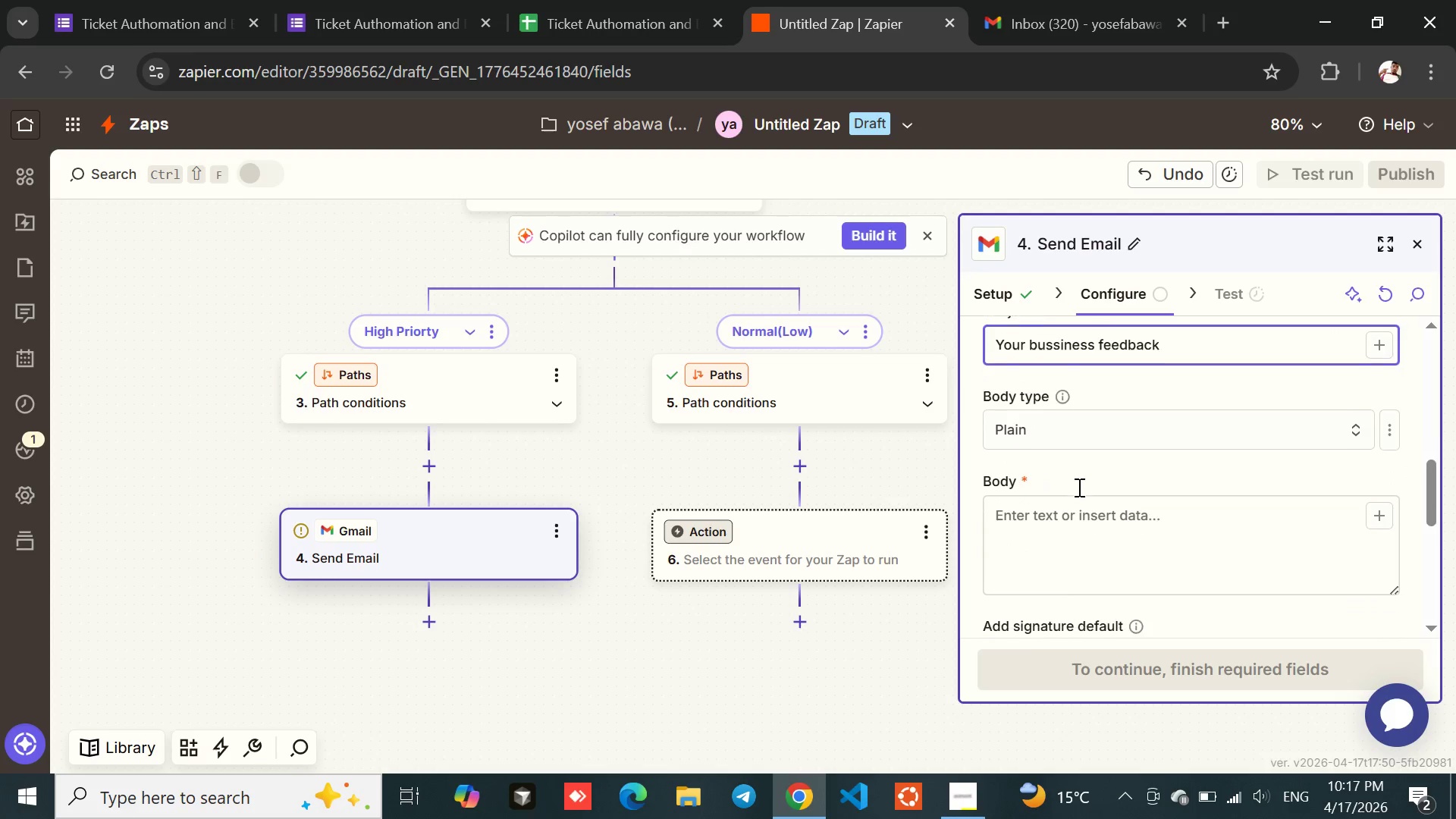 
left_click([1051, 510])
 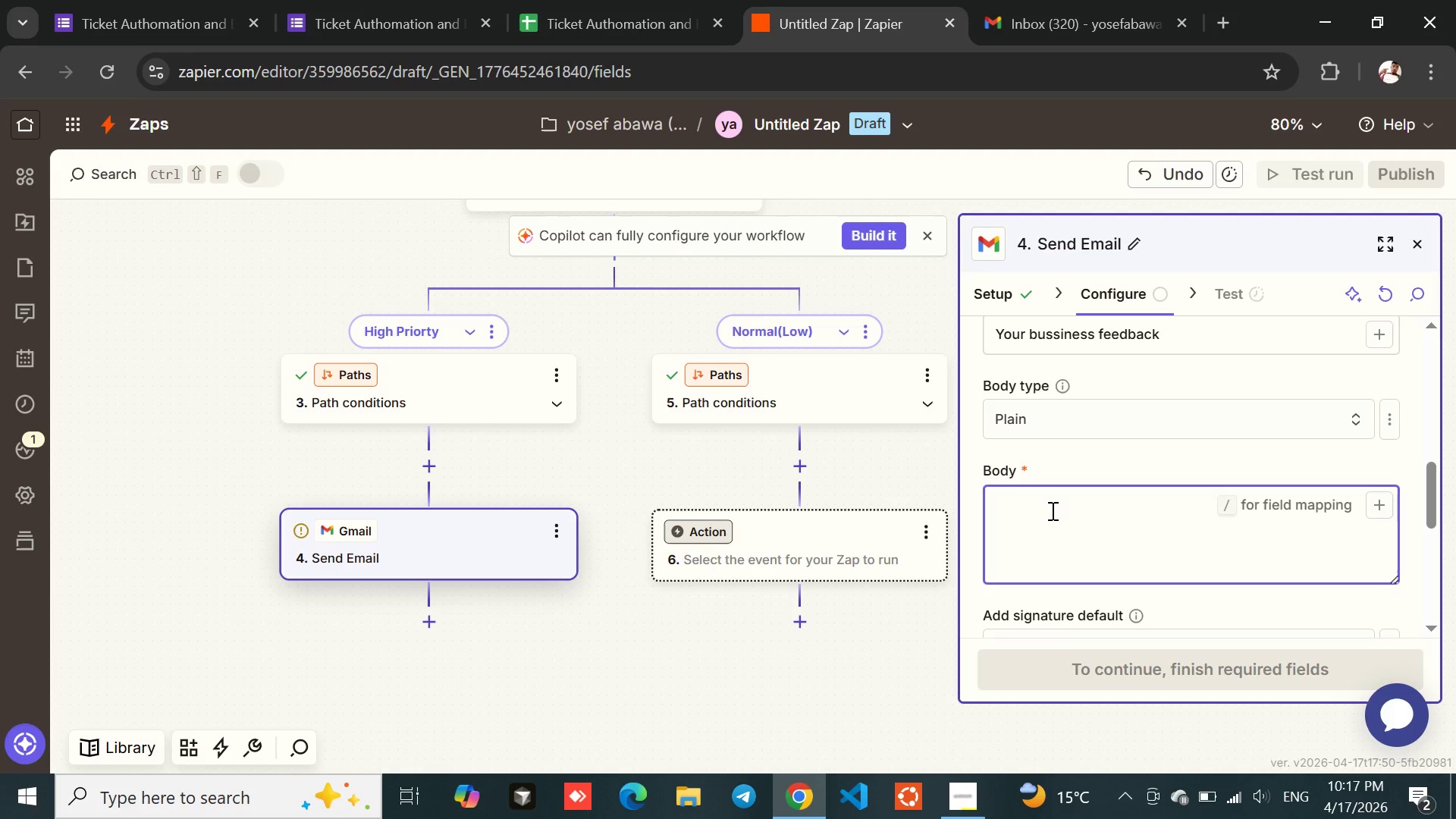 
type(This is high priority please take care:)
 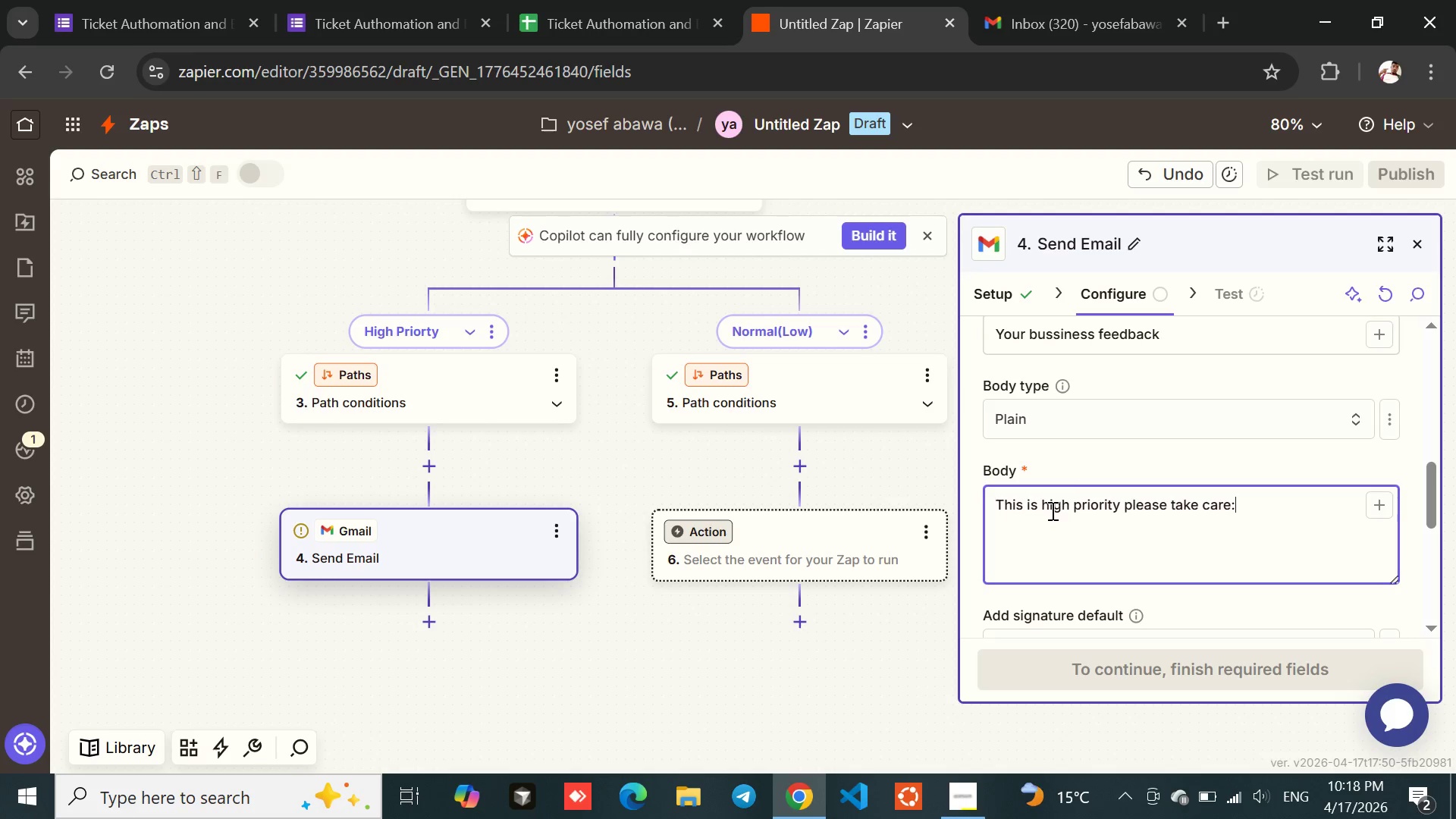 
key(Enter)
 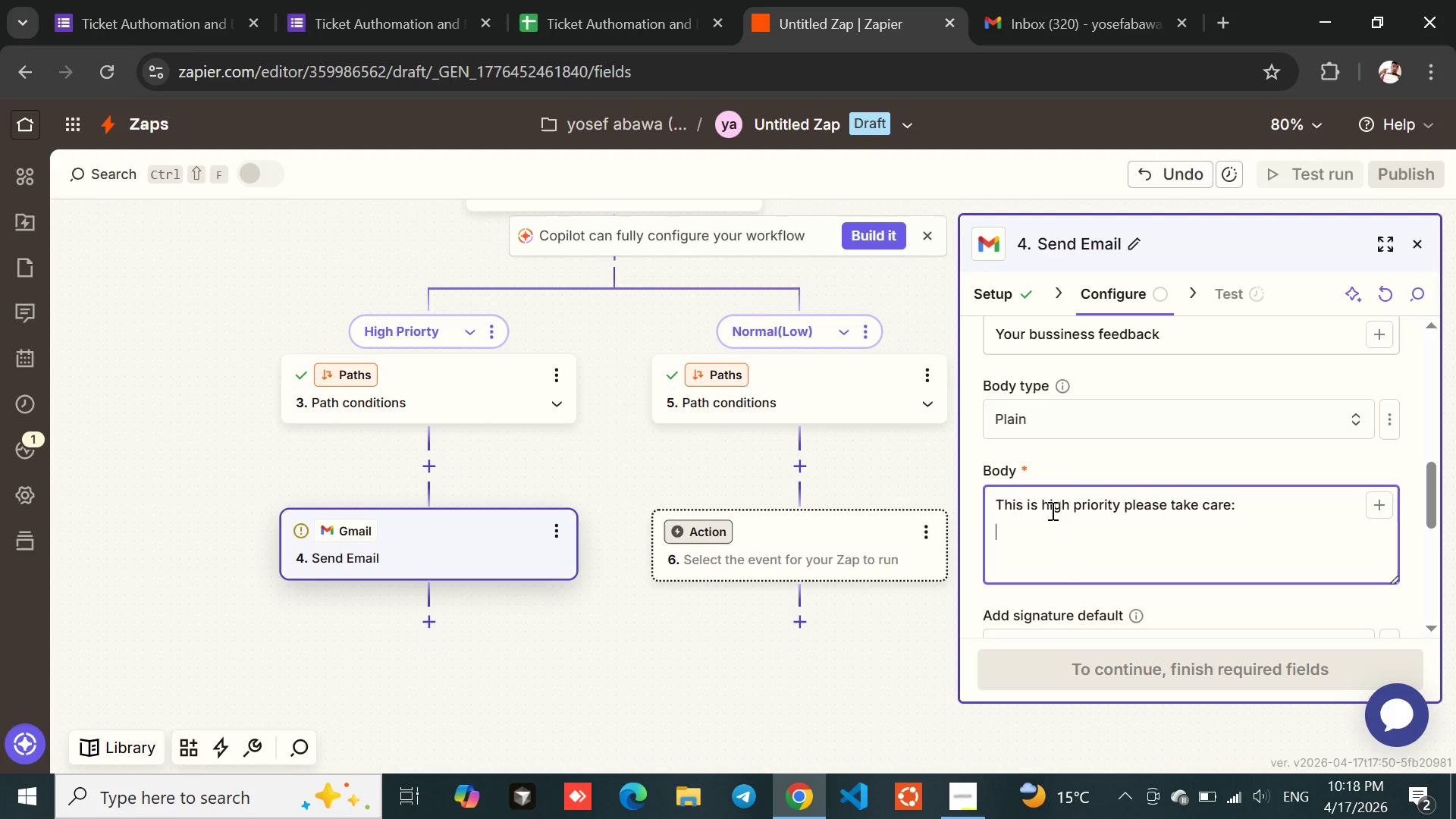 
type(Ticket ID:)
 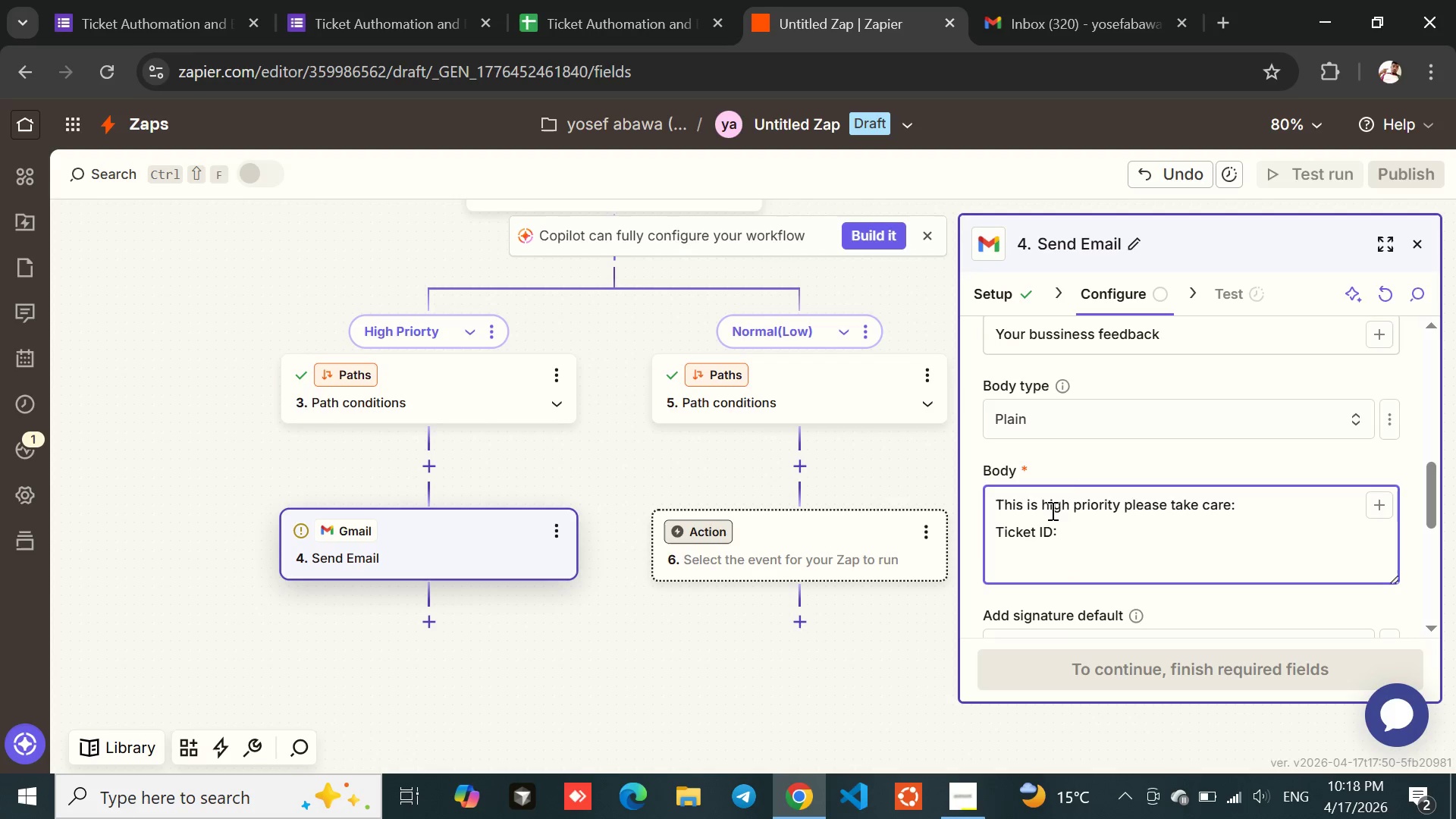 
left_click([1382, 354])
 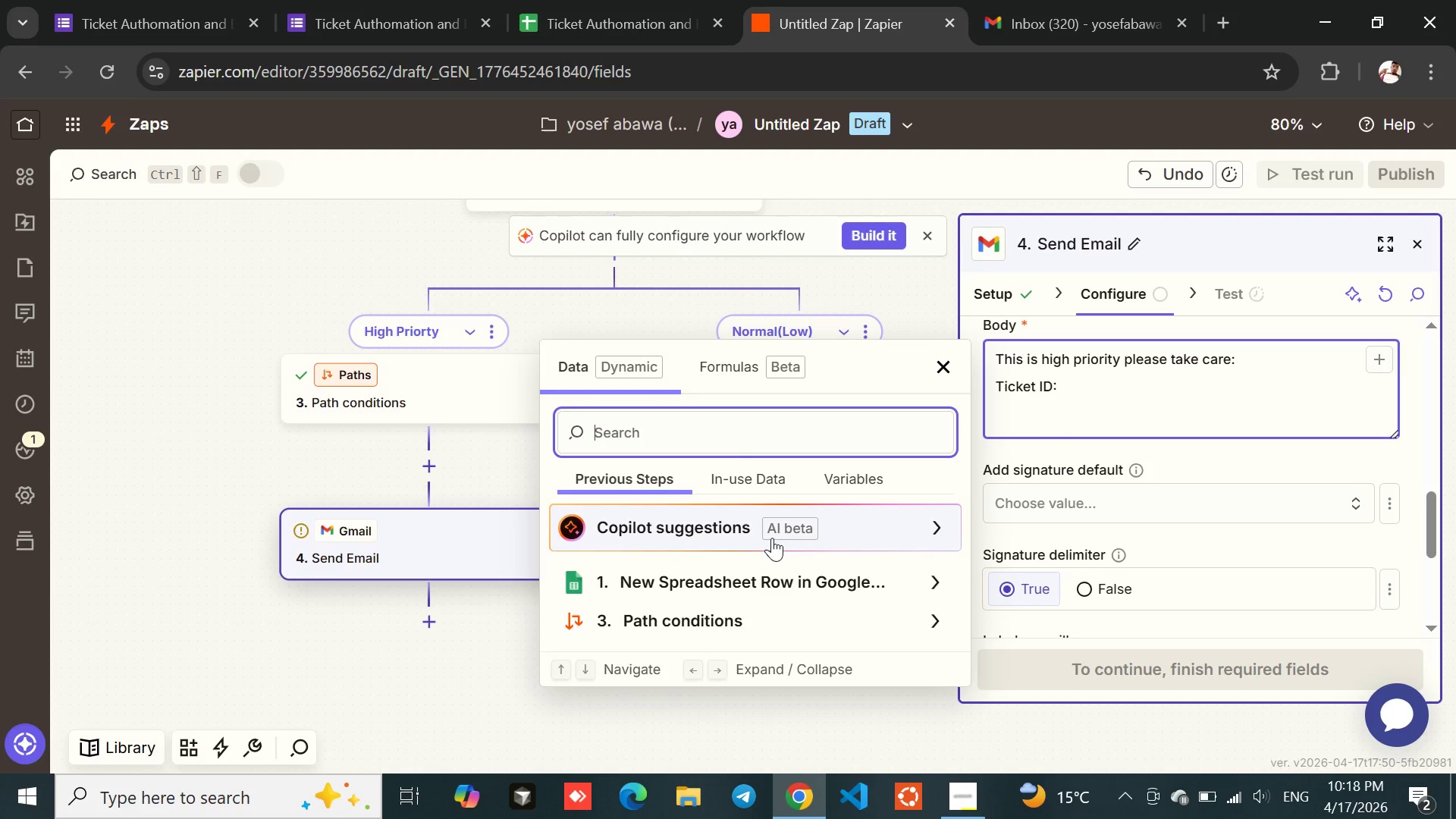 
left_click([704, 560])
 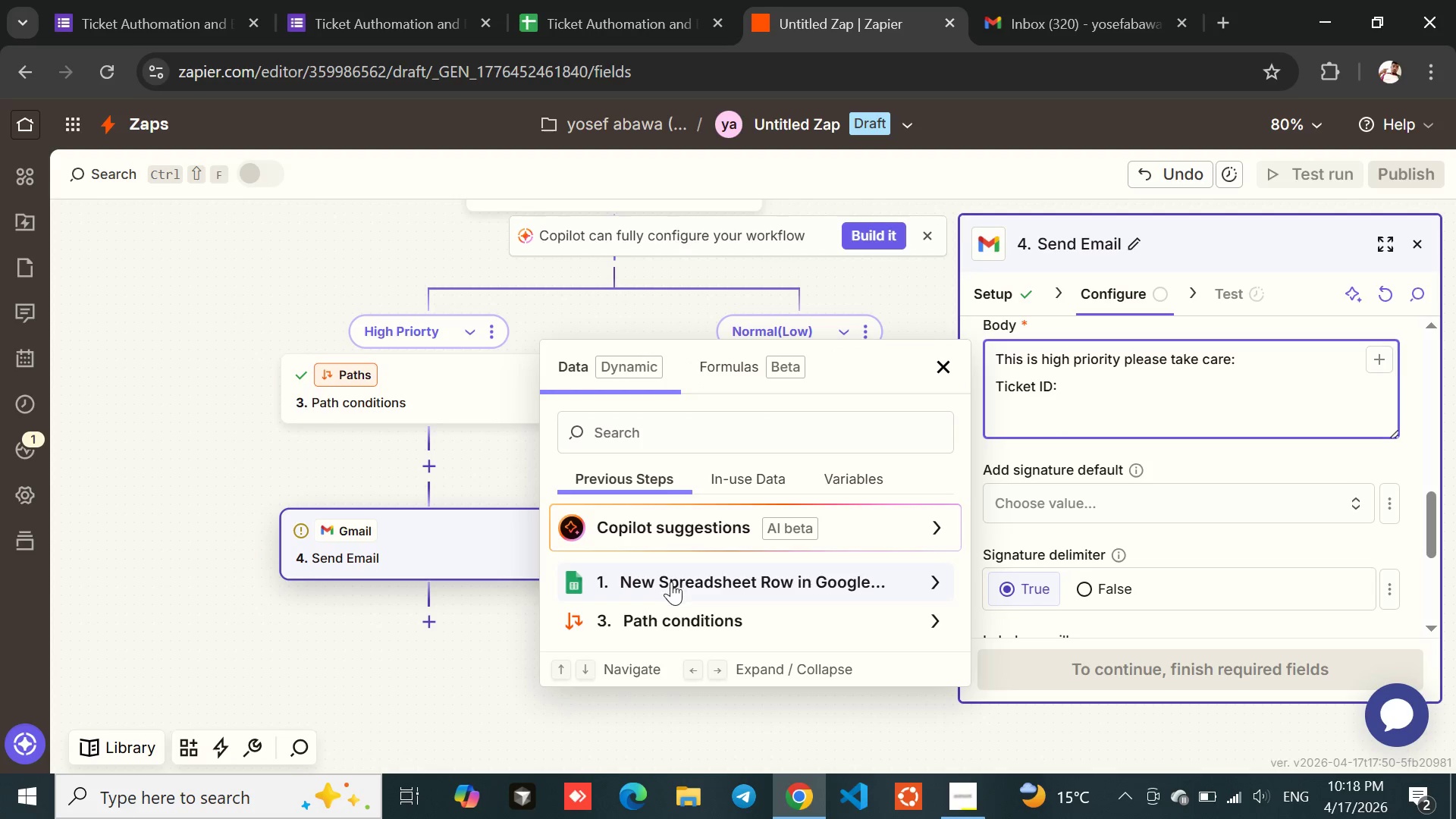 
left_click([671, 582])
 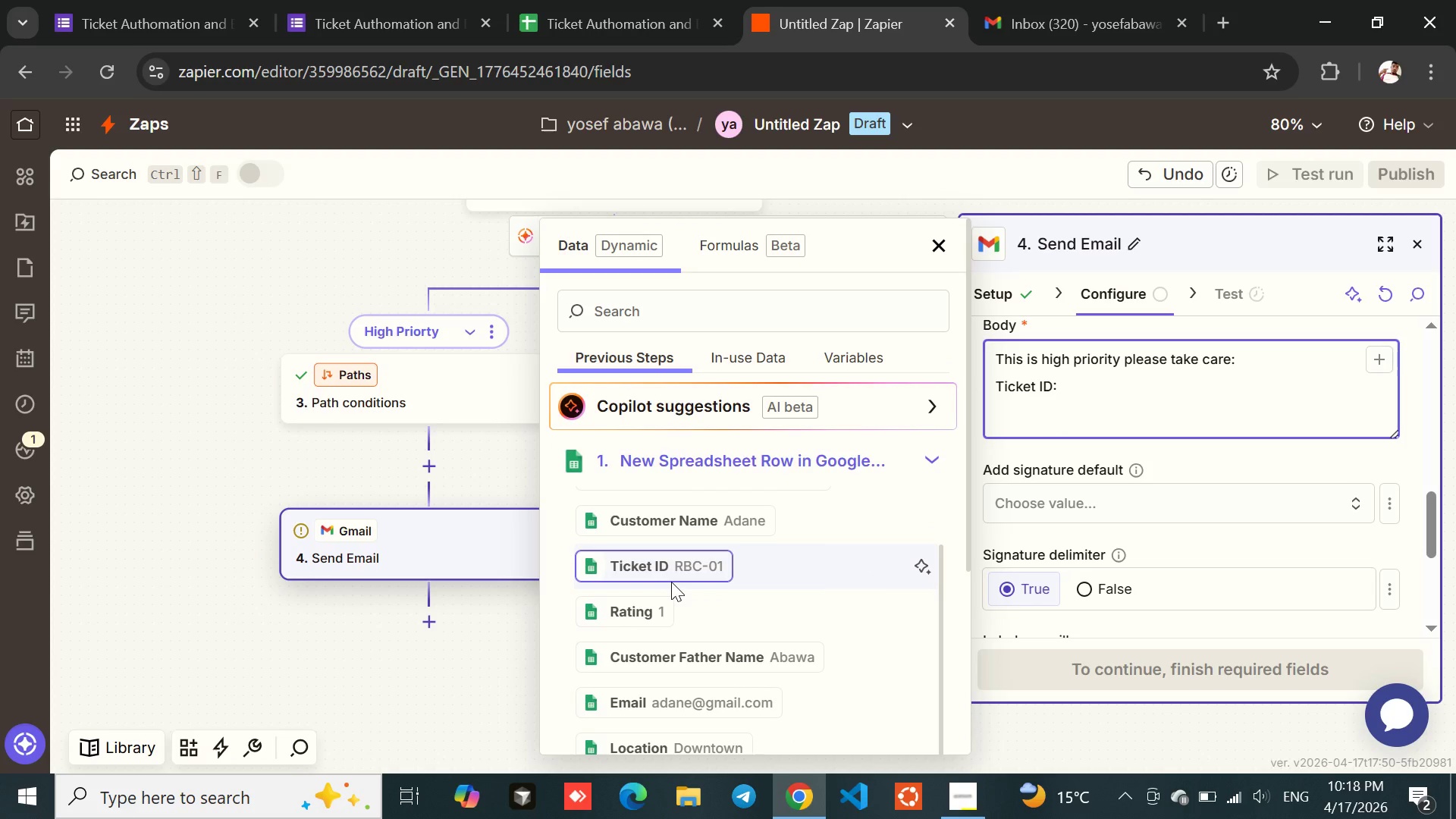 
left_click([660, 577])
 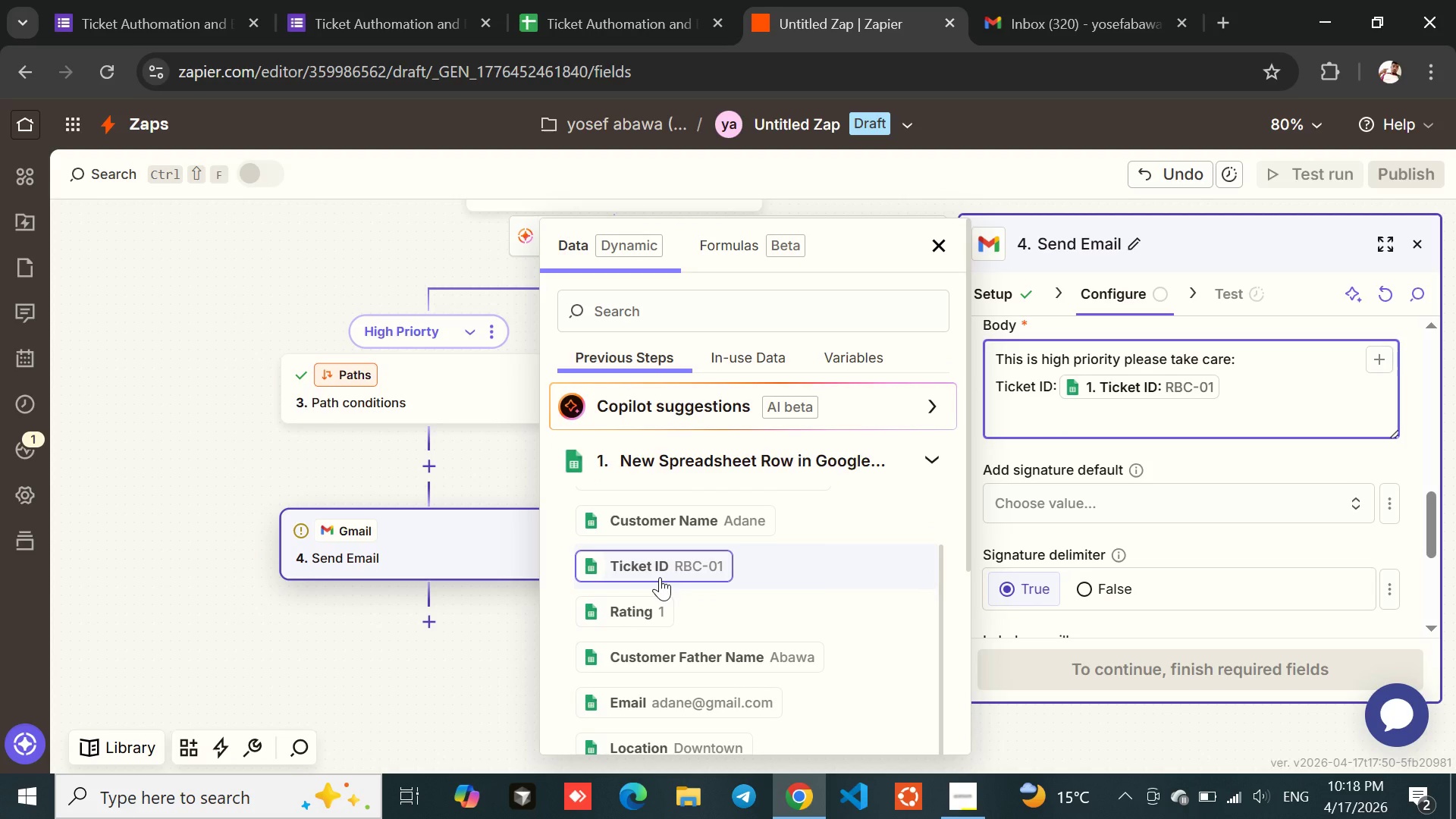 
key(Enter)
 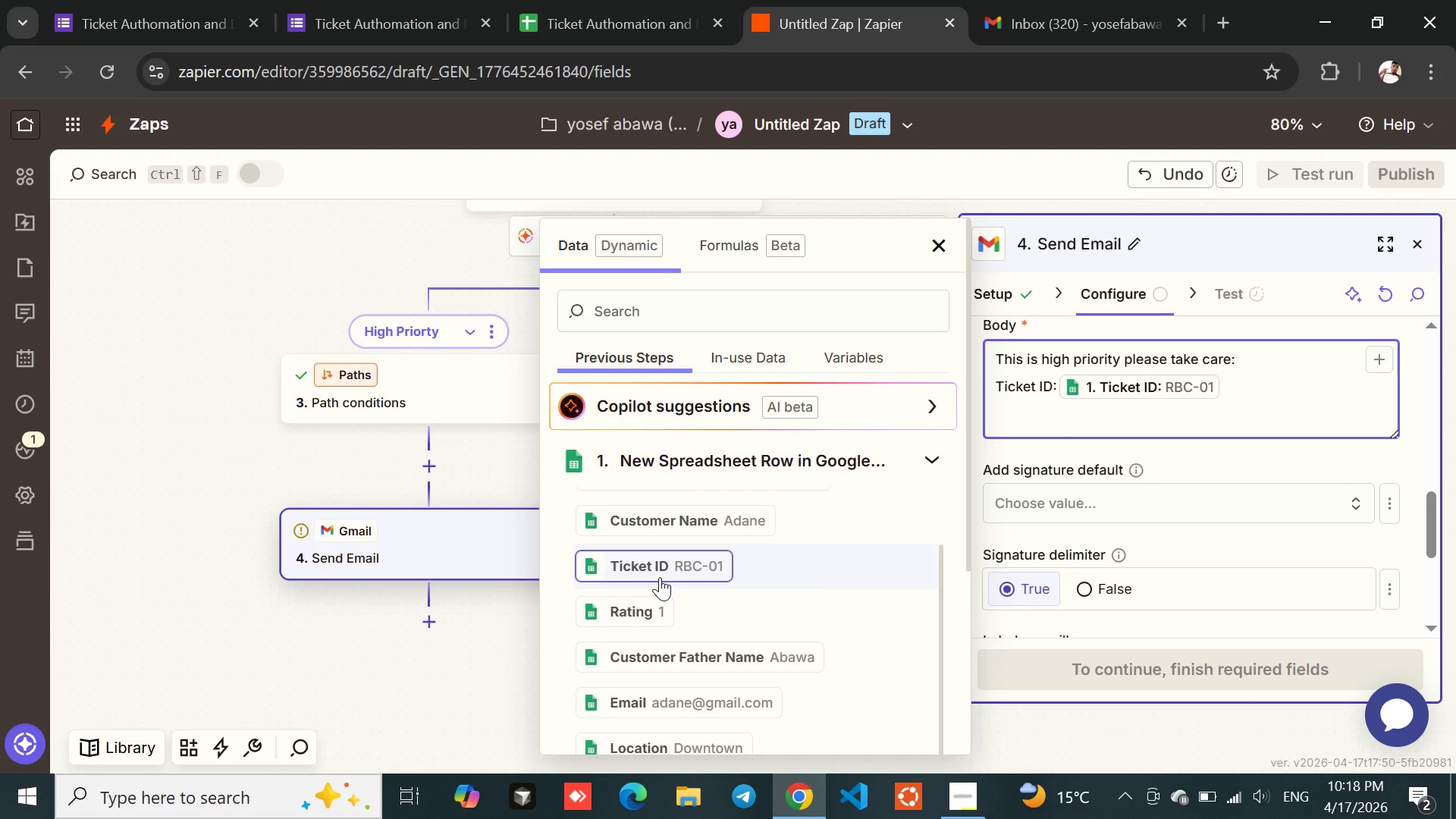 
type(Customer Name)
 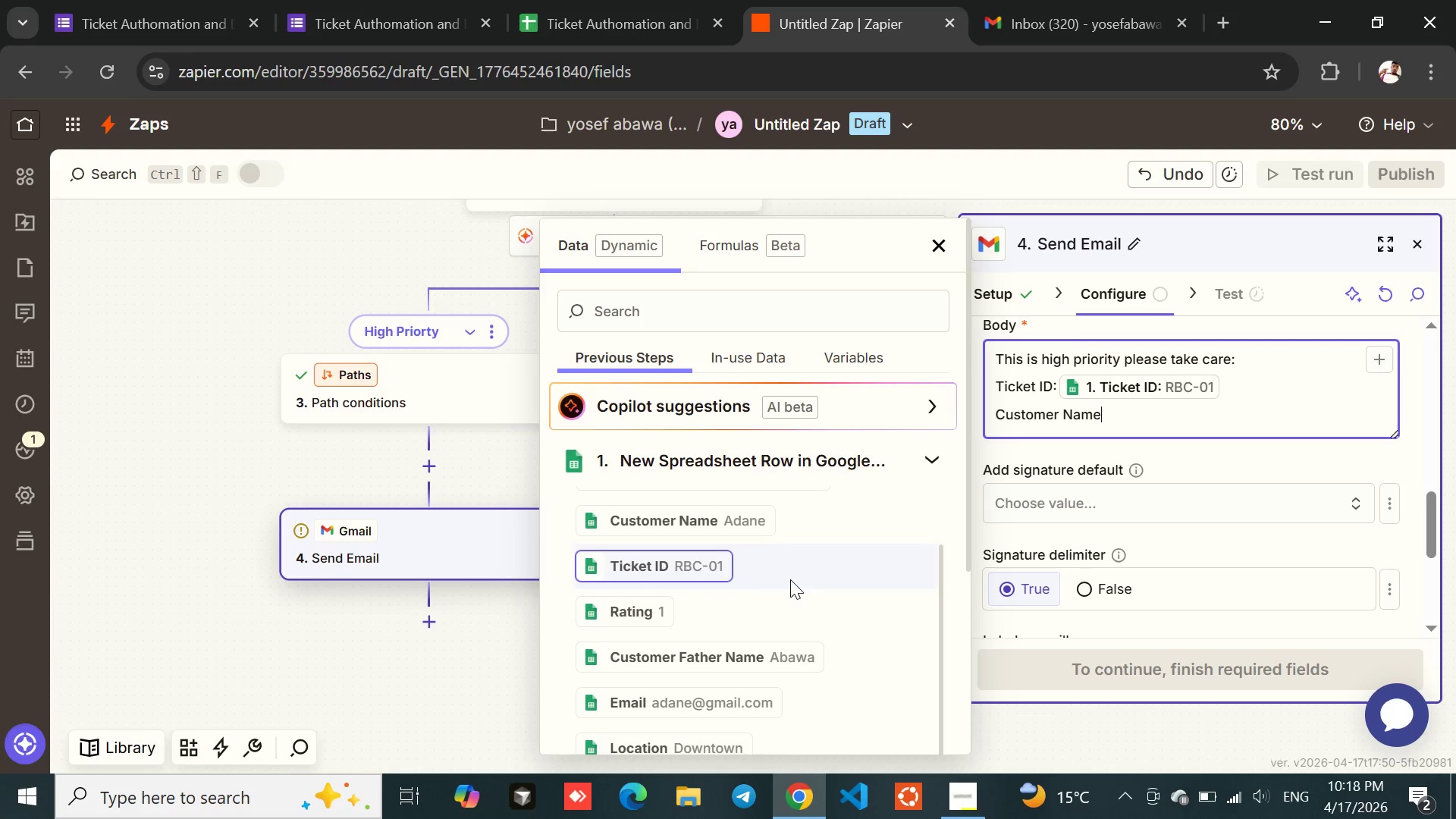 
key(Shift+Semicolon)
 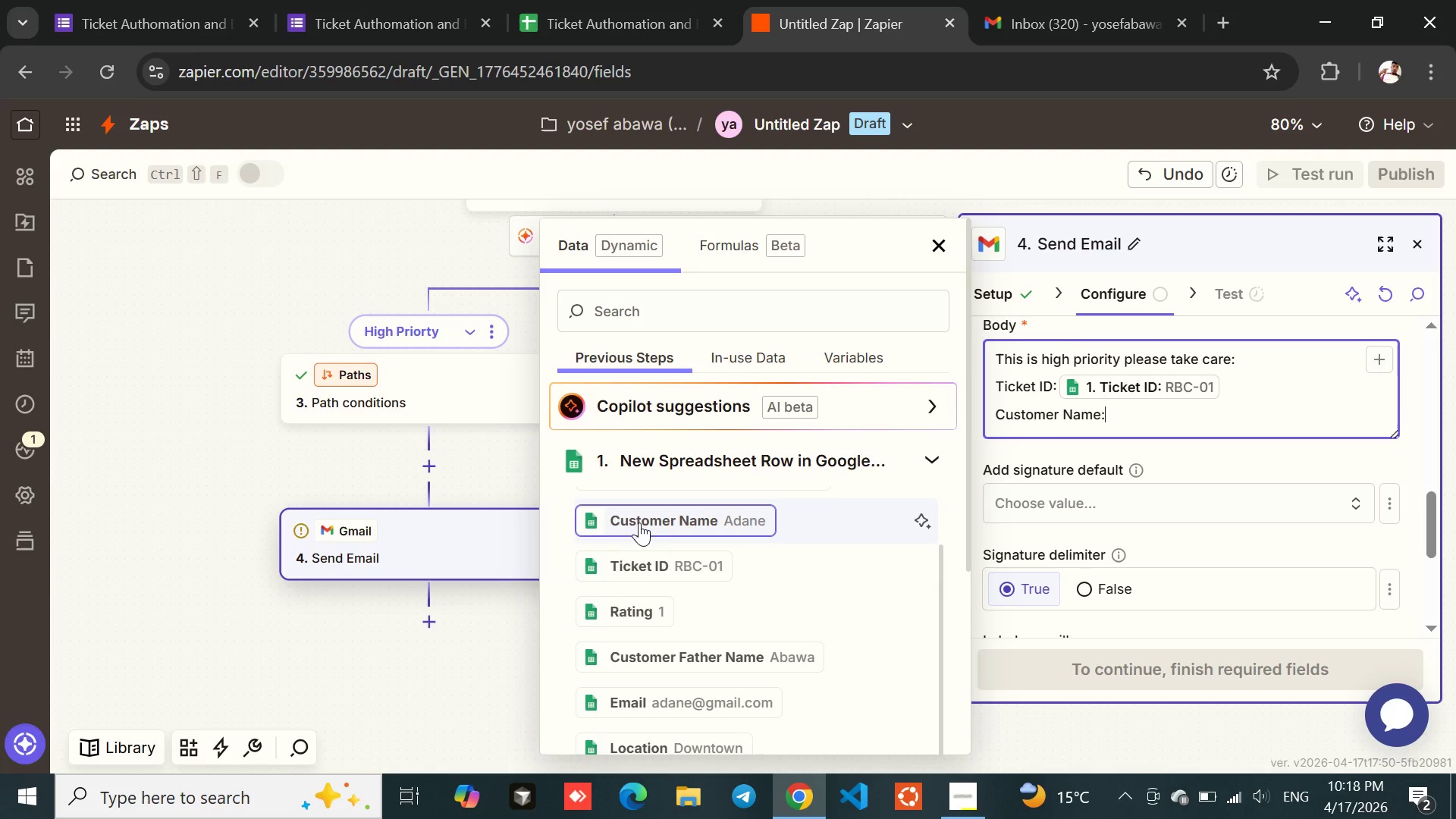 
left_click([676, 528])
 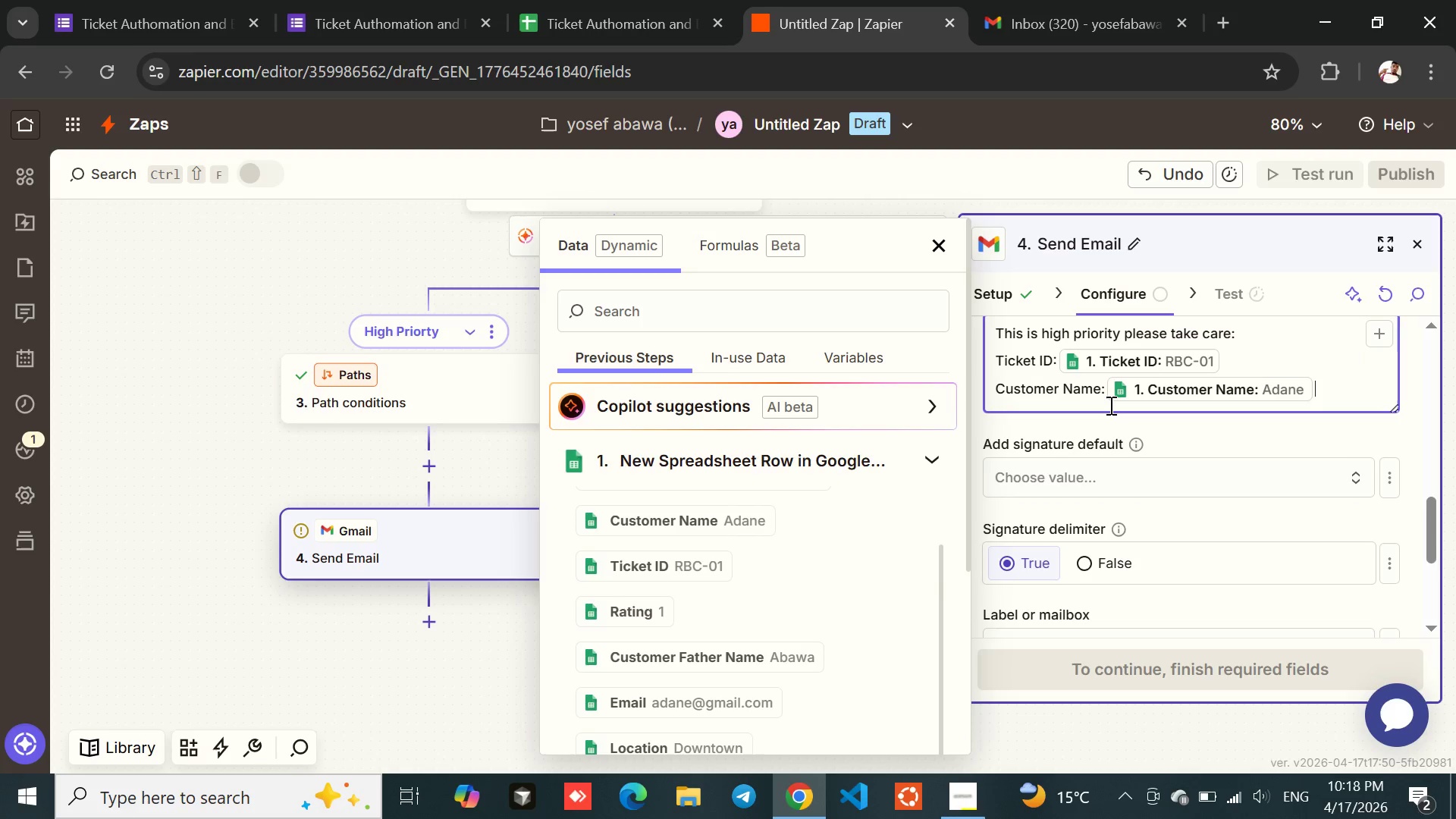 
key(Enter)
 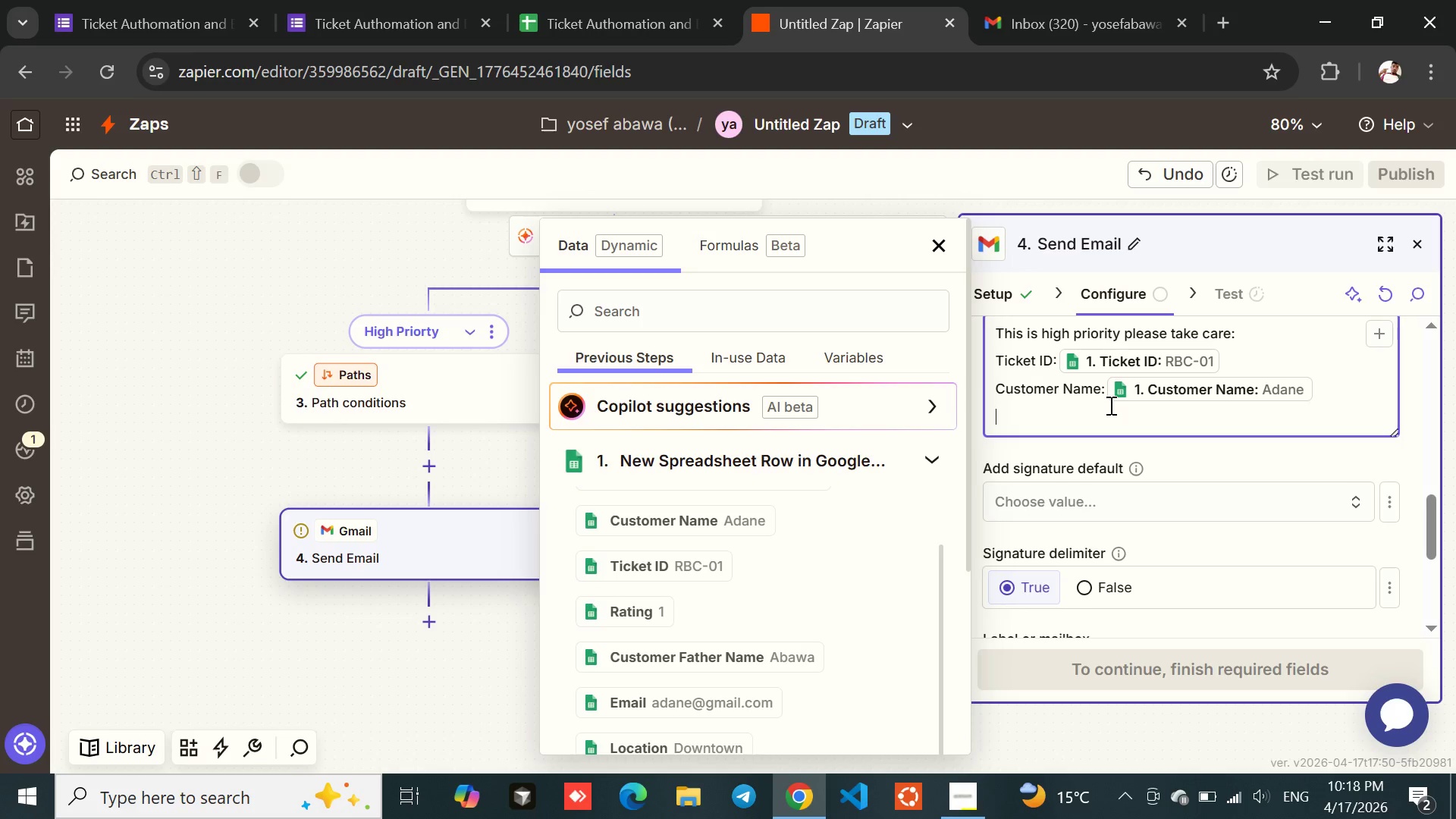 
type(Location:)
 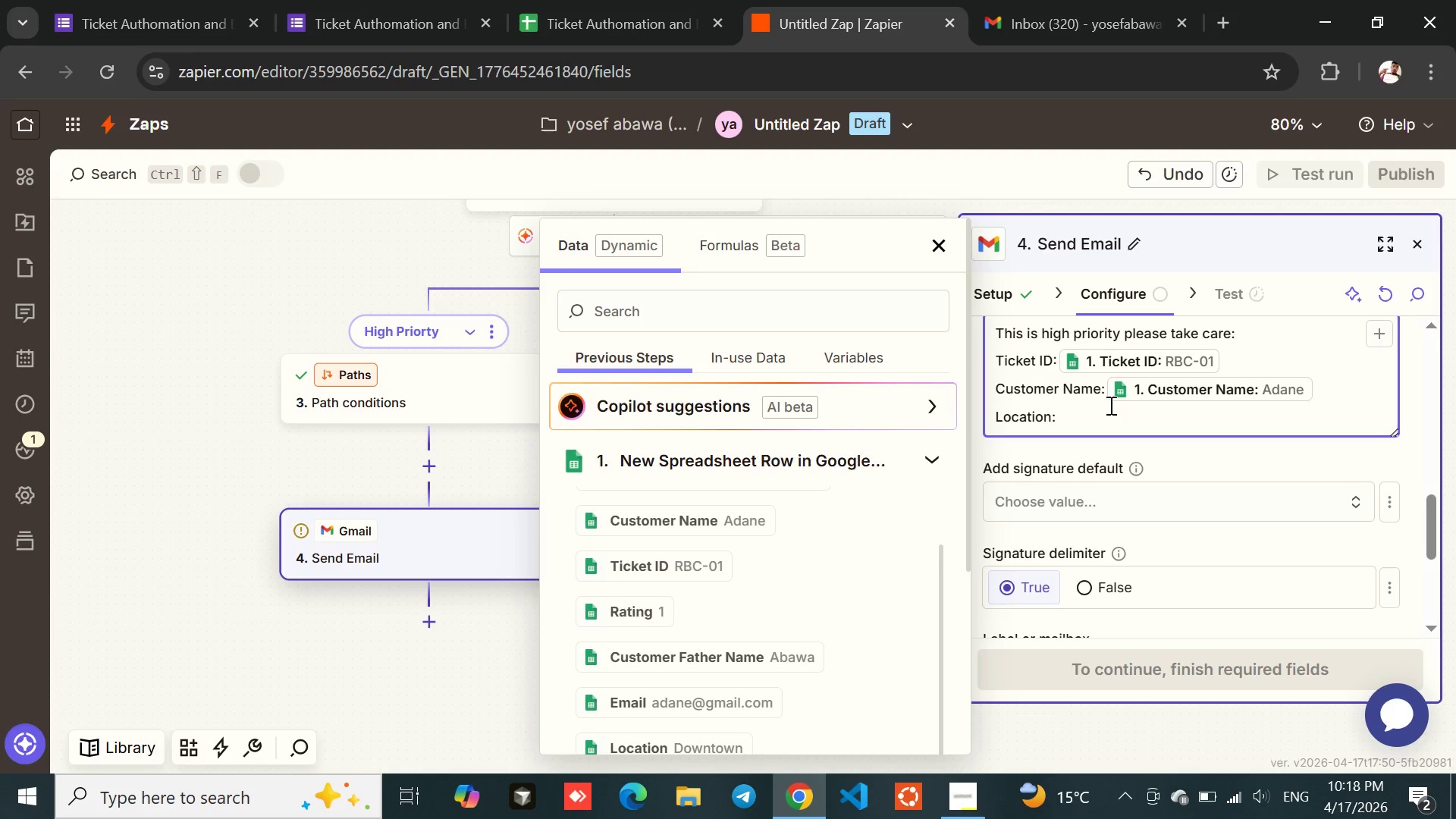 
left_click([656, 698])
 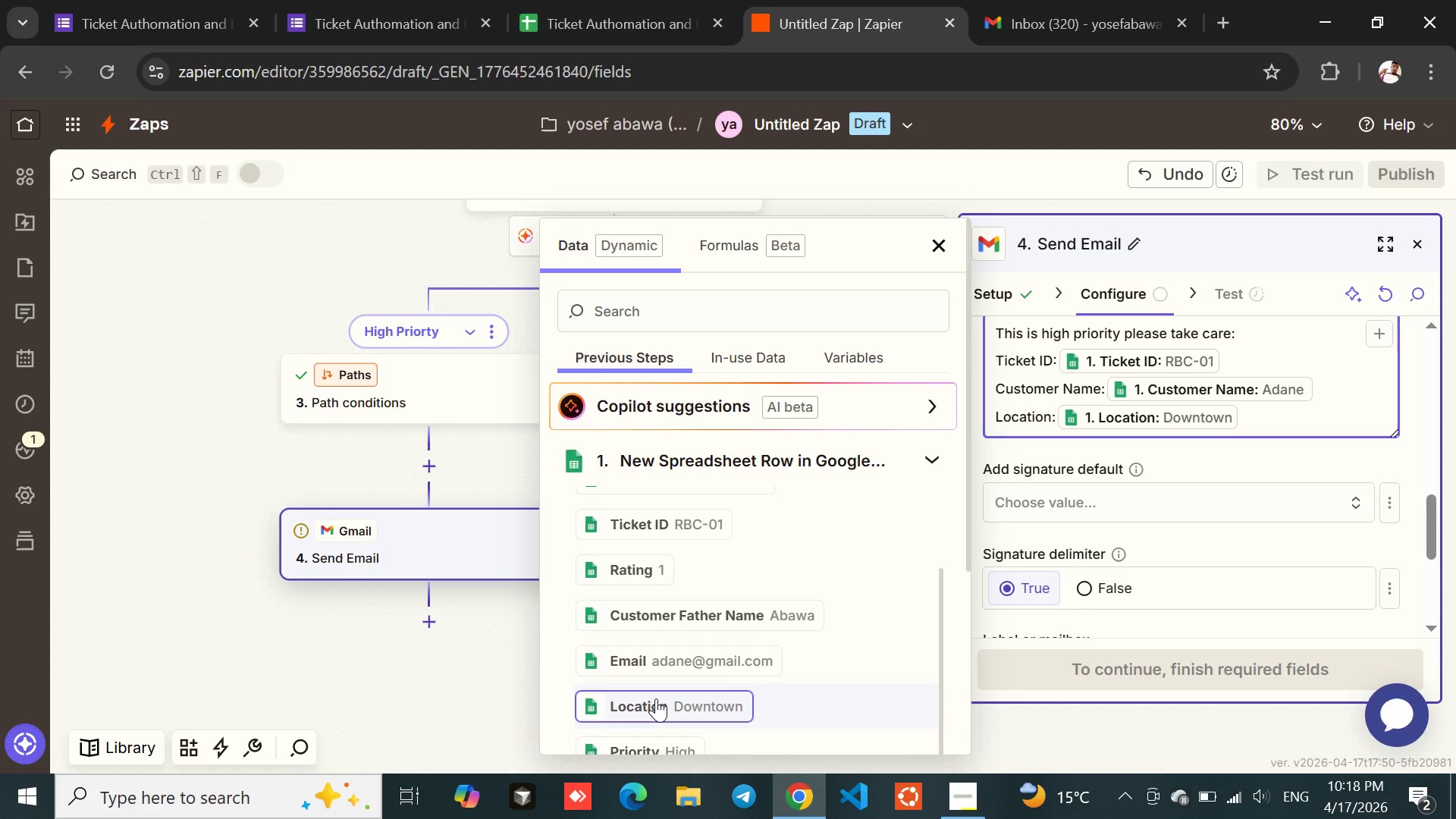 
key(Enter)
 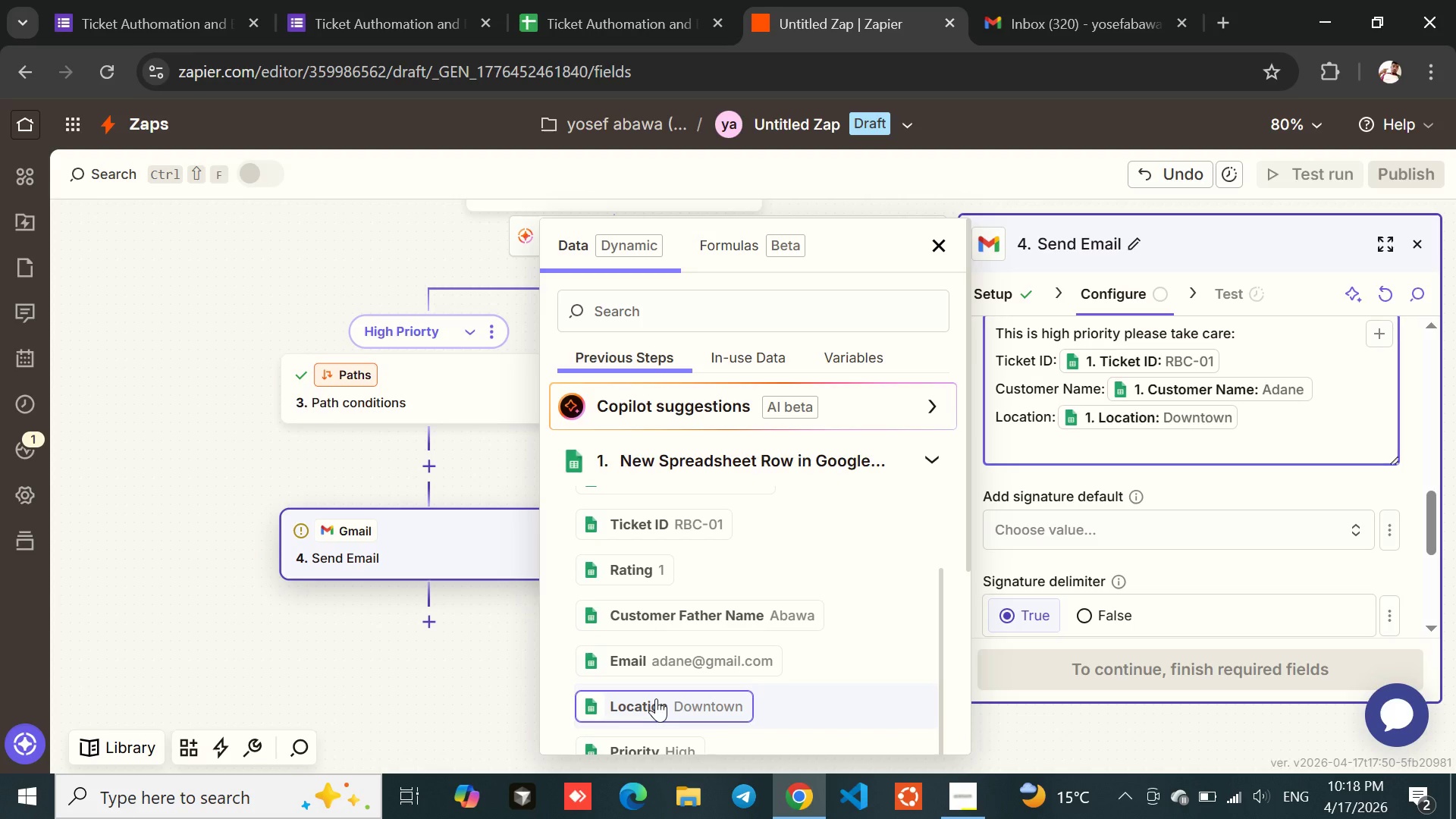 
type(Priority:)
 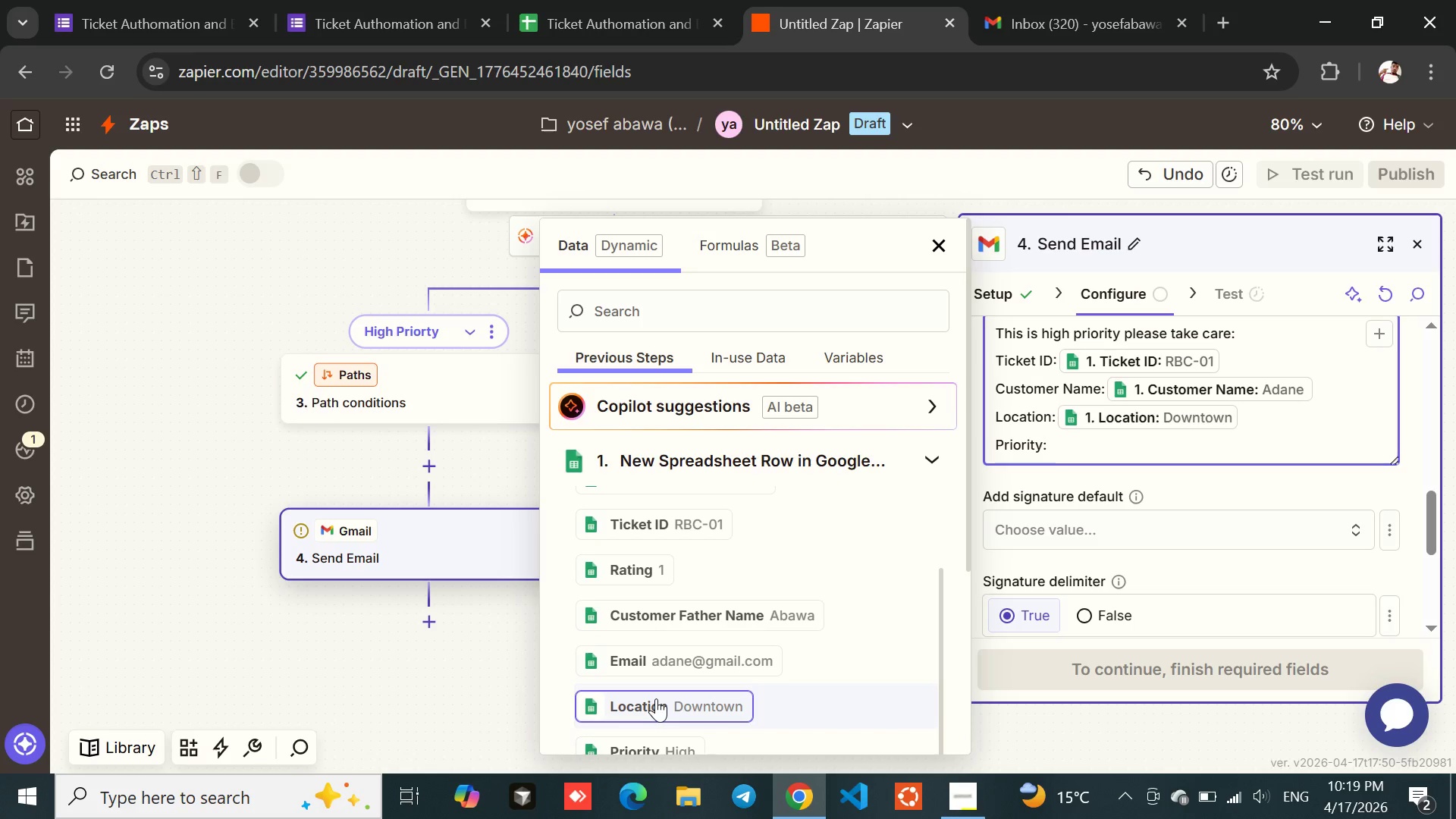 
left_click([629, 684])
 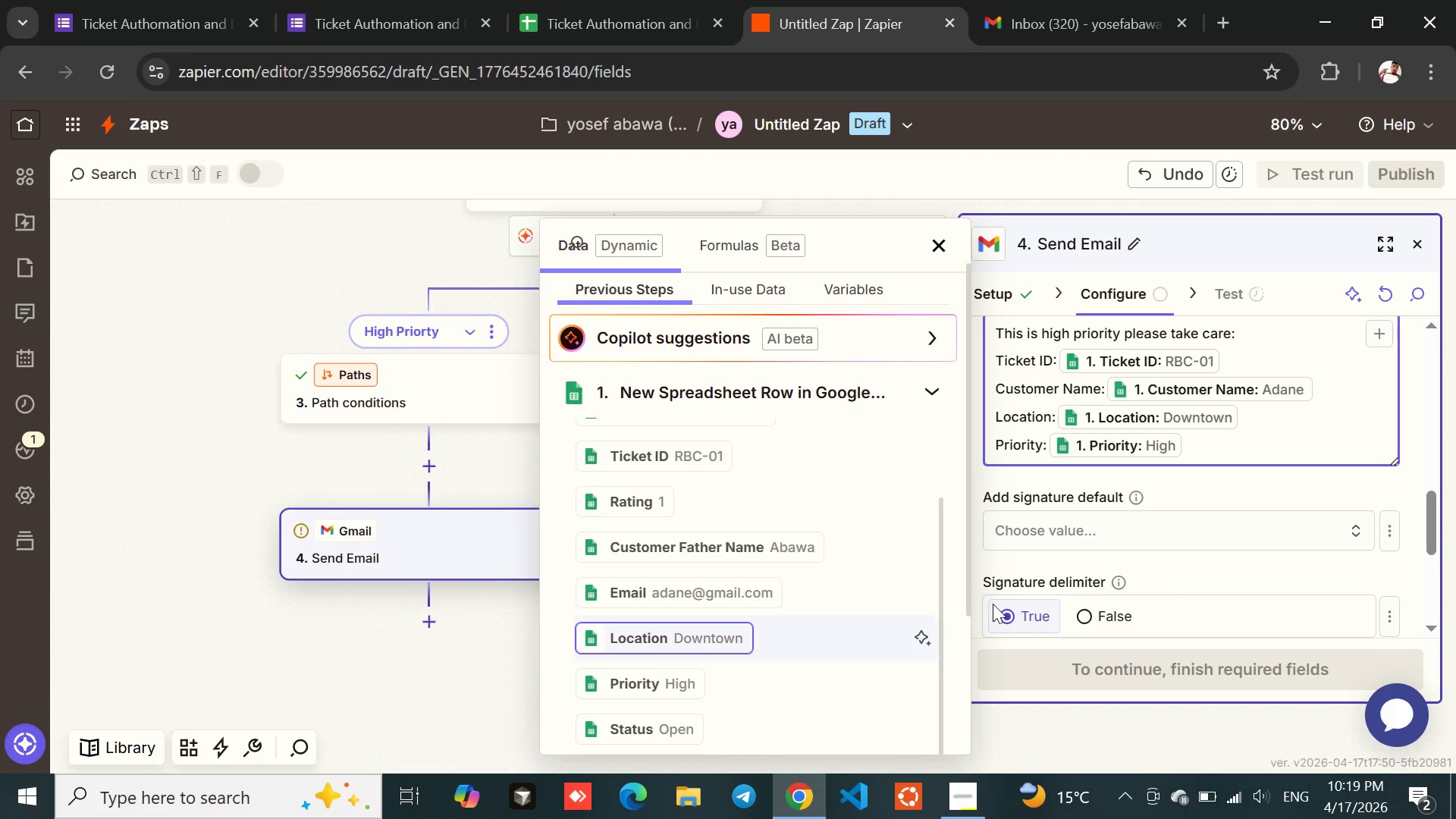 
left_click([1203, 582])
 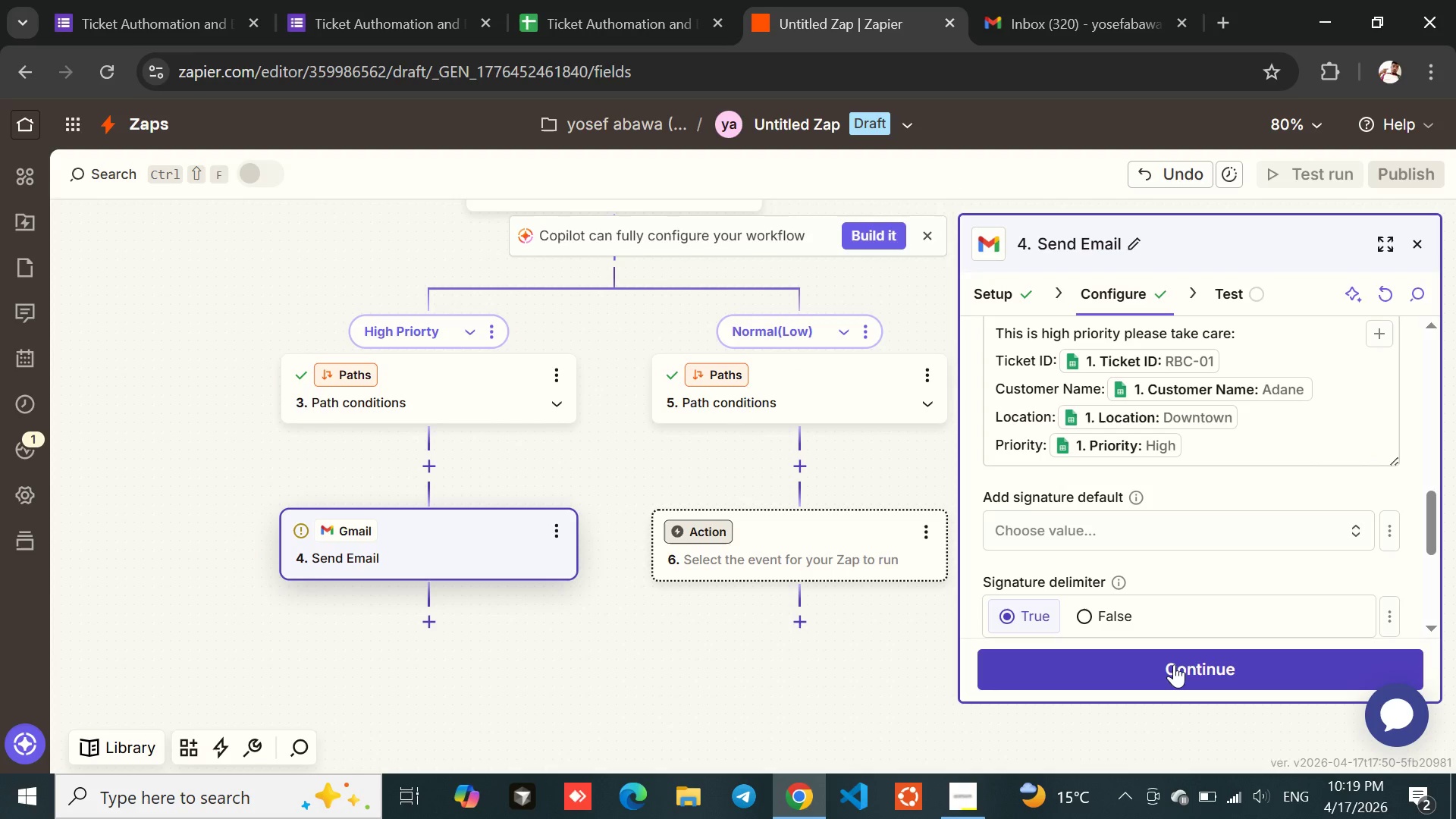 
left_click([1174, 673])
 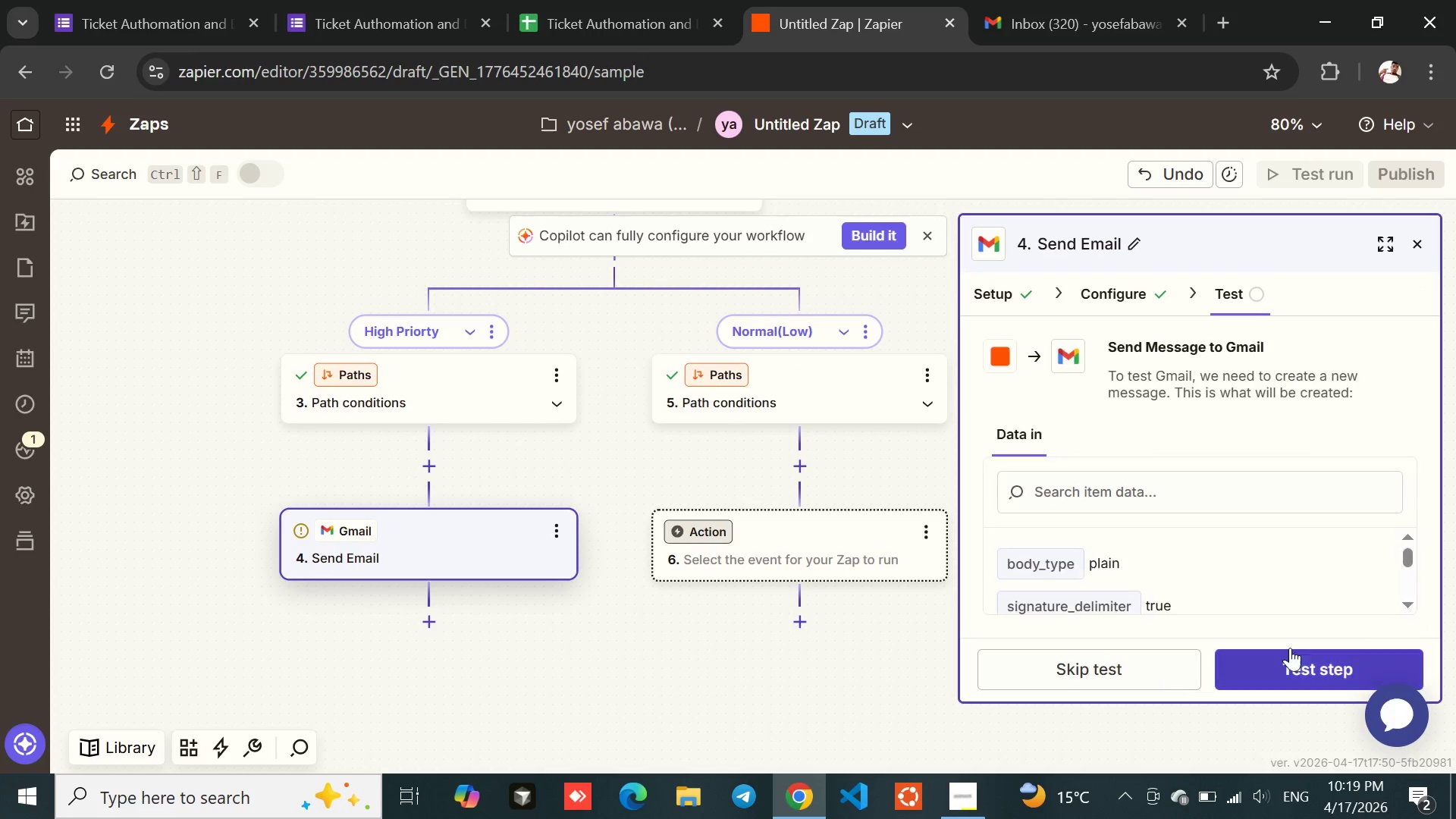 
left_click([1292, 686])
 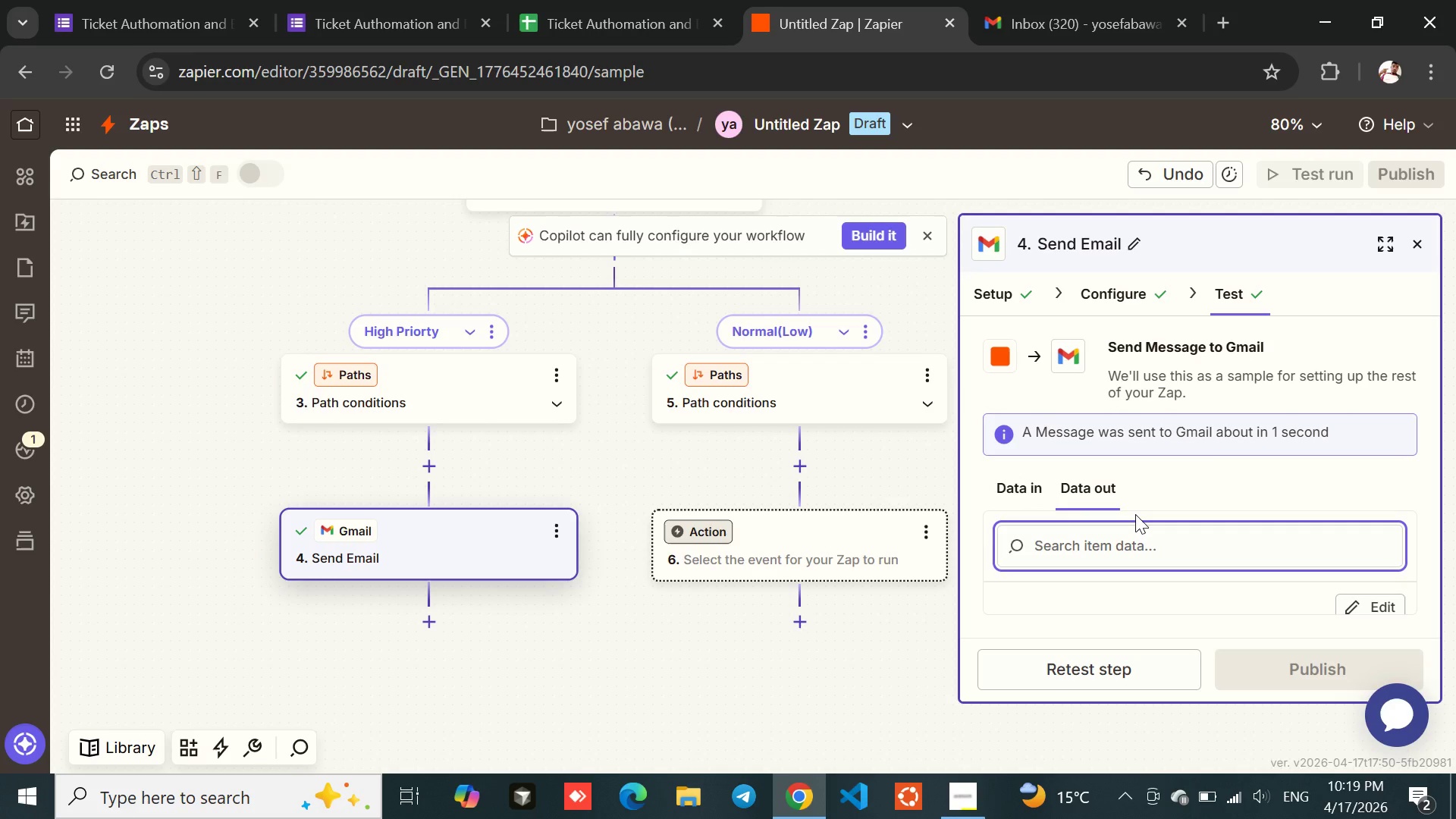 
wait(5.5)
 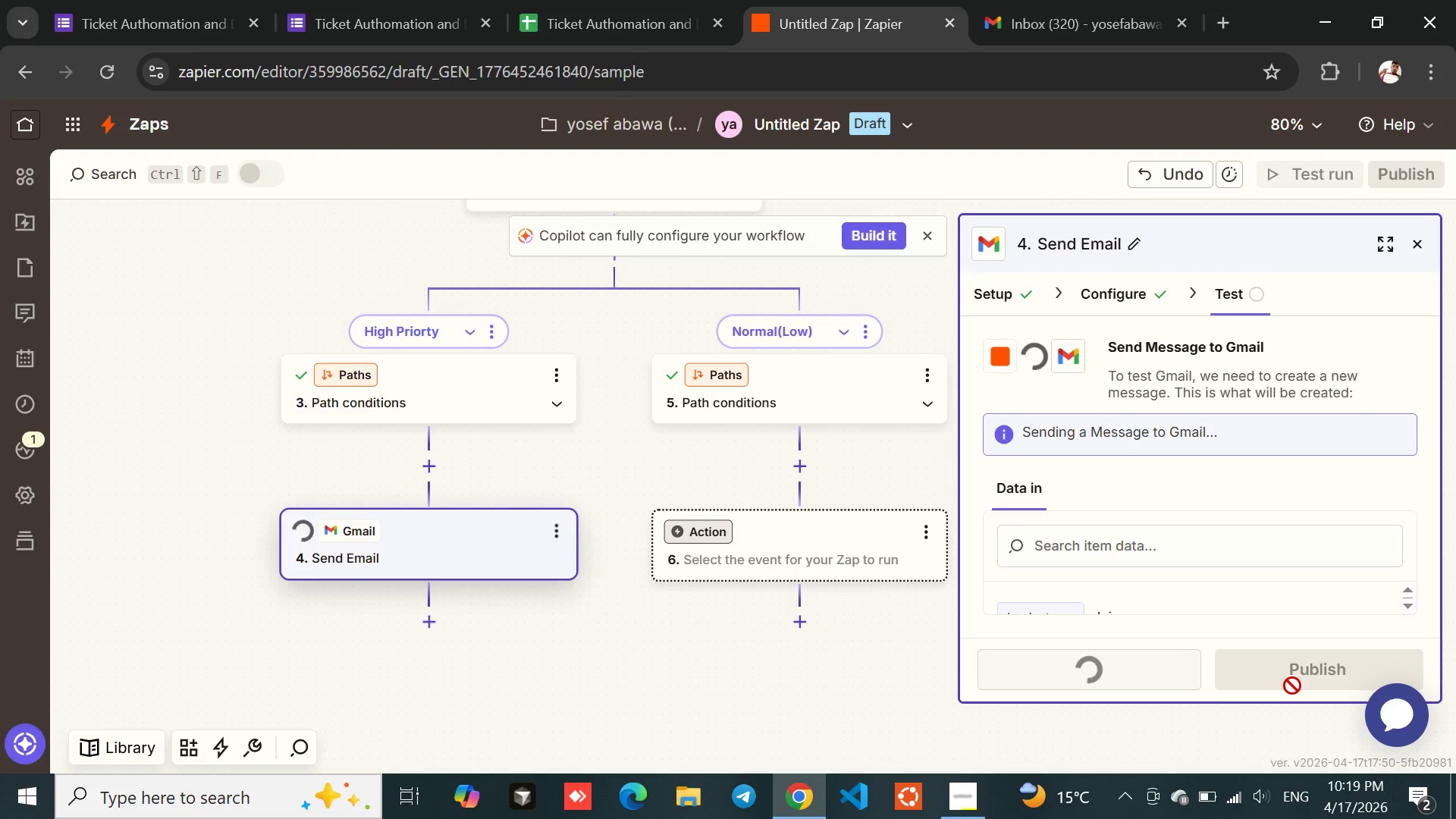 
left_click([1097, 0])
 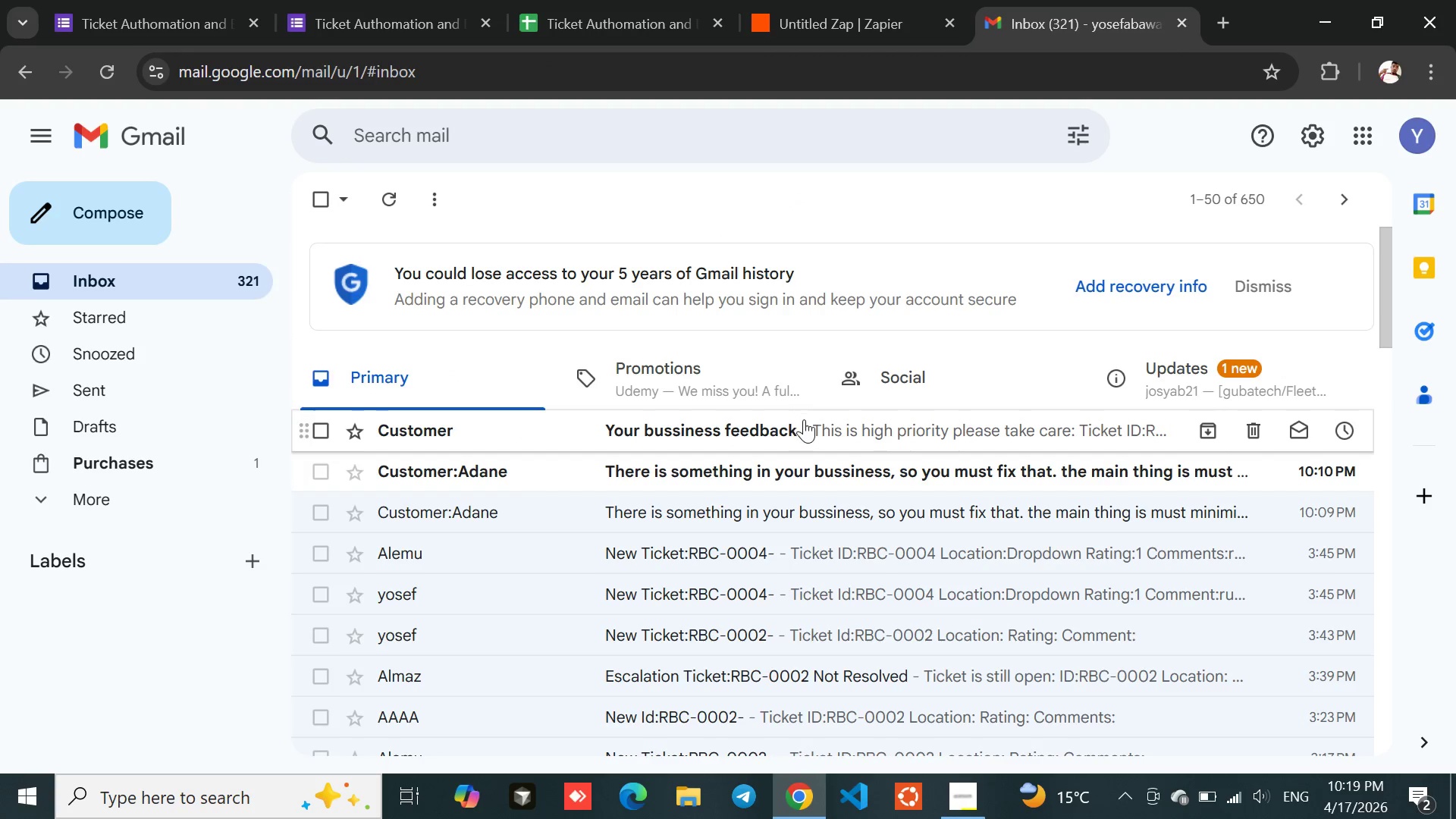 
wait(5.56)
 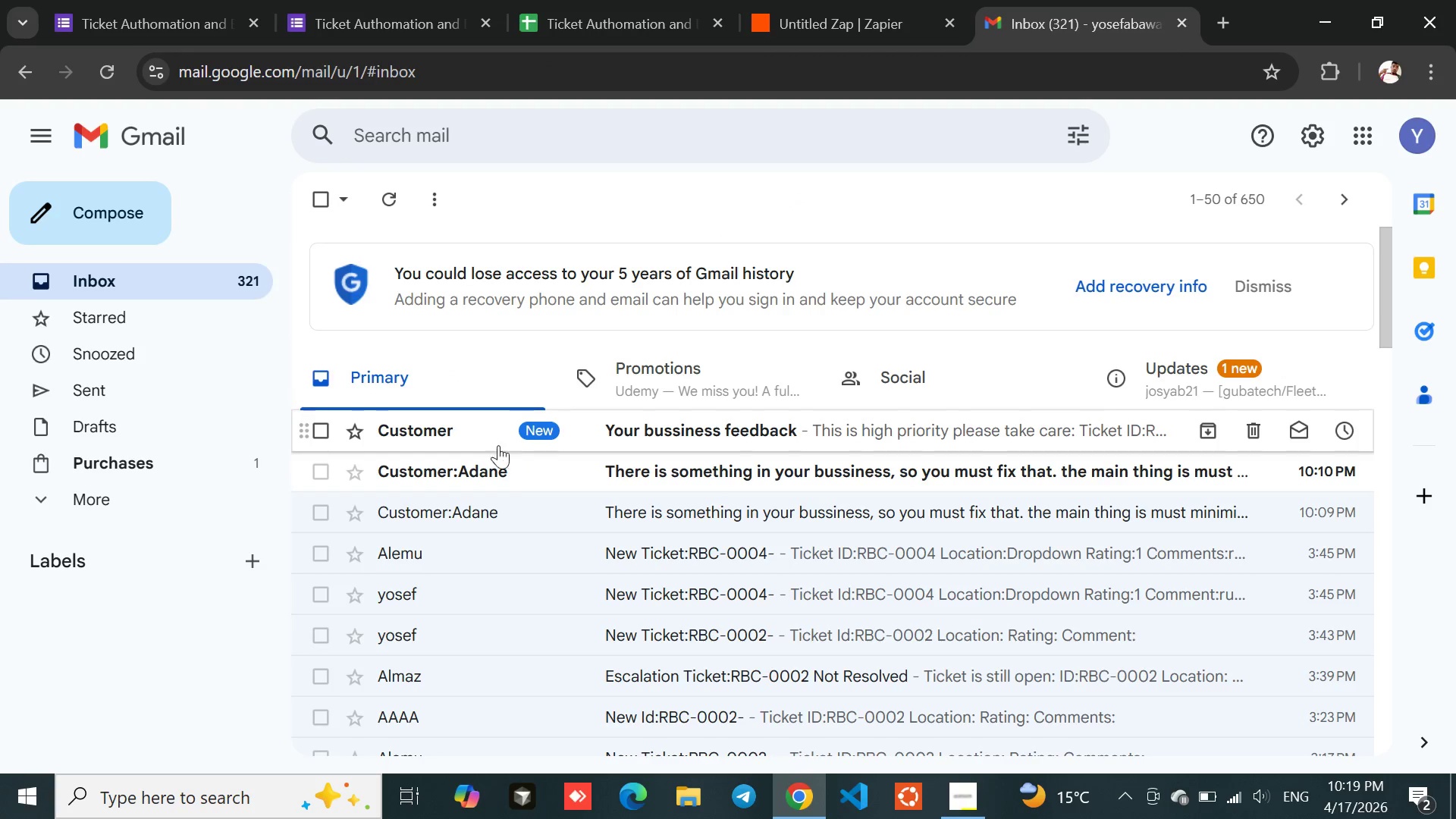 
left_click([751, 419])
 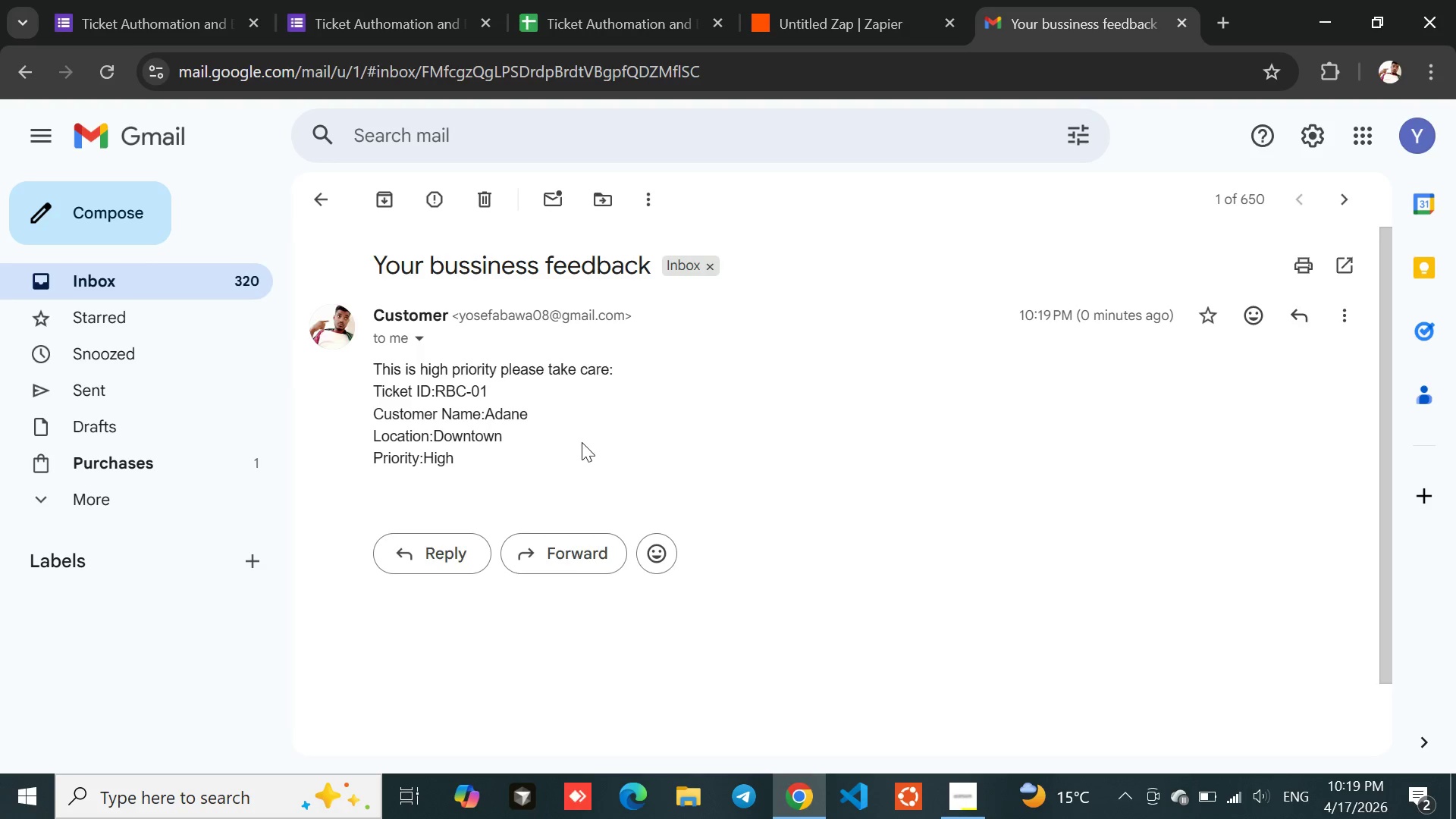 
wait(6.12)
 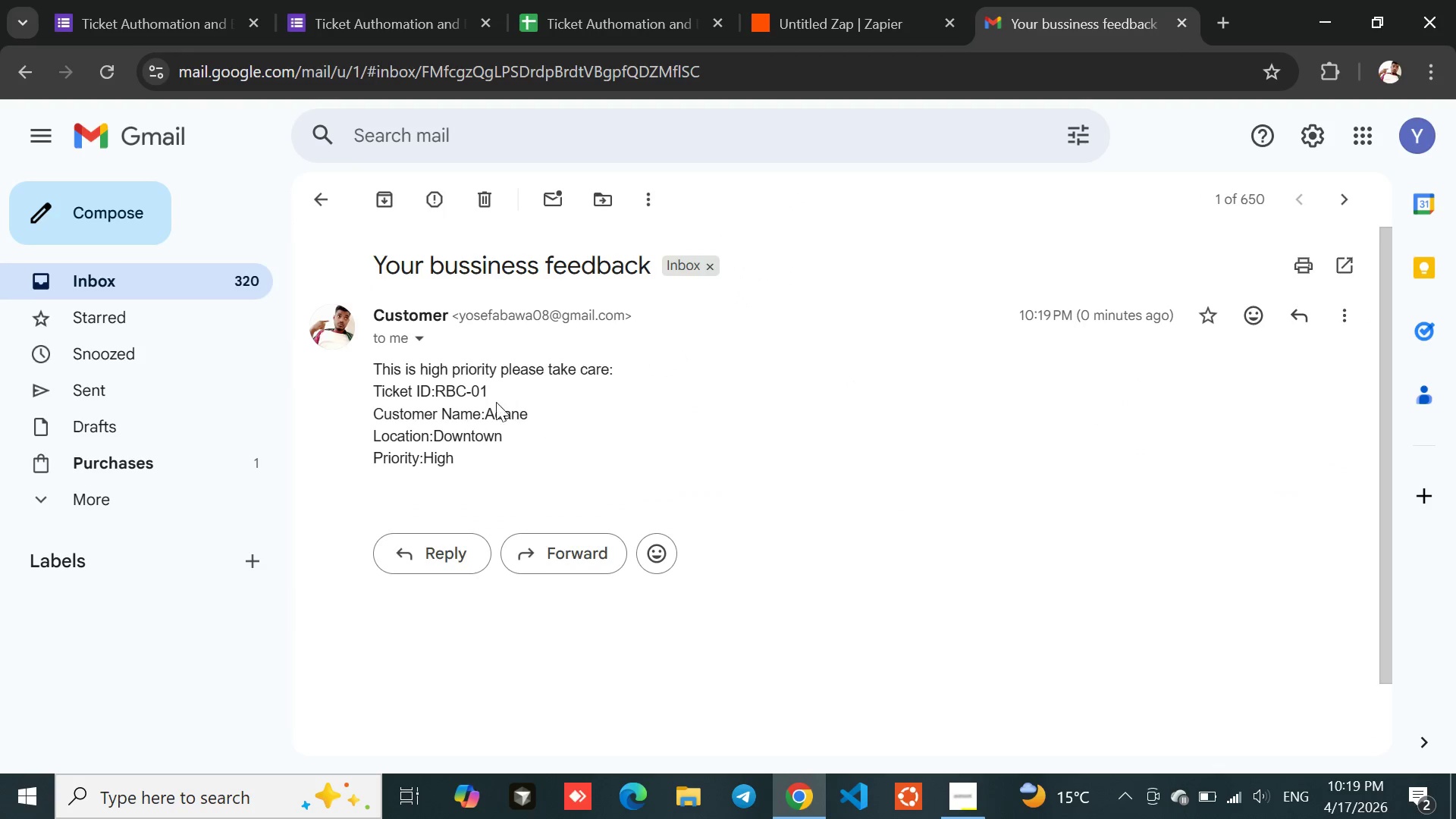 
left_click([330, 199])
 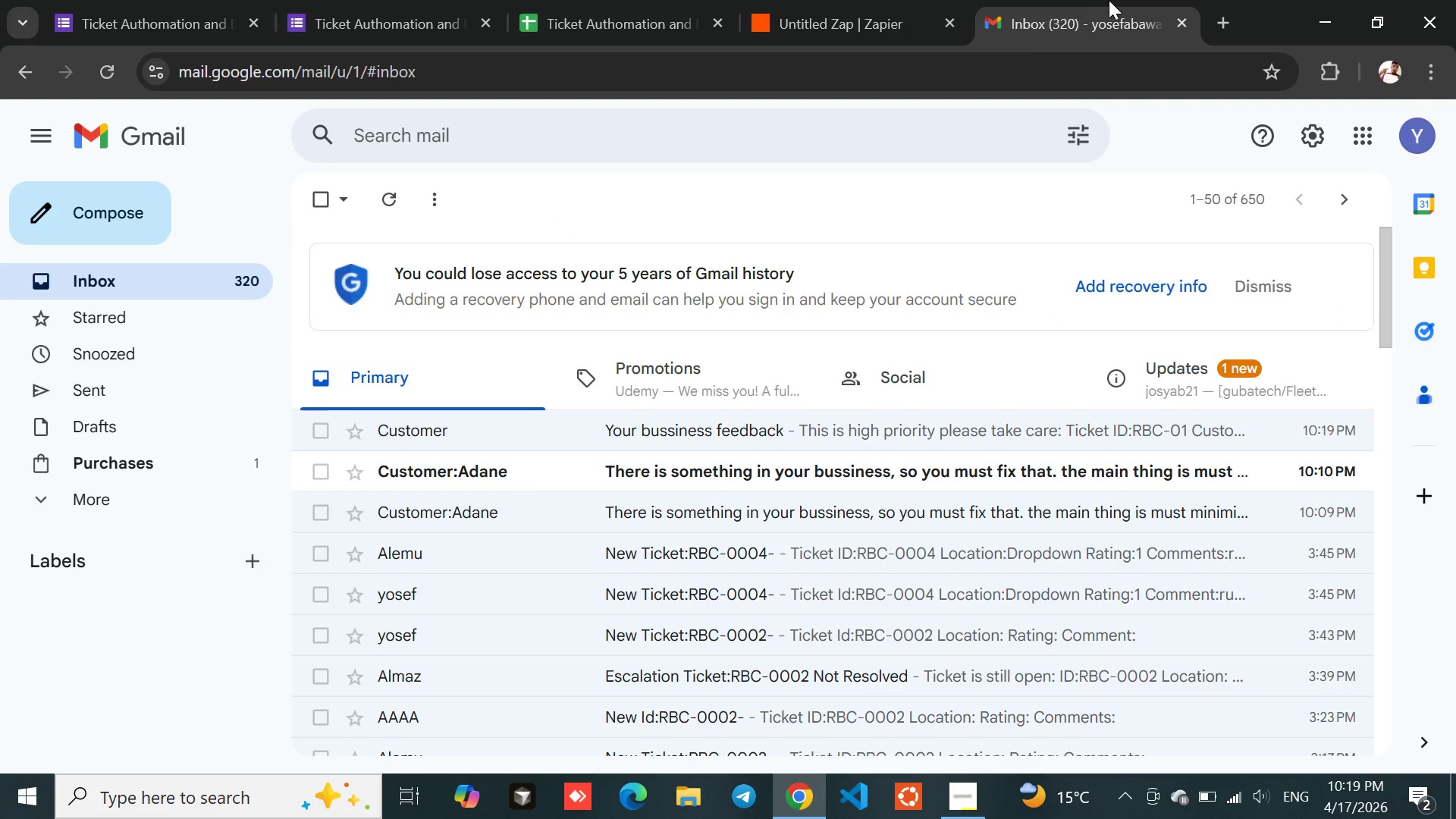 
left_click([852, 0])
 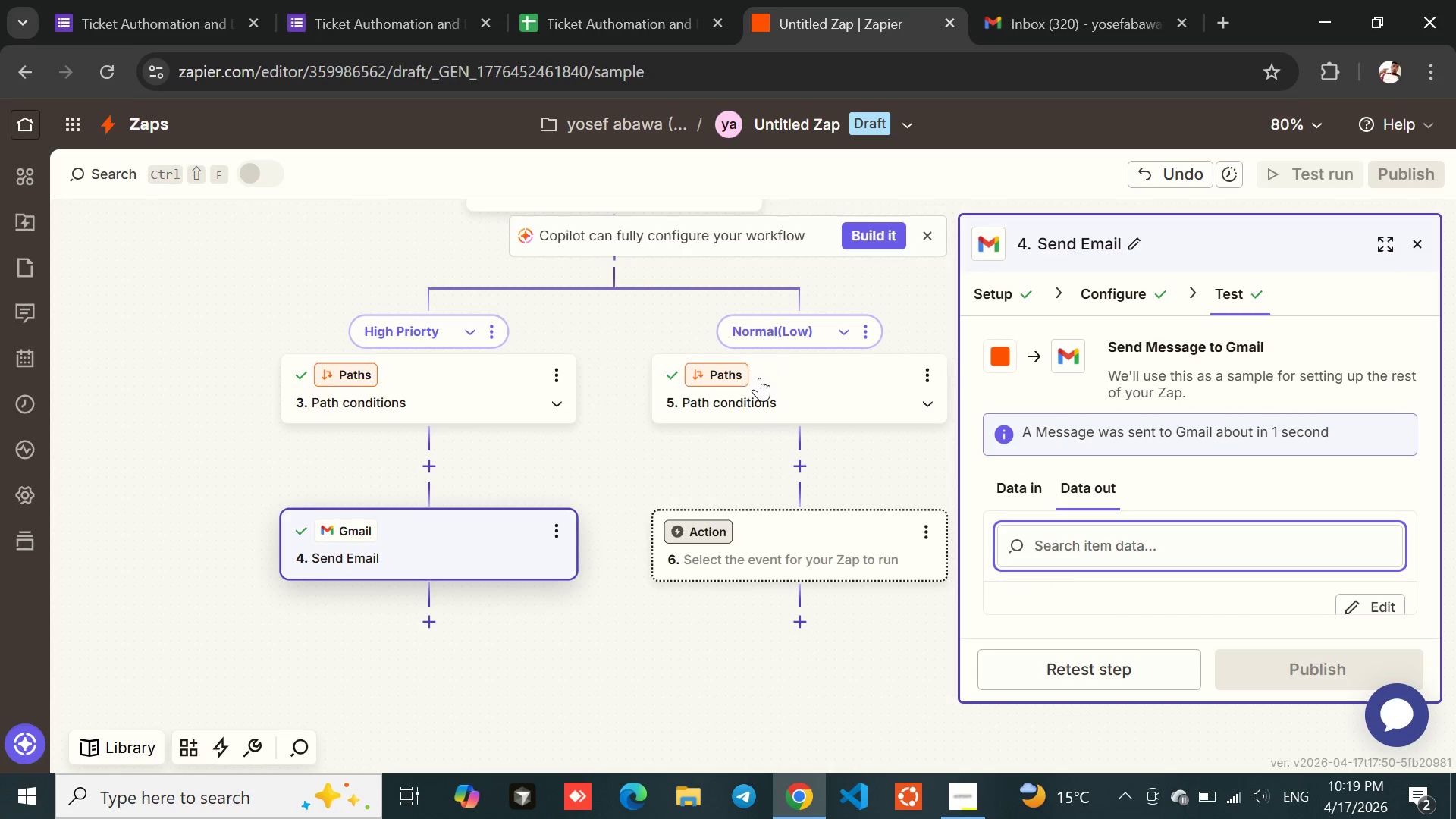 
mouse_move([736, 408])
 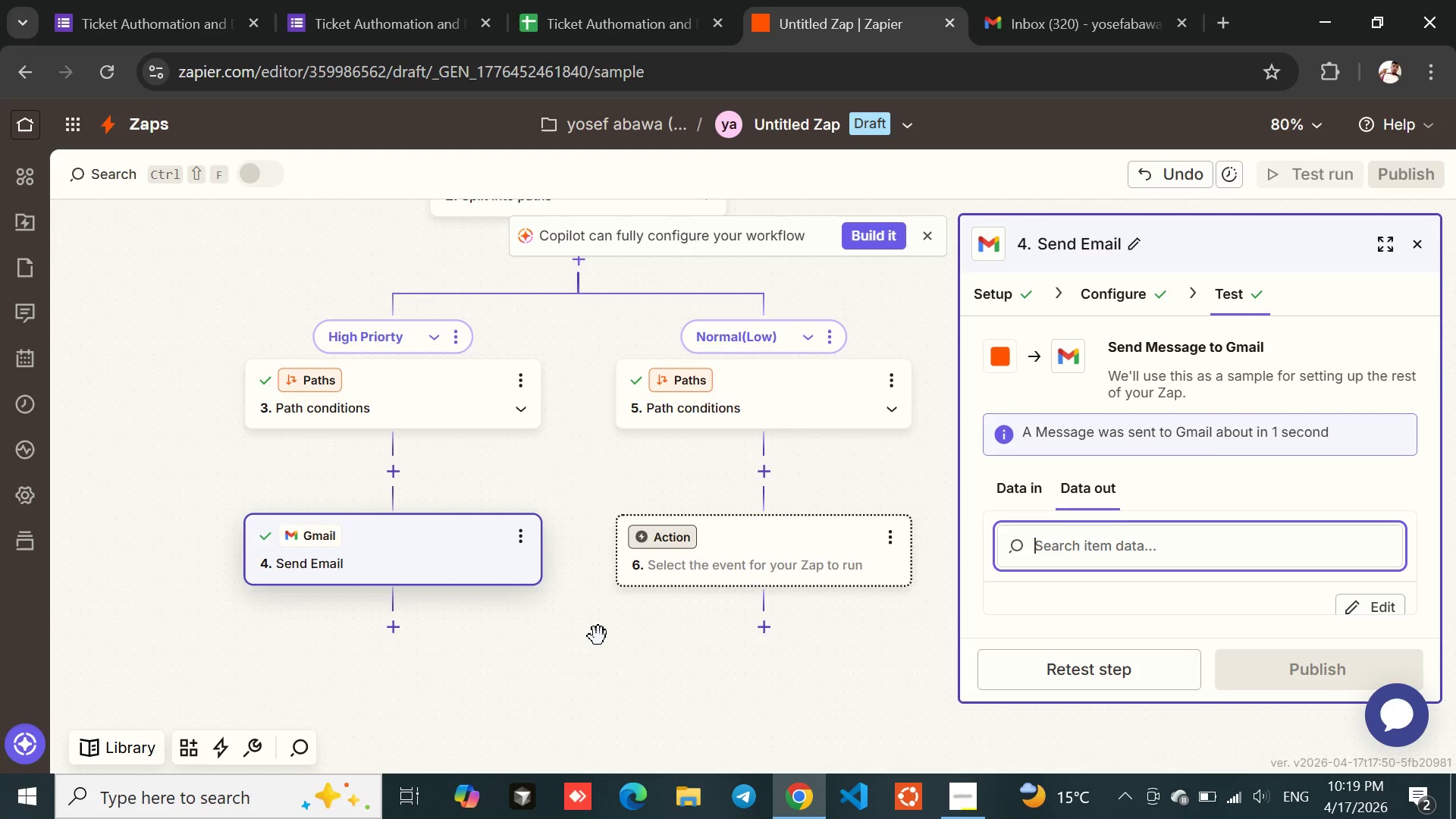 
wait(23.08)
 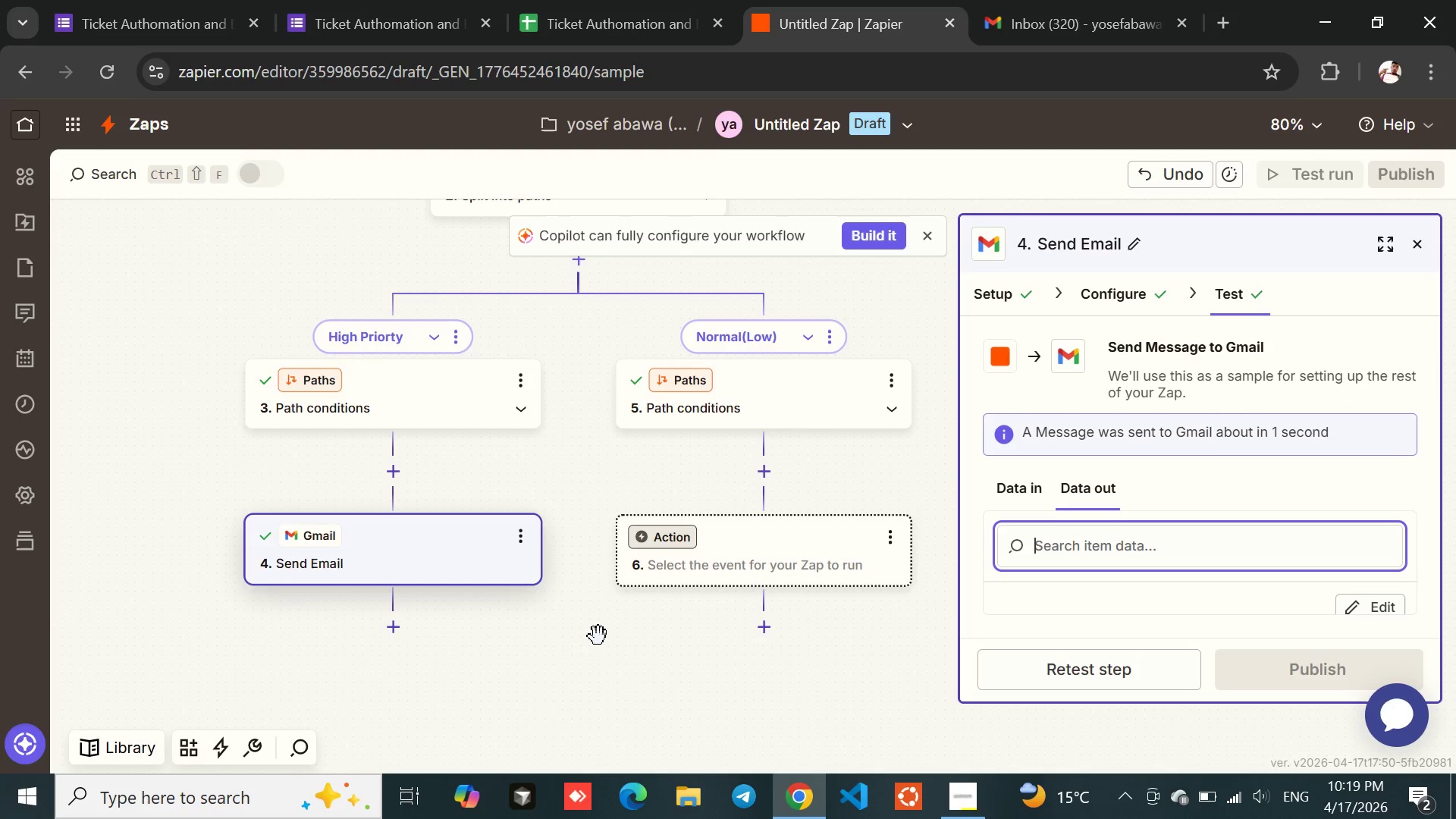 
left_click([428, 369])
 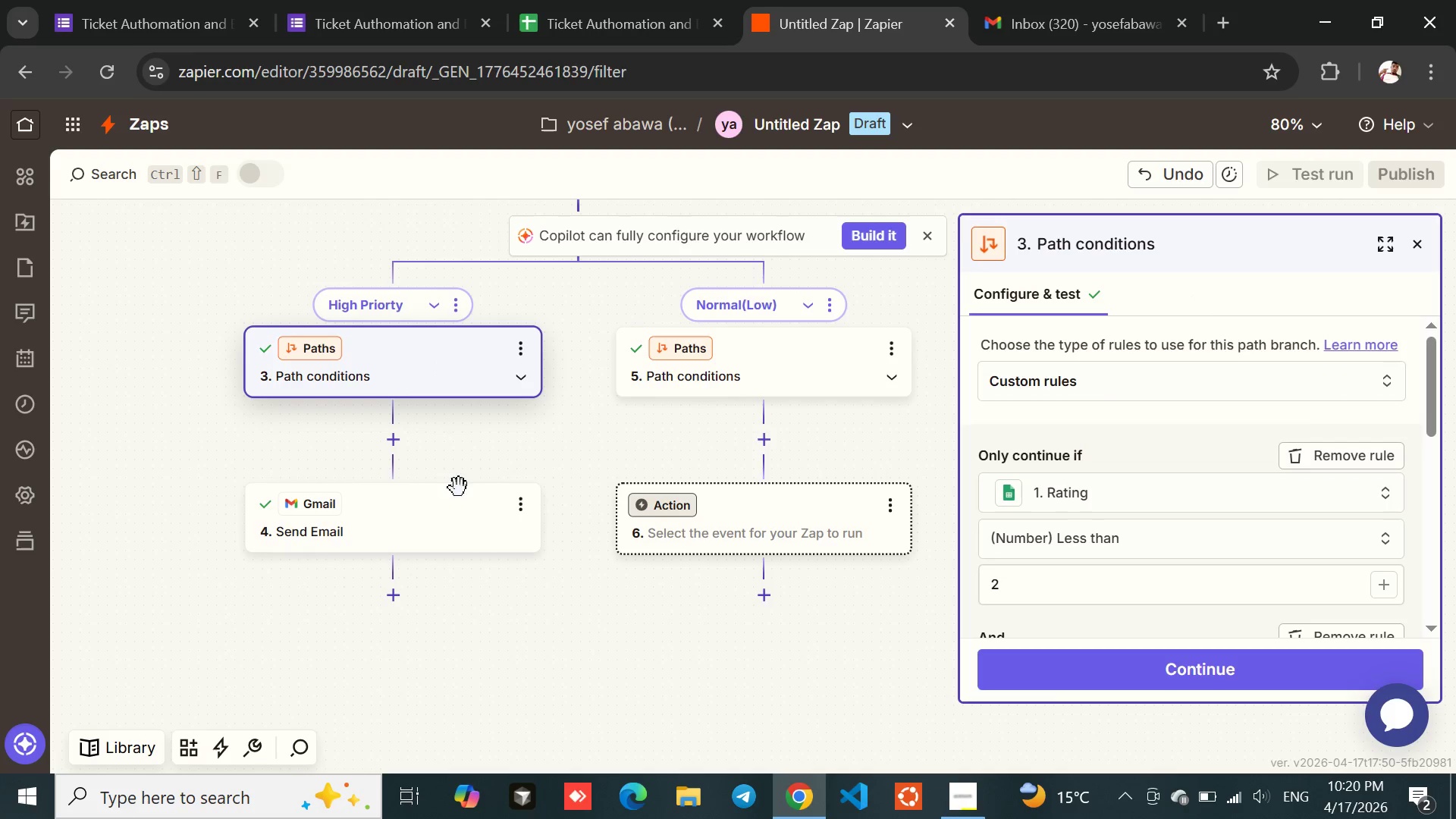 
left_click([428, 517])
 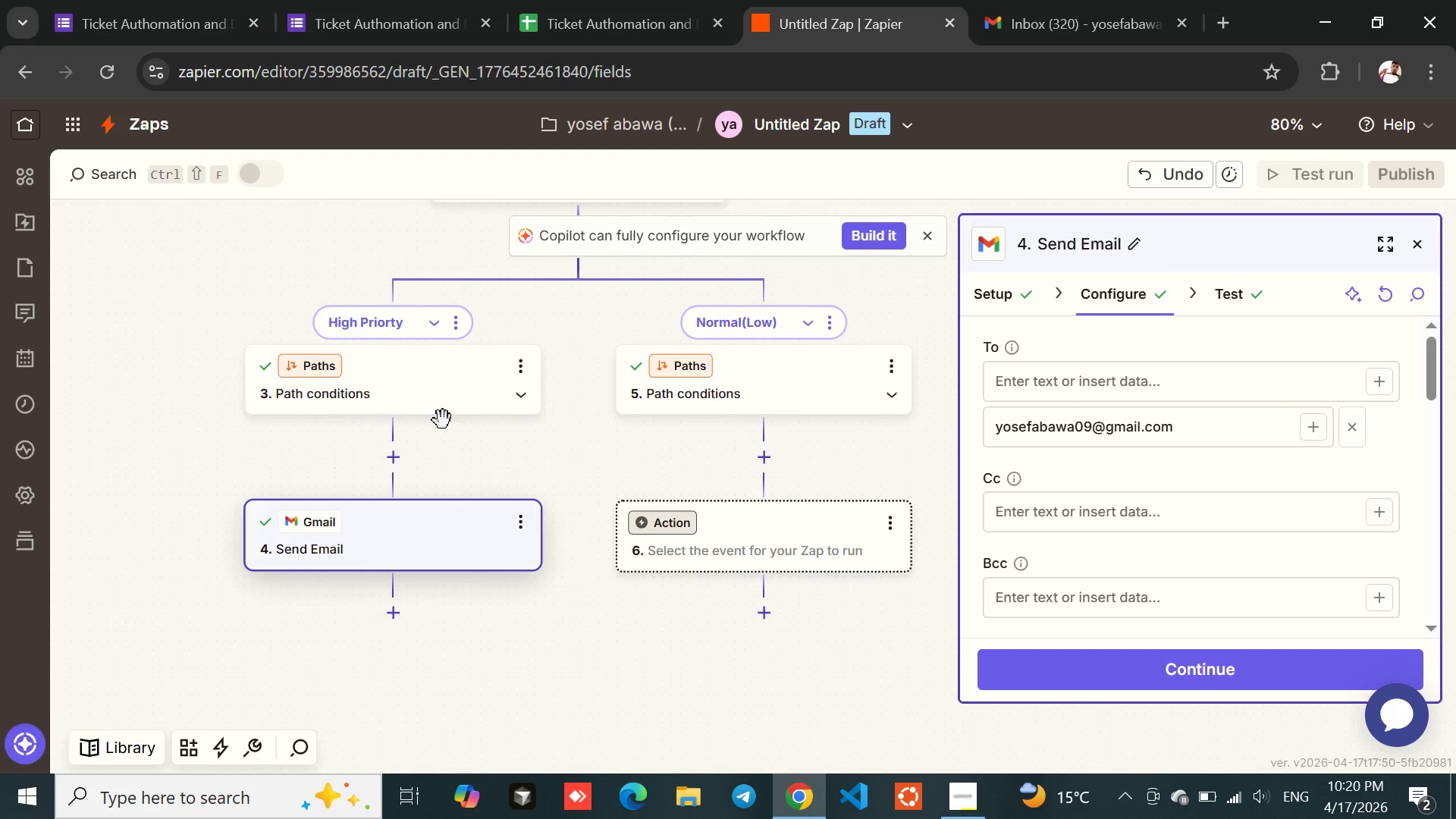 
wait(5.03)
 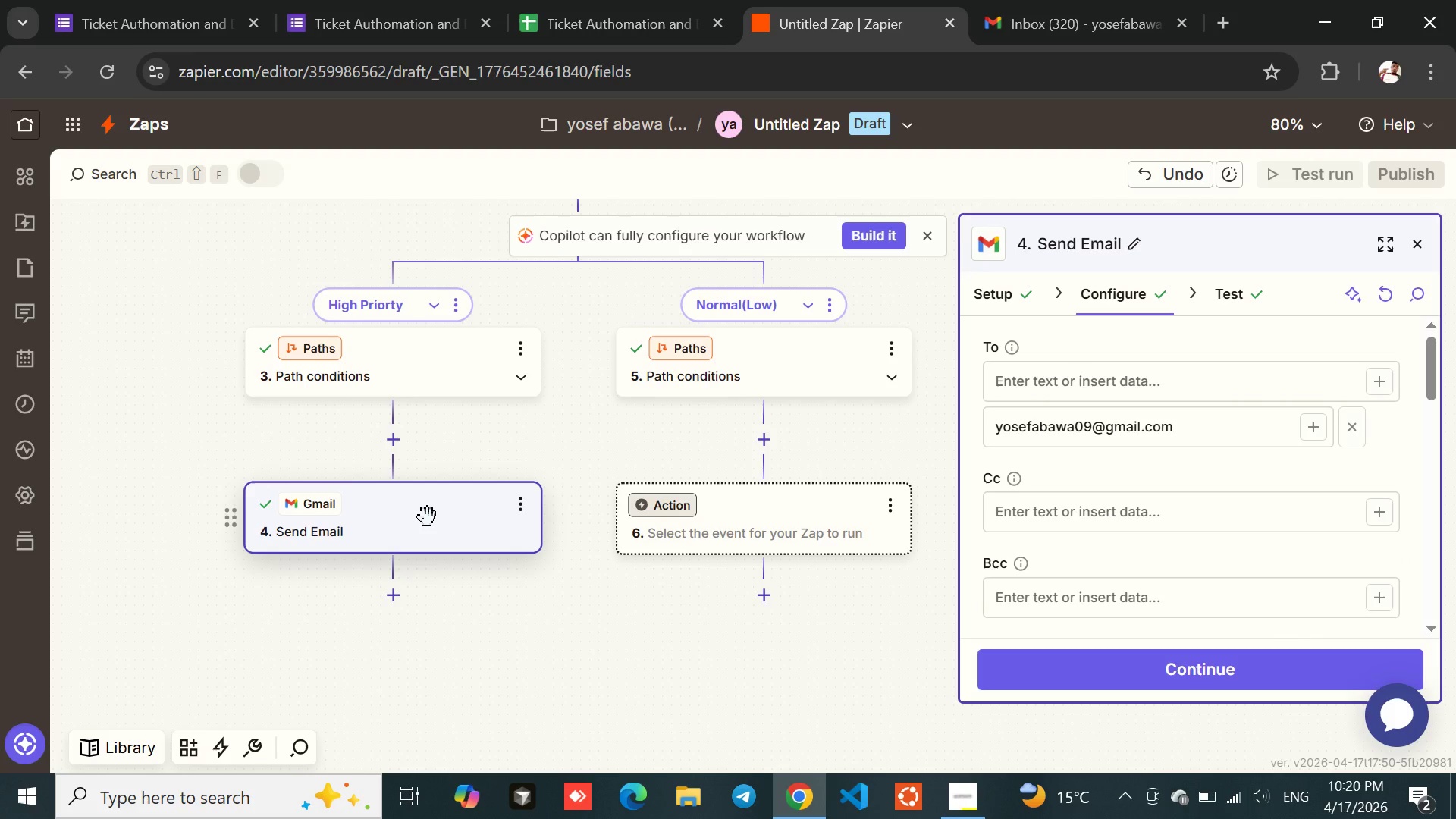 
left_click([431, 398])
 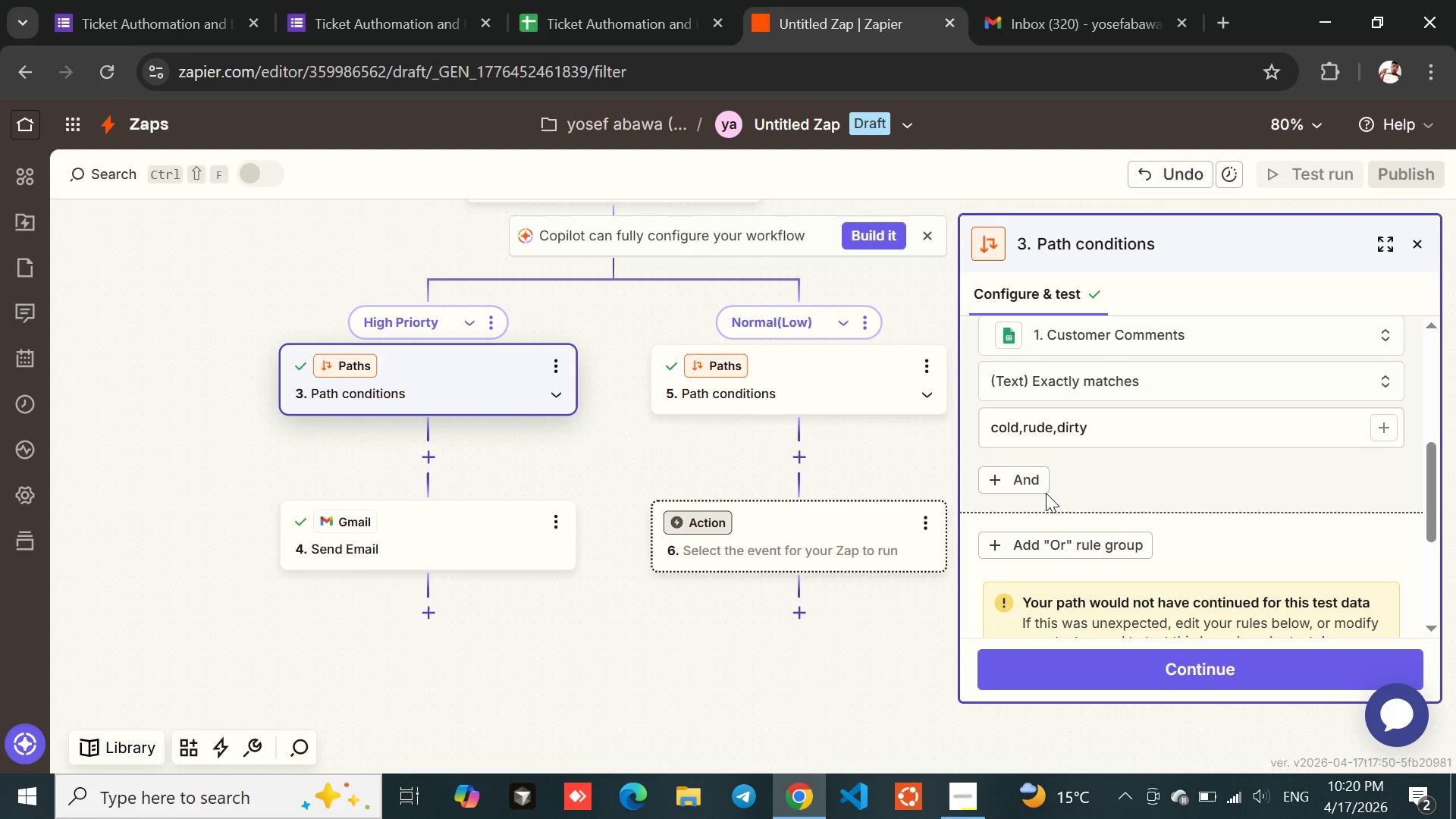 
wait(19.78)
 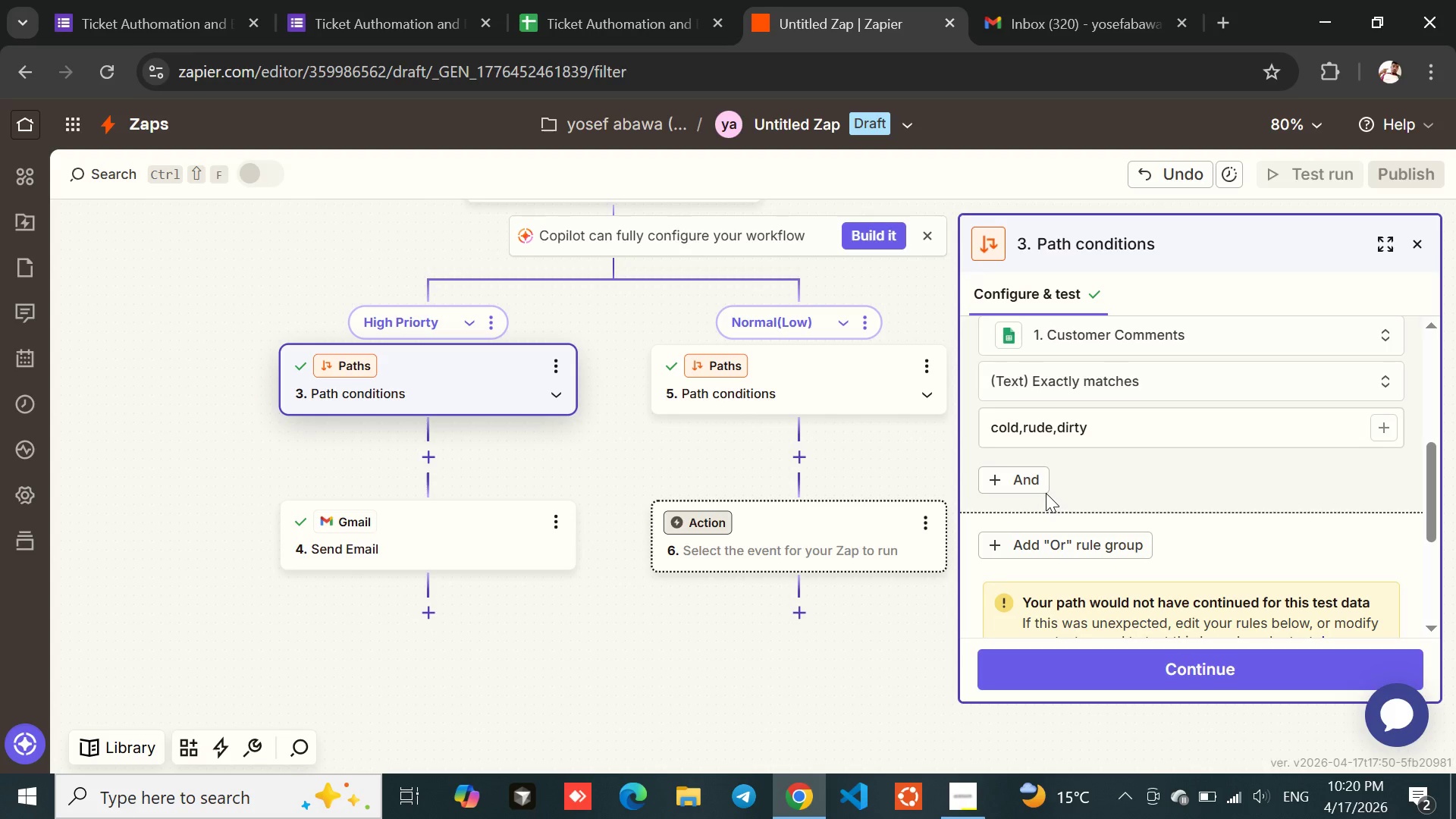 
left_click([419, 536])
 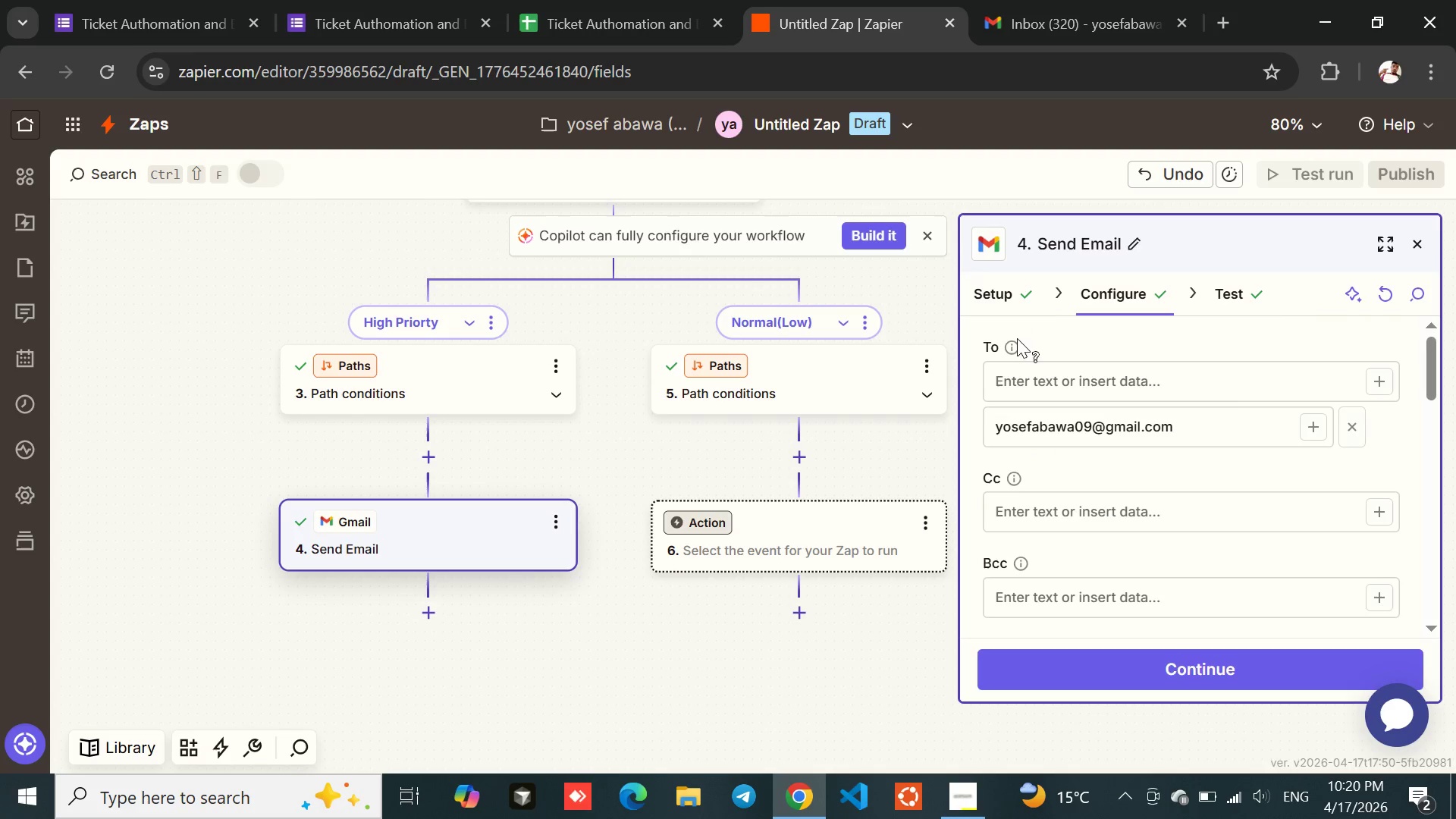 
left_click([1003, 301])
 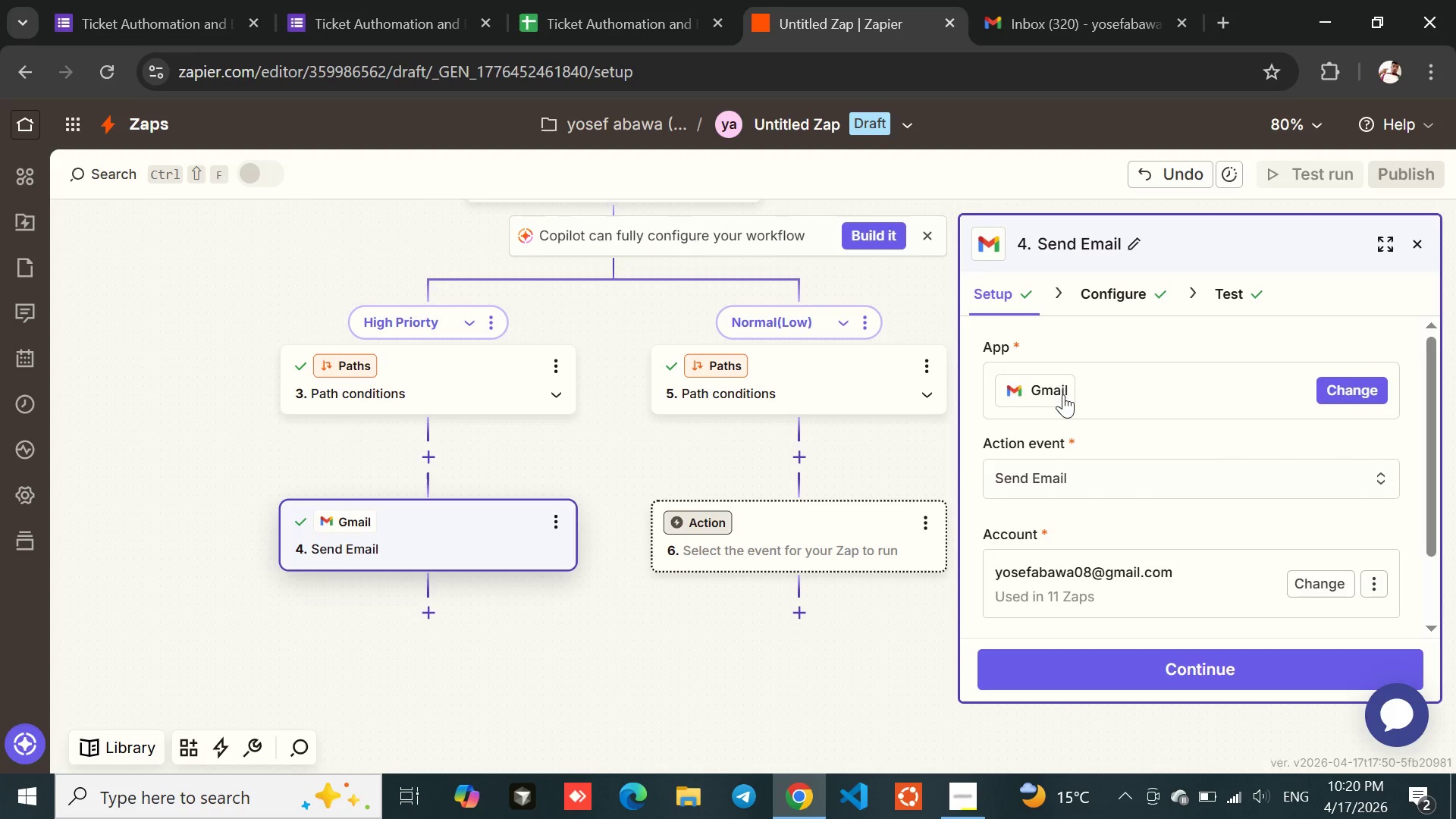 
left_click([1053, 391])
 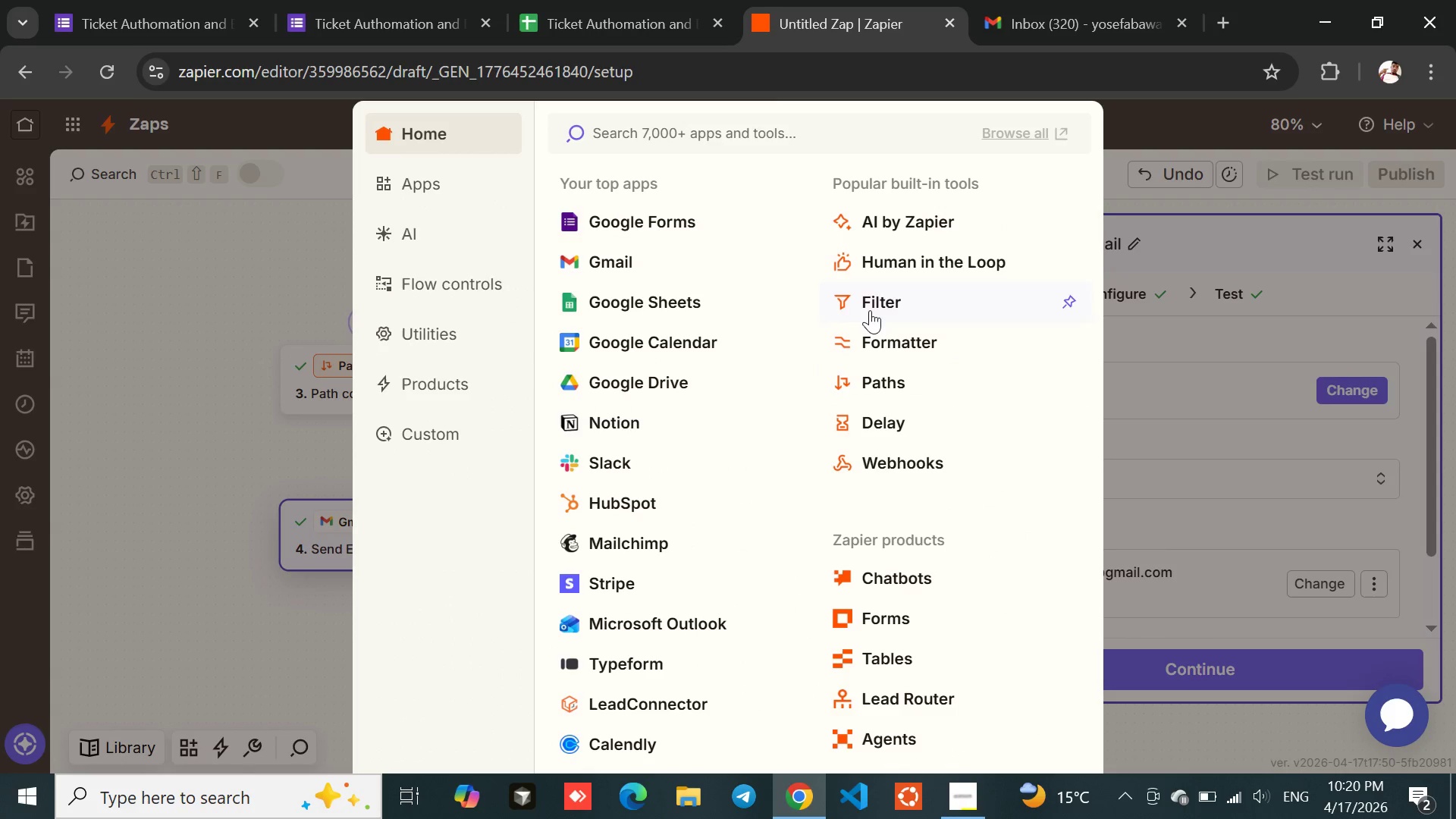 
wait(5.88)
 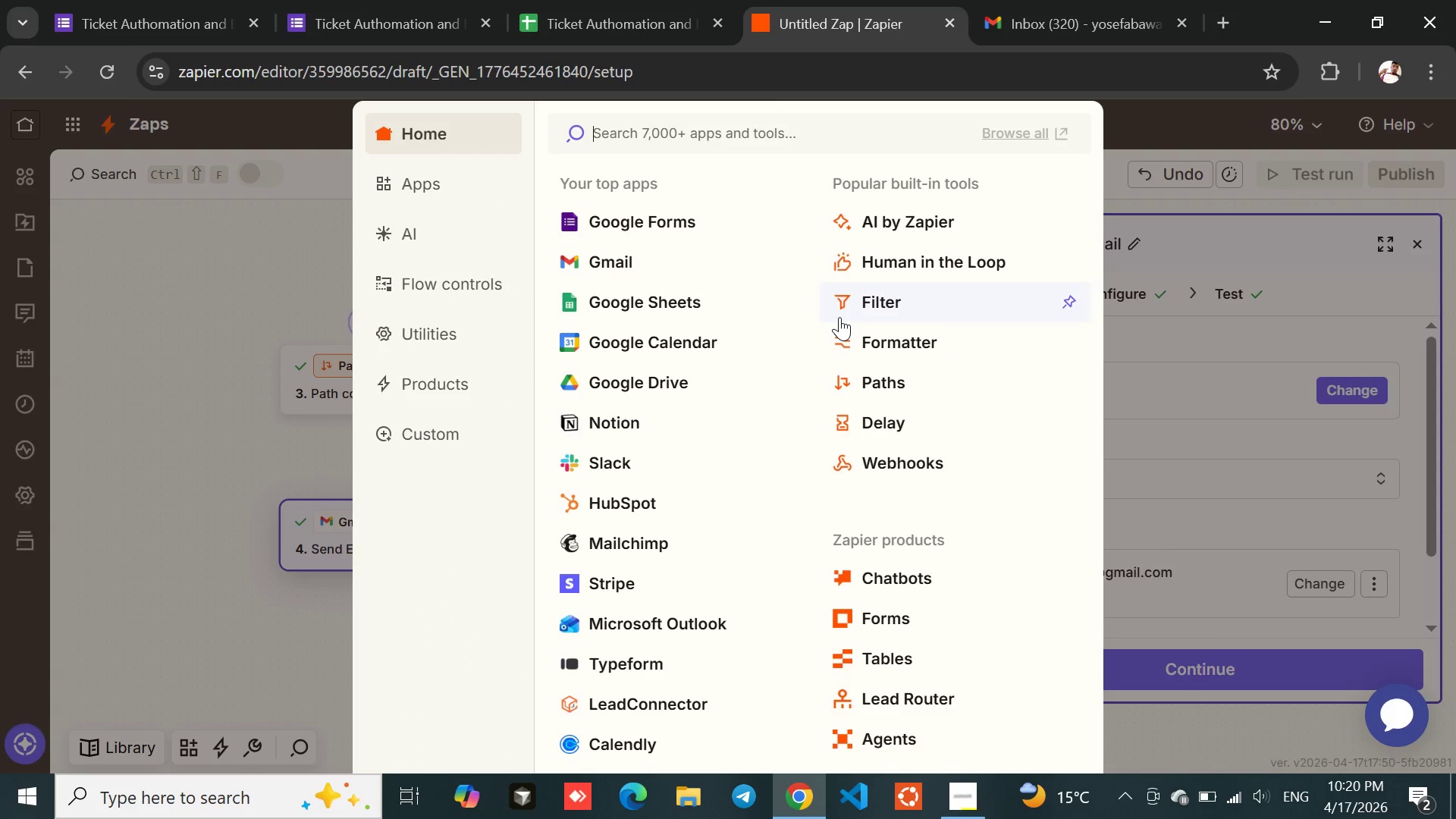 
left_click([890, 388])
 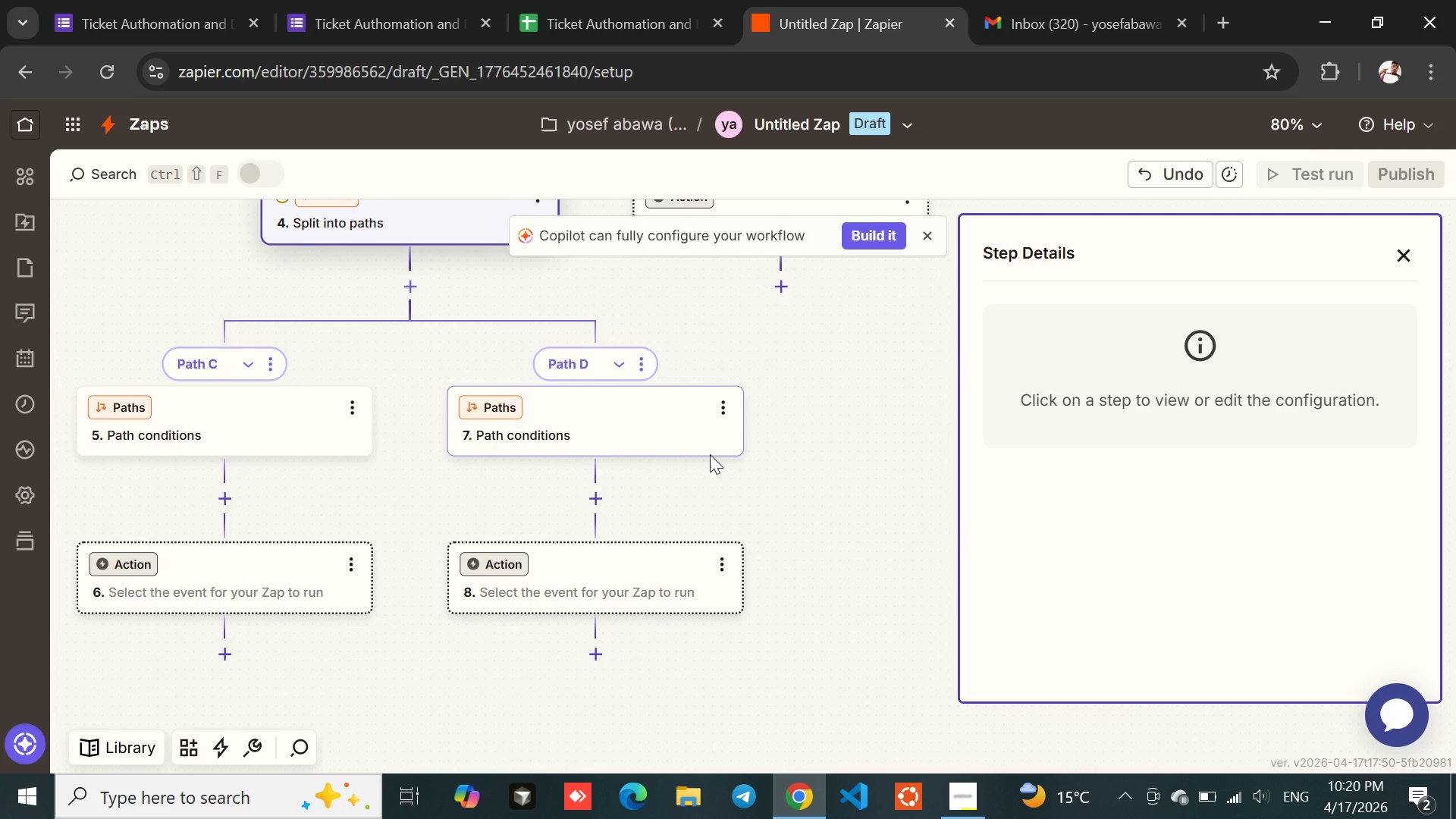 
wait(24.14)
 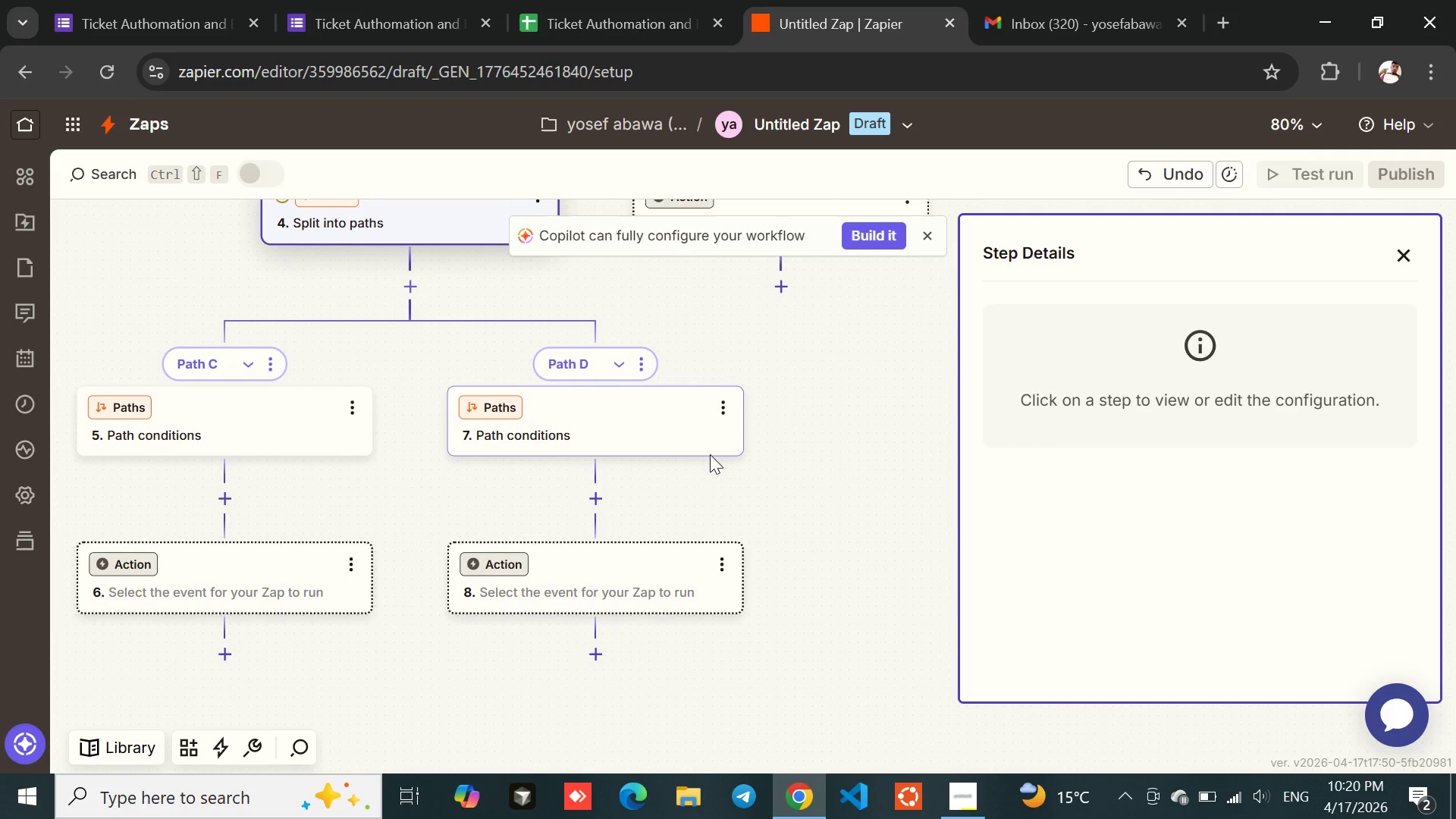 
left_click([408, 365])
 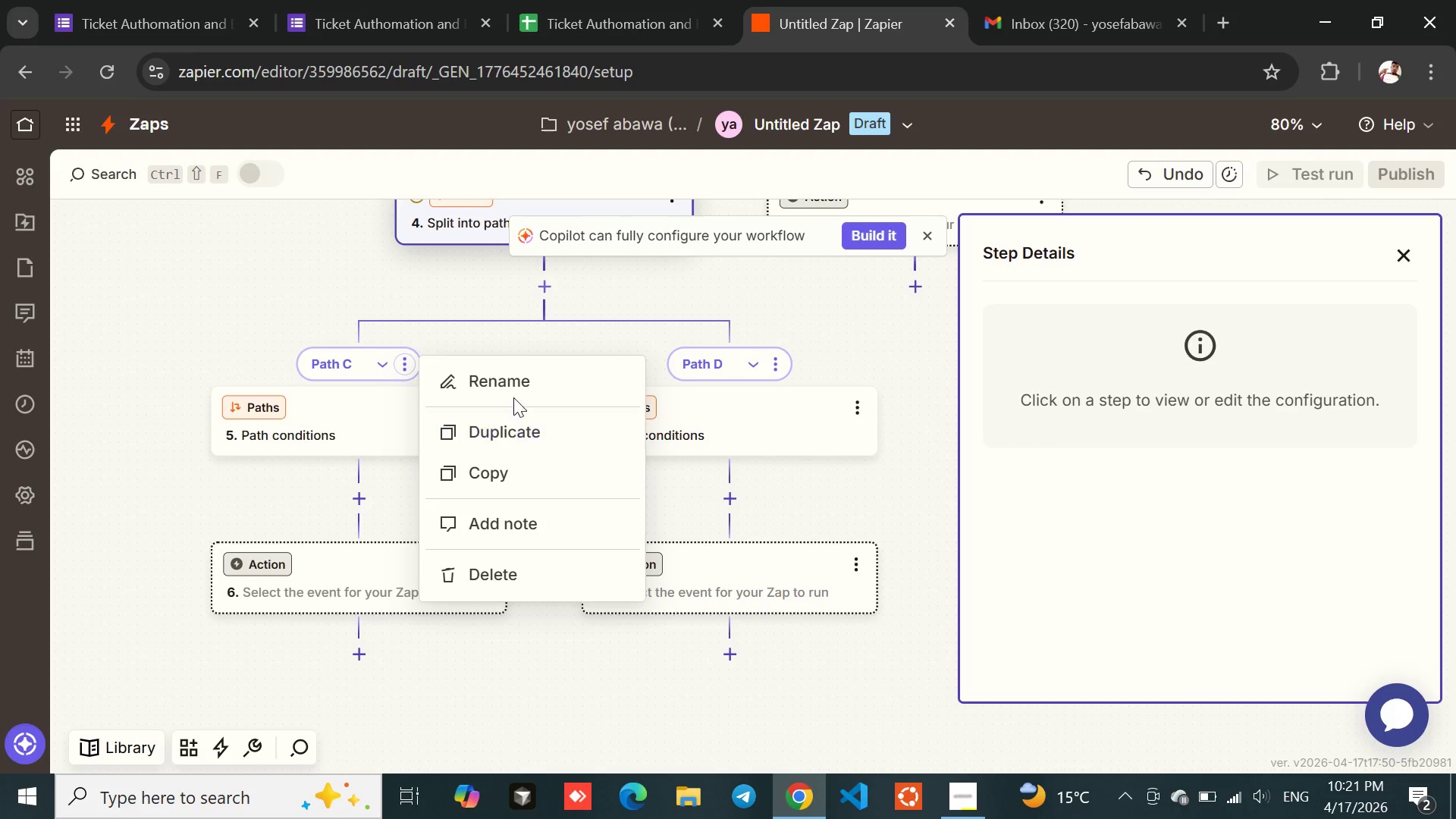 
left_click([525, 378])
 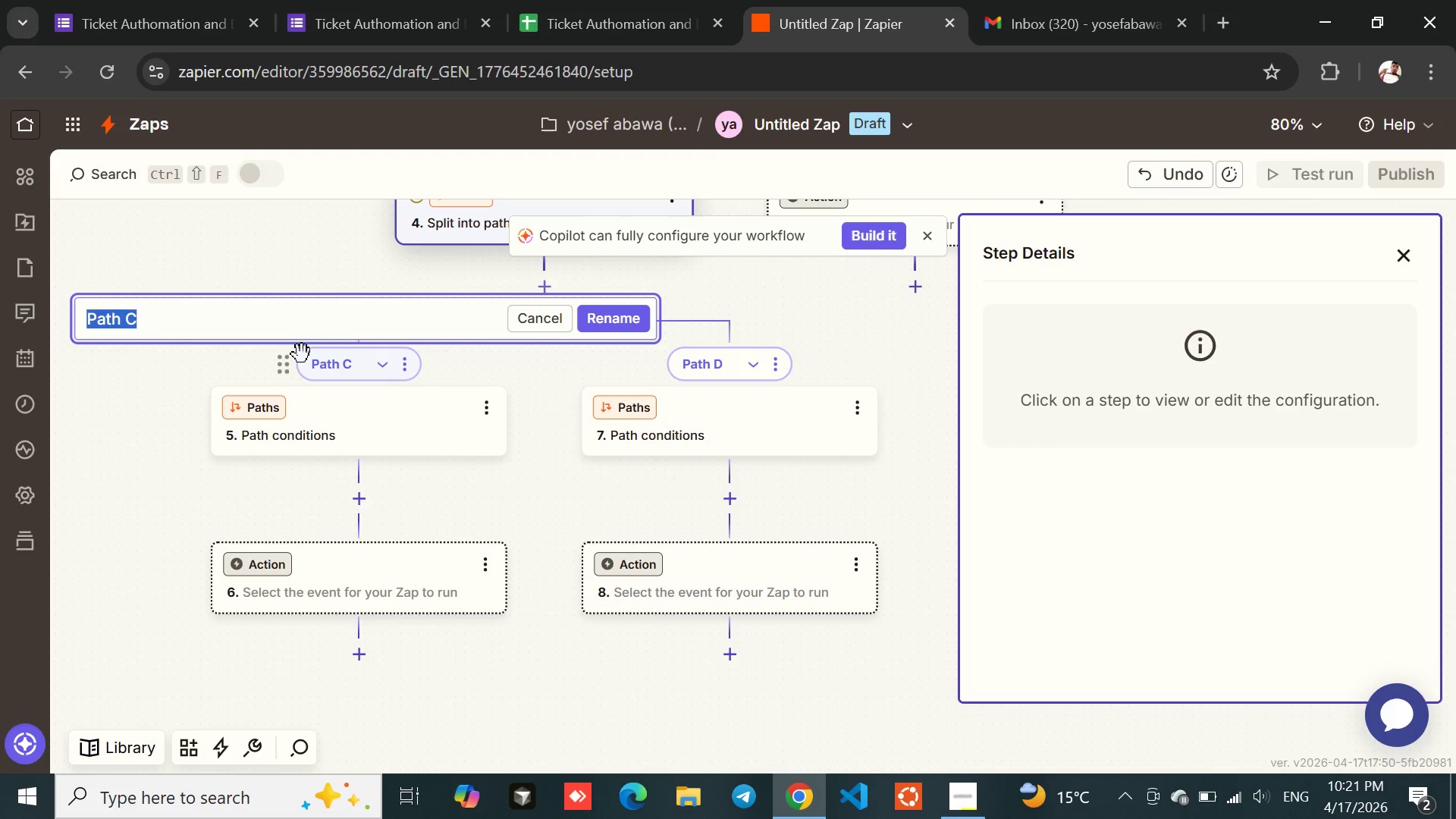 
type(Waterfront)
 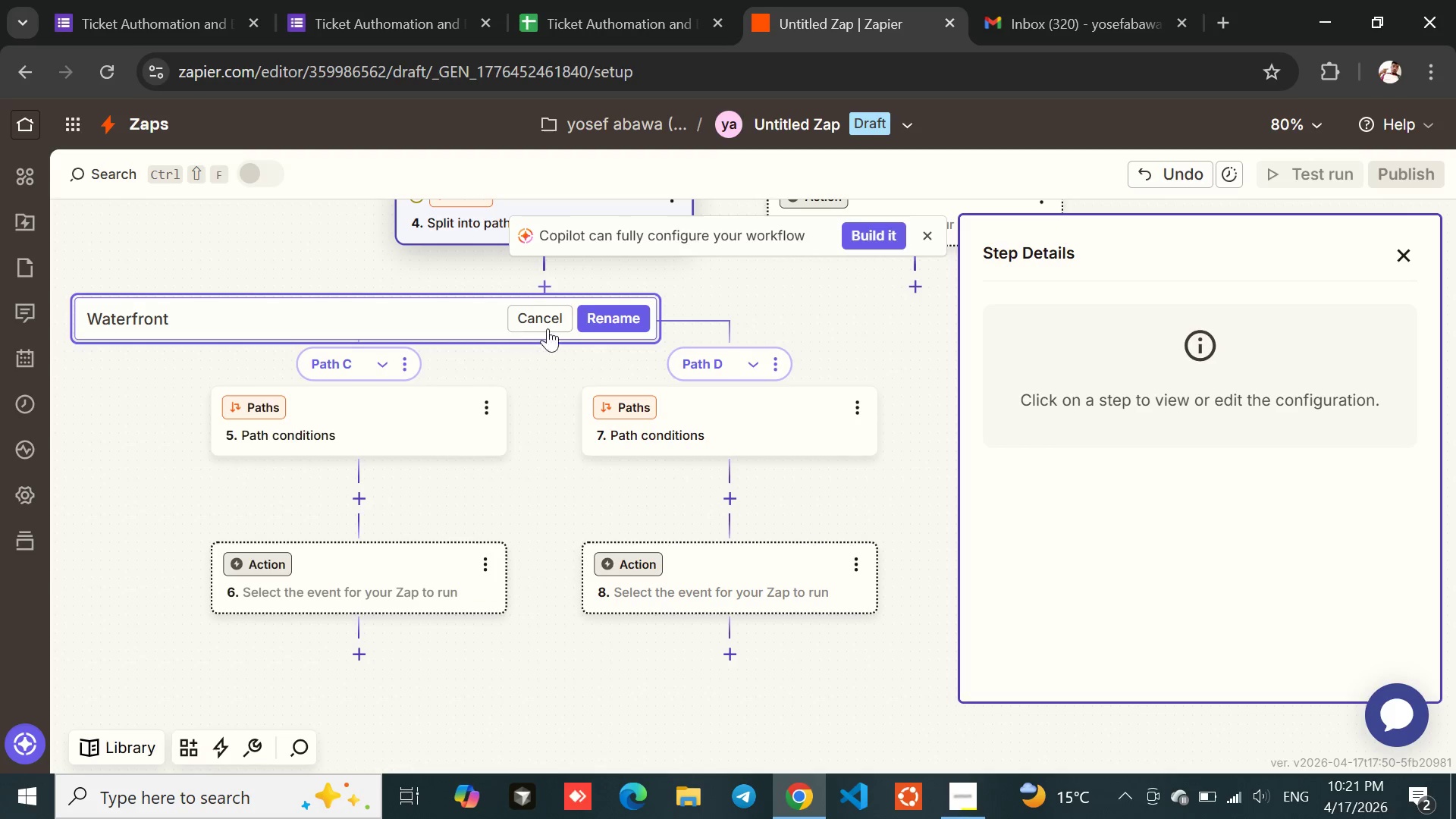 
left_click([607, 315])
 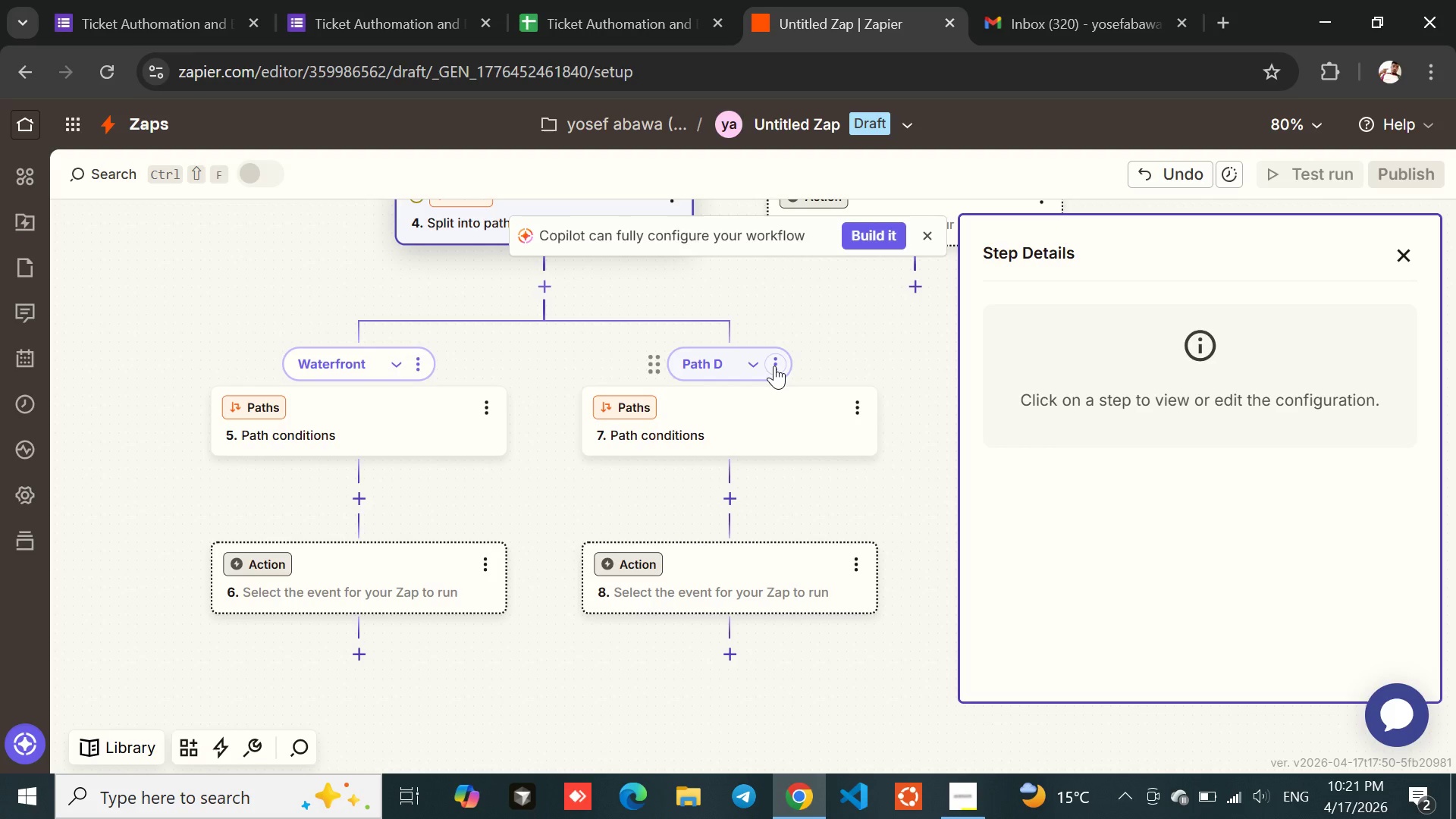 
wait(5.14)
 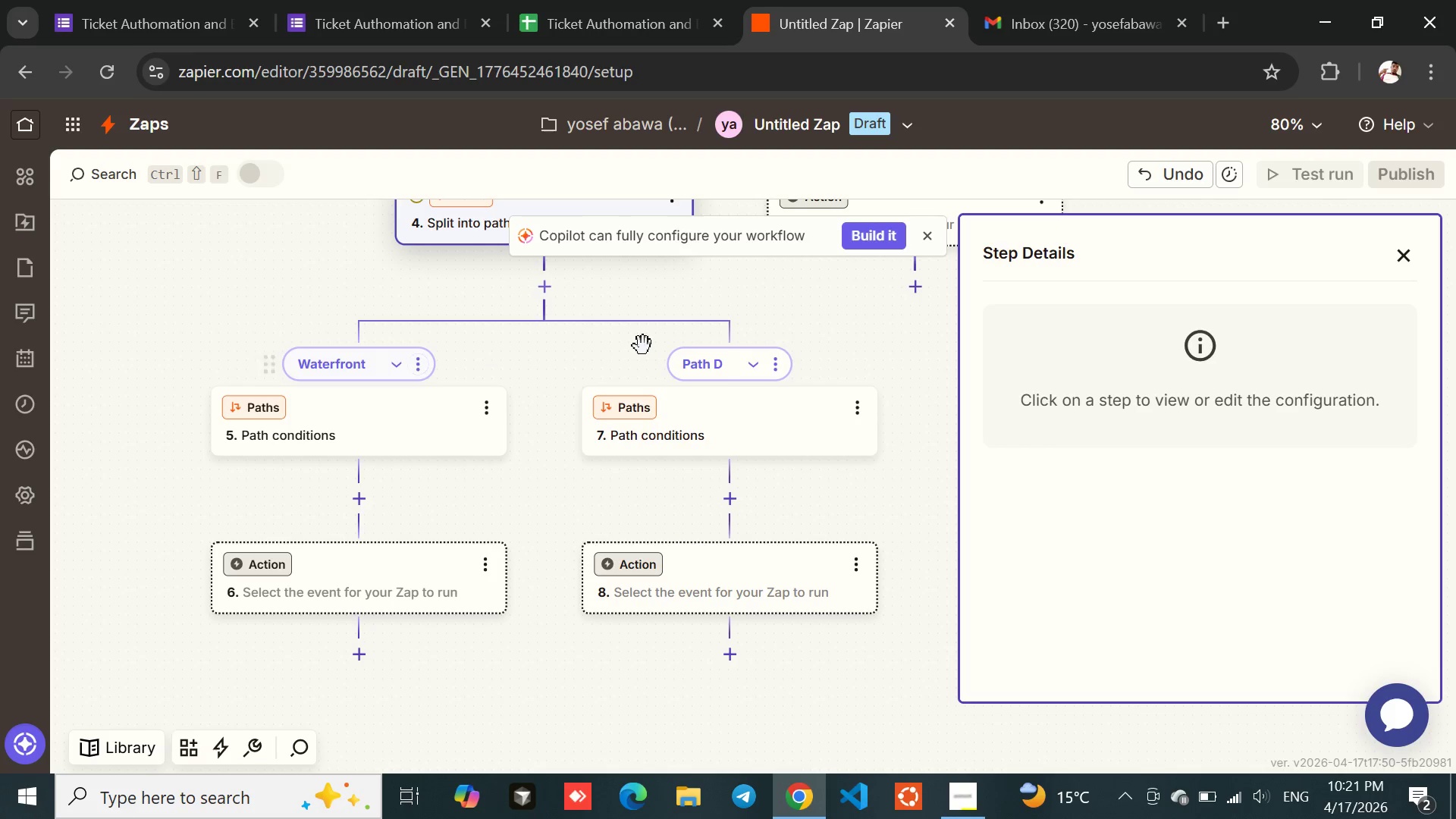 
left_click([774, 366])
 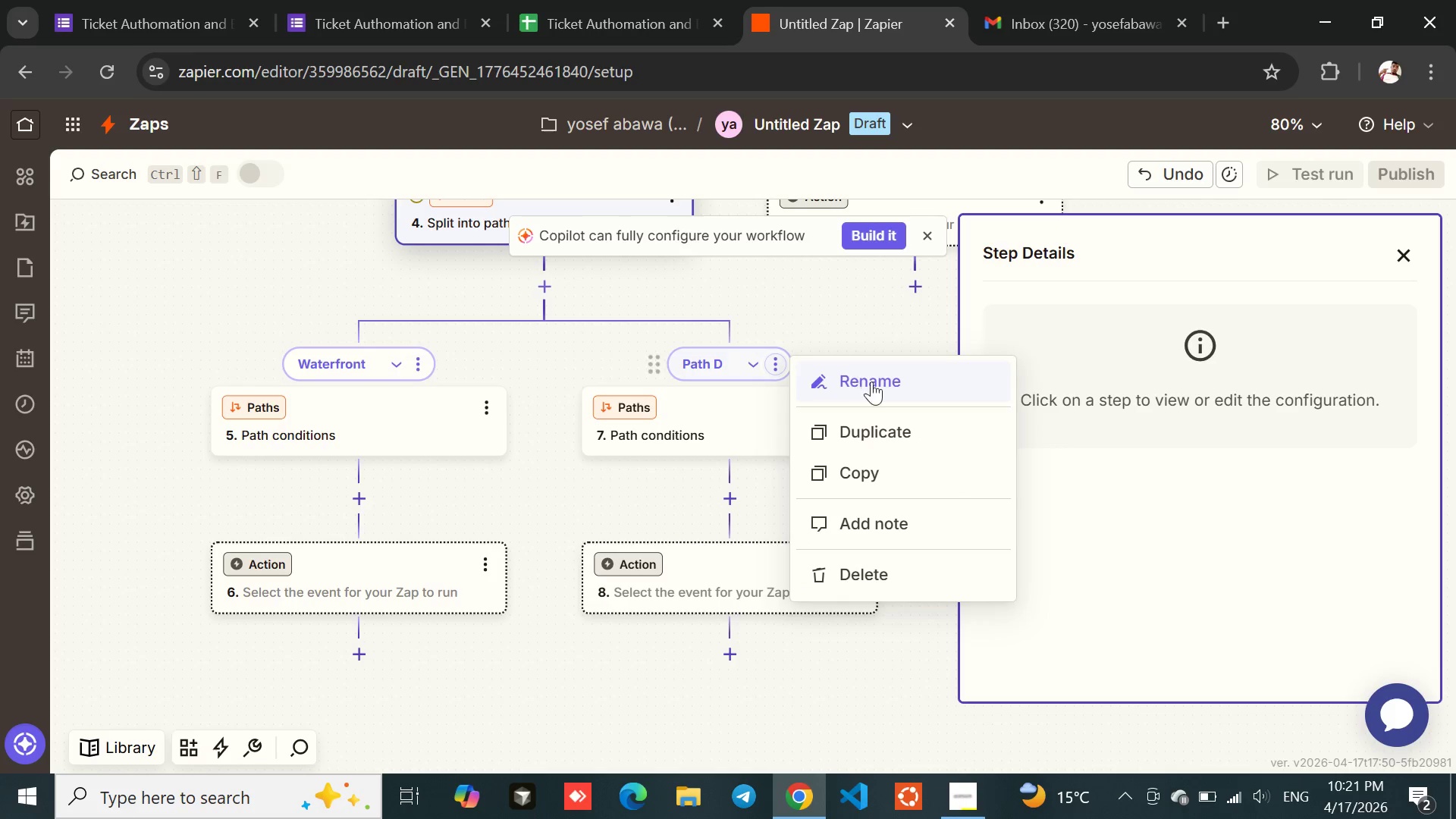 
left_click([883, 378])
 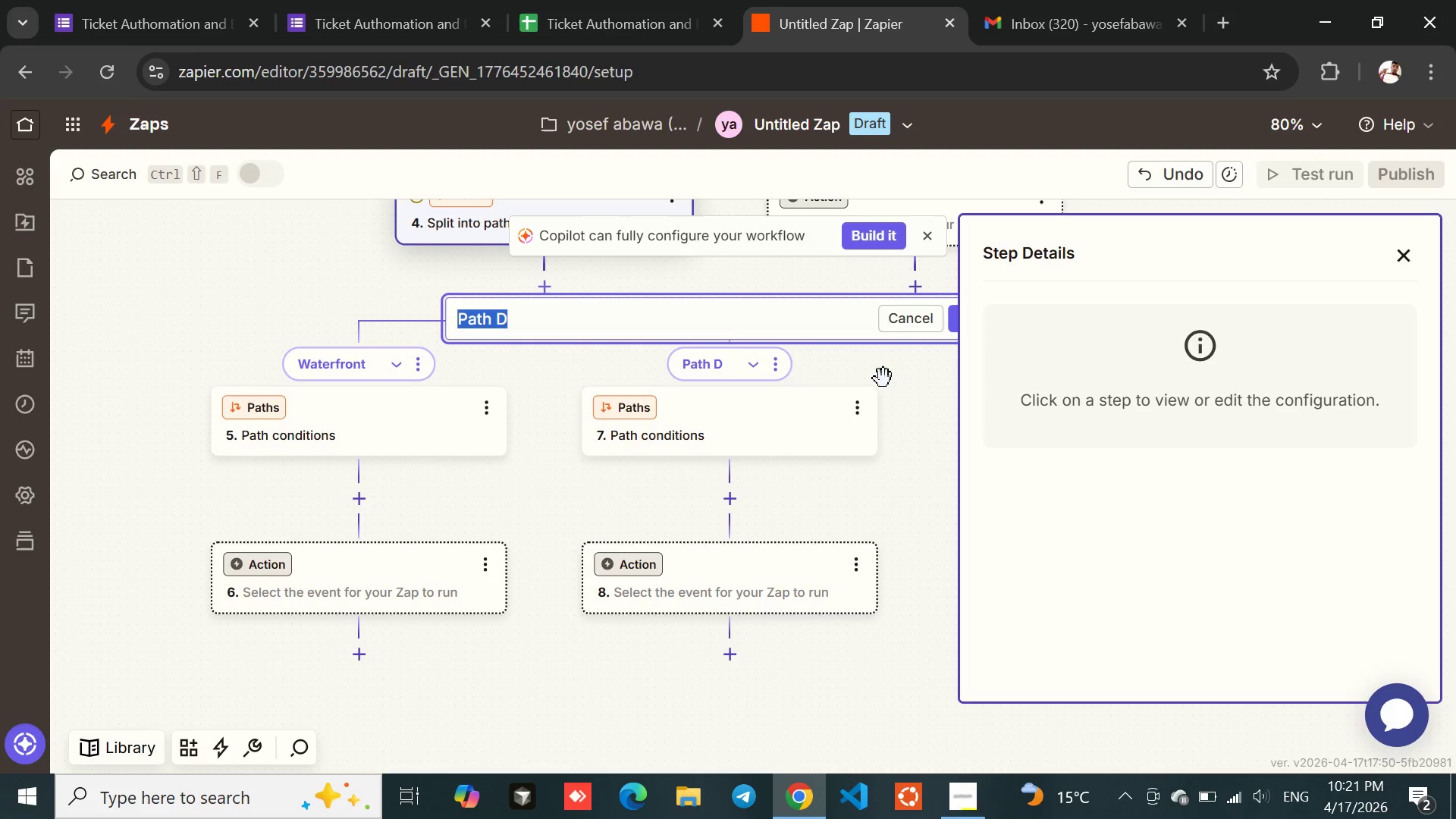 
type(Downtown)
 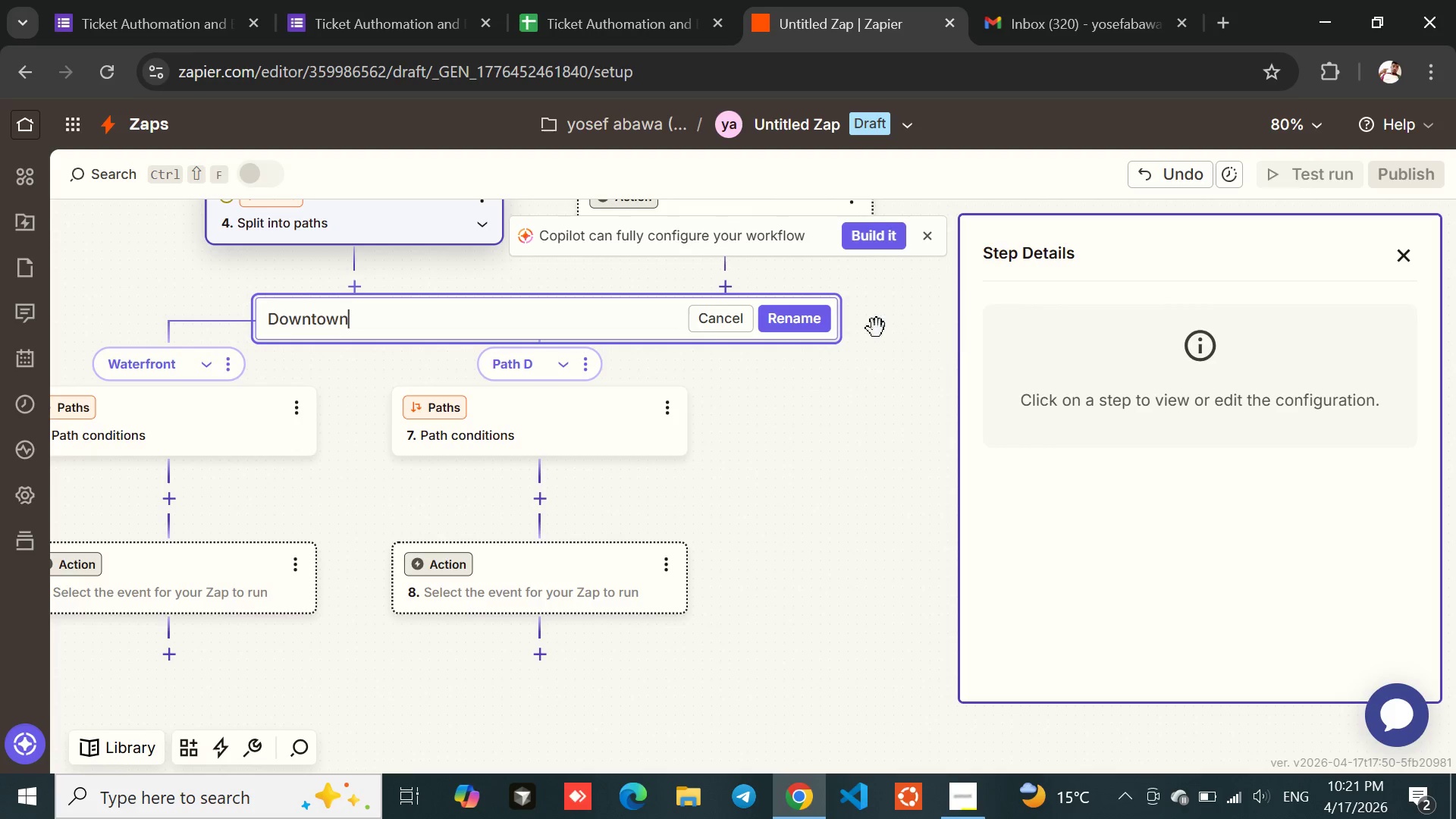 
left_click([786, 315])
 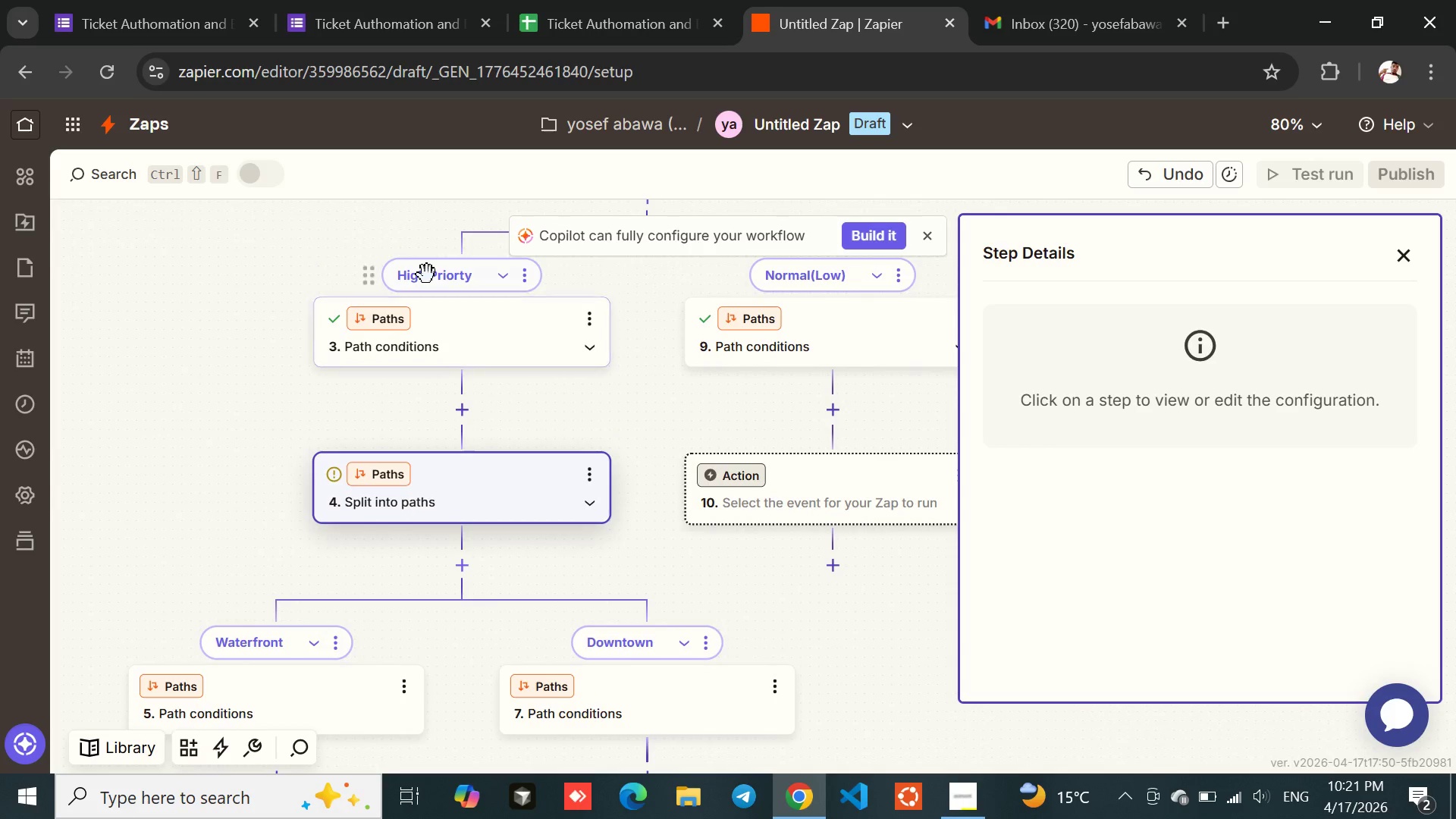 
wait(7.19)
 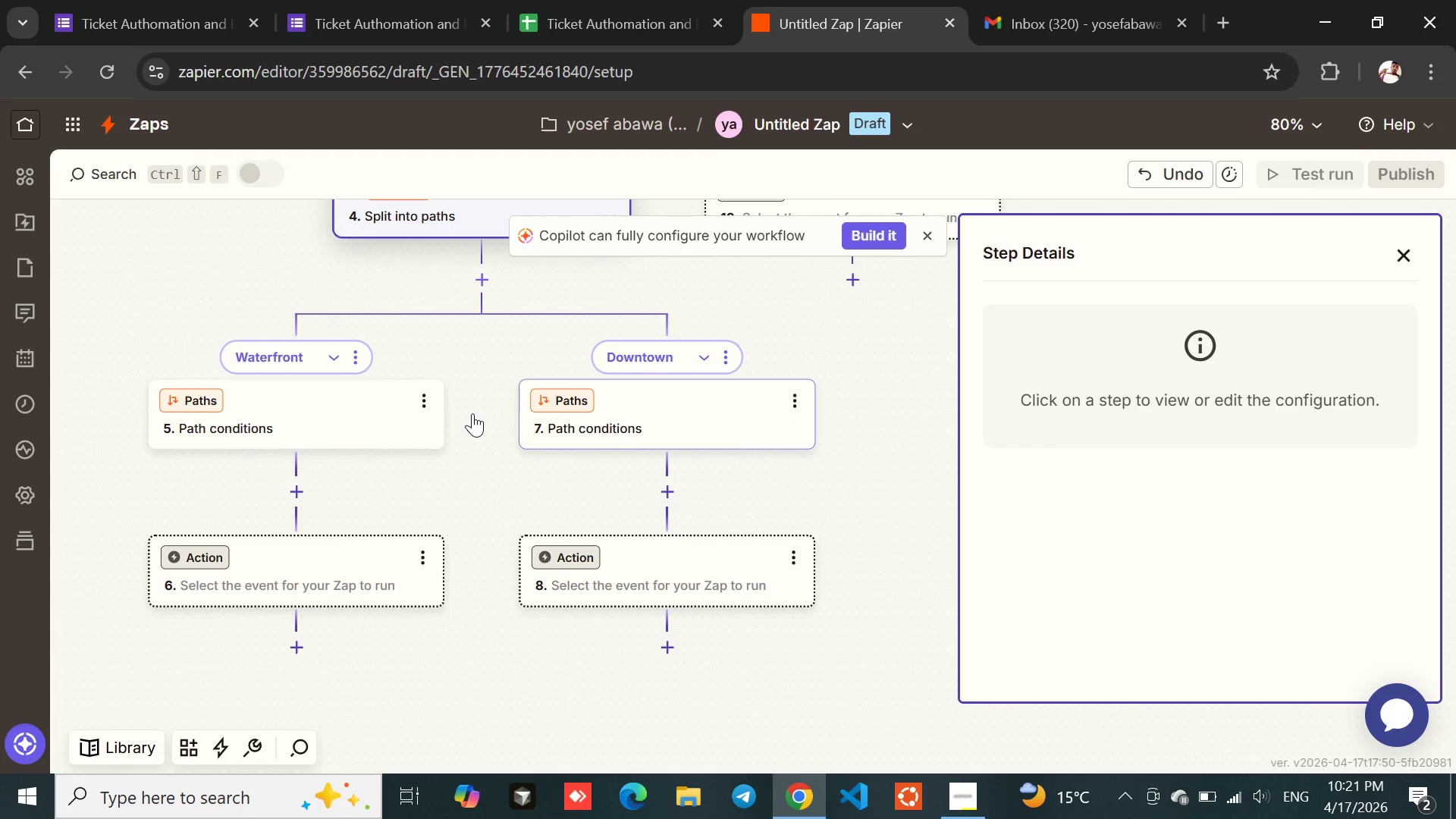 
left_click([428, 365])
 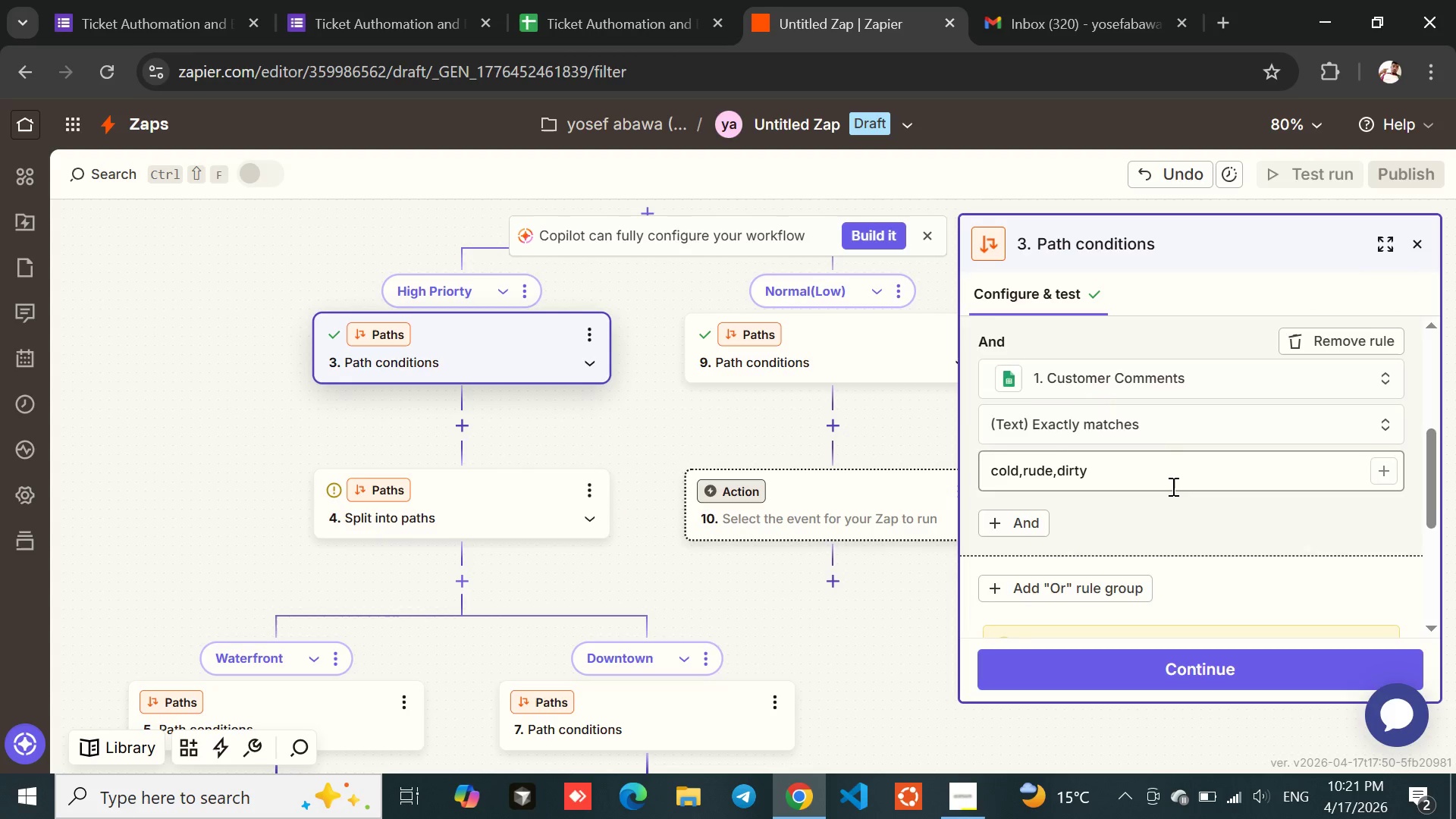 
wait(6.09)
 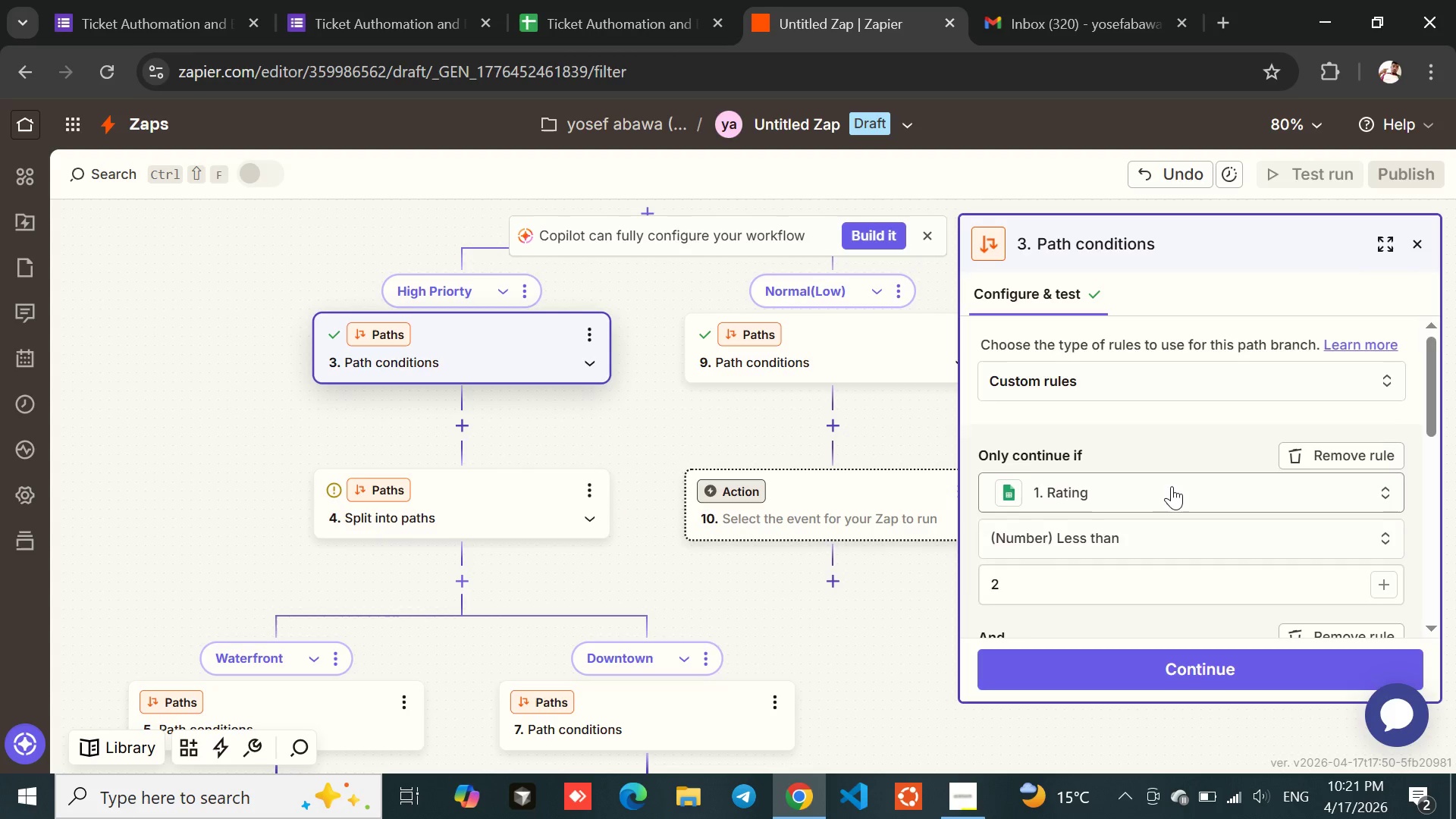 
mouse_move([555, 485])
 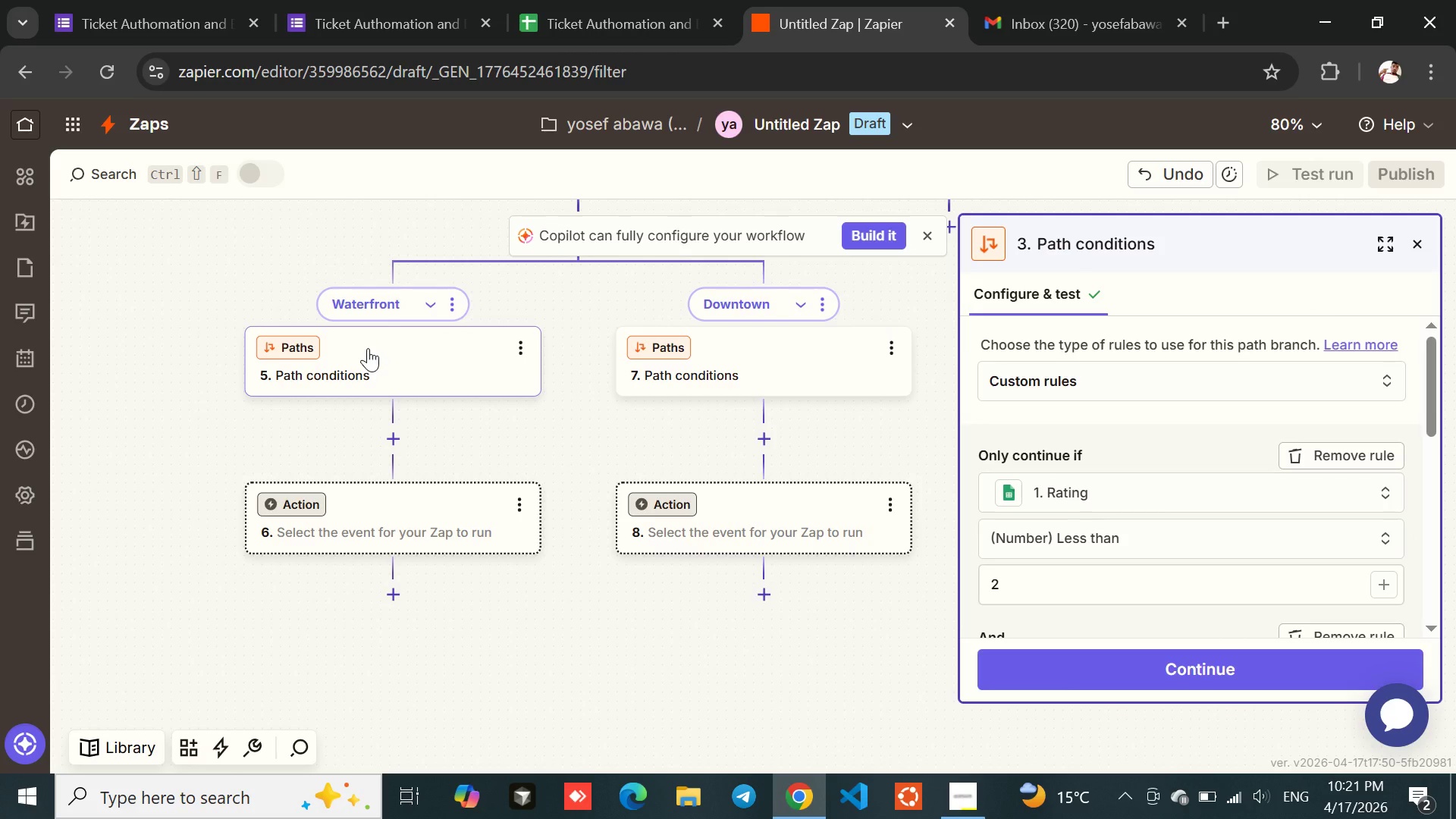 
left_click([368, 348])
 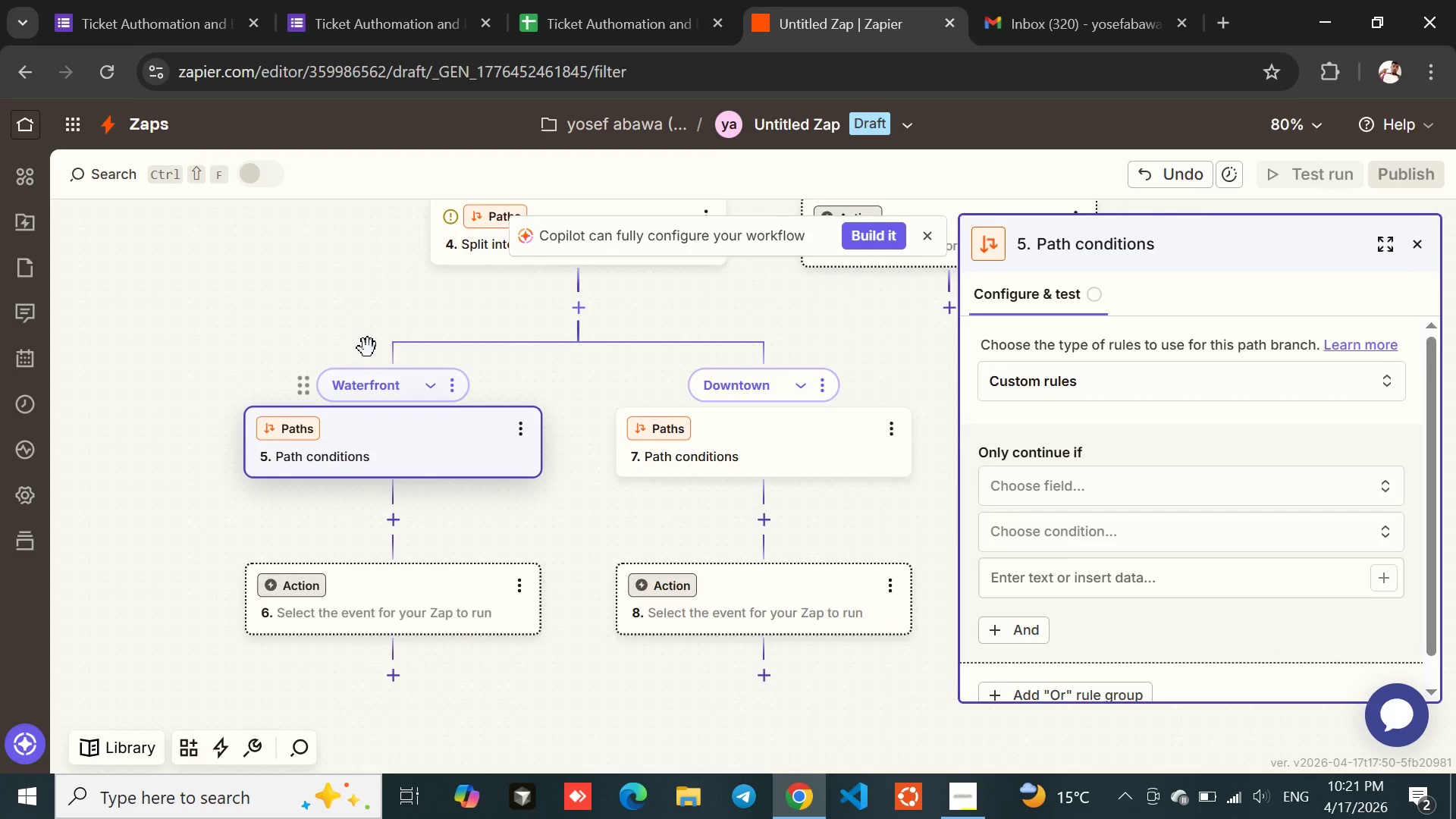 
wait(6.22)
 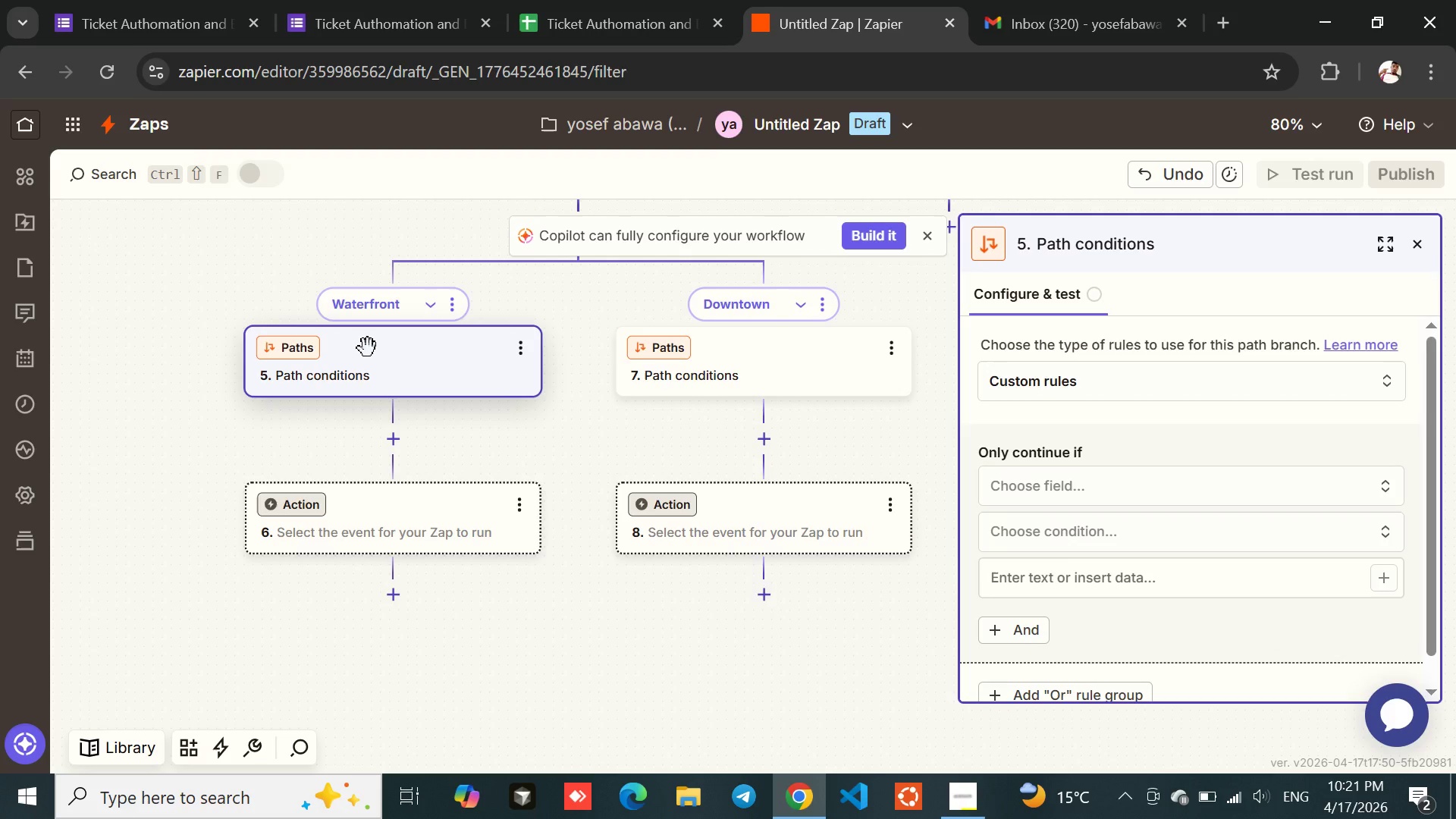 
left_click([366, 437])
 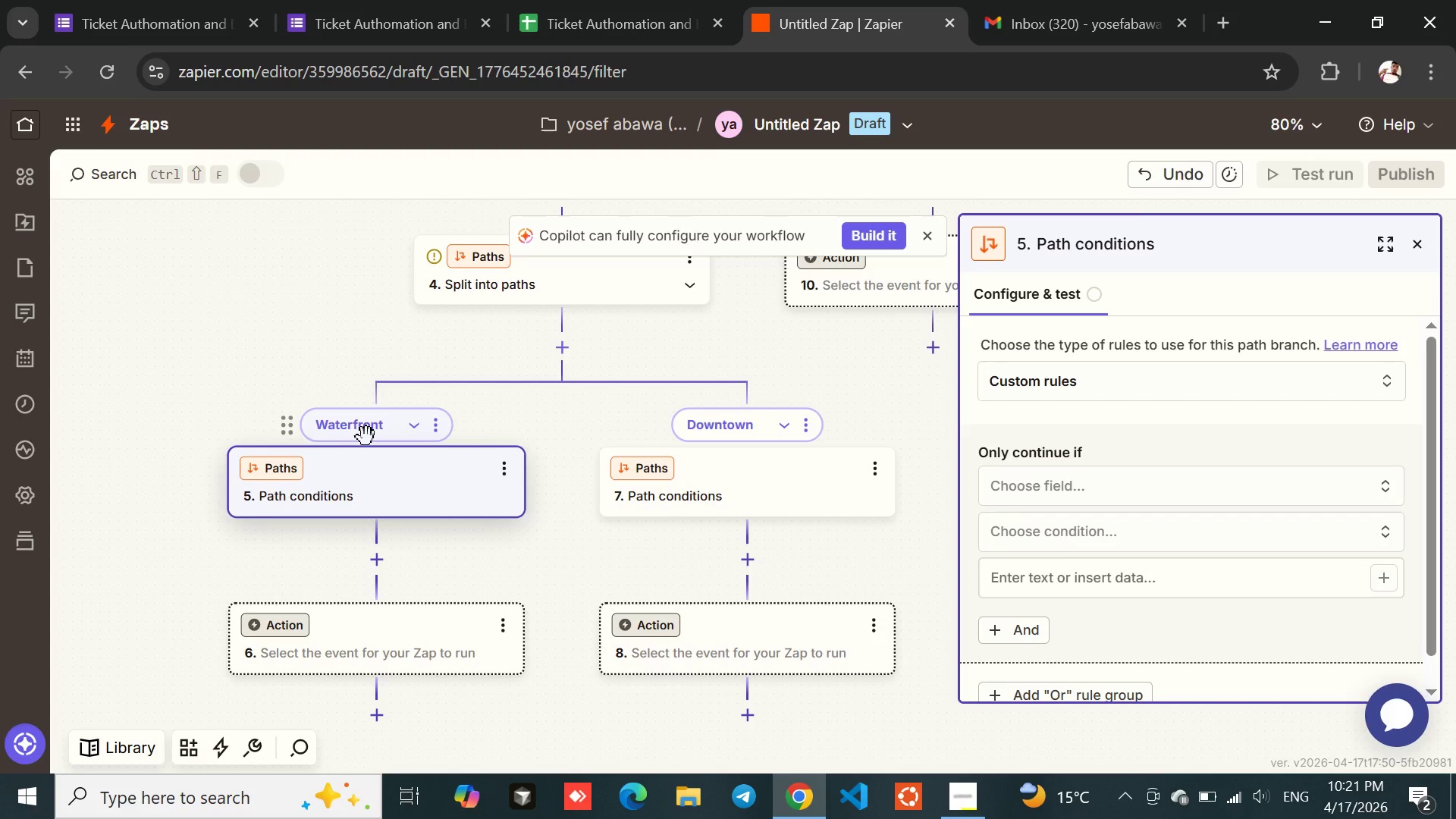 
left_click([366, 437])
 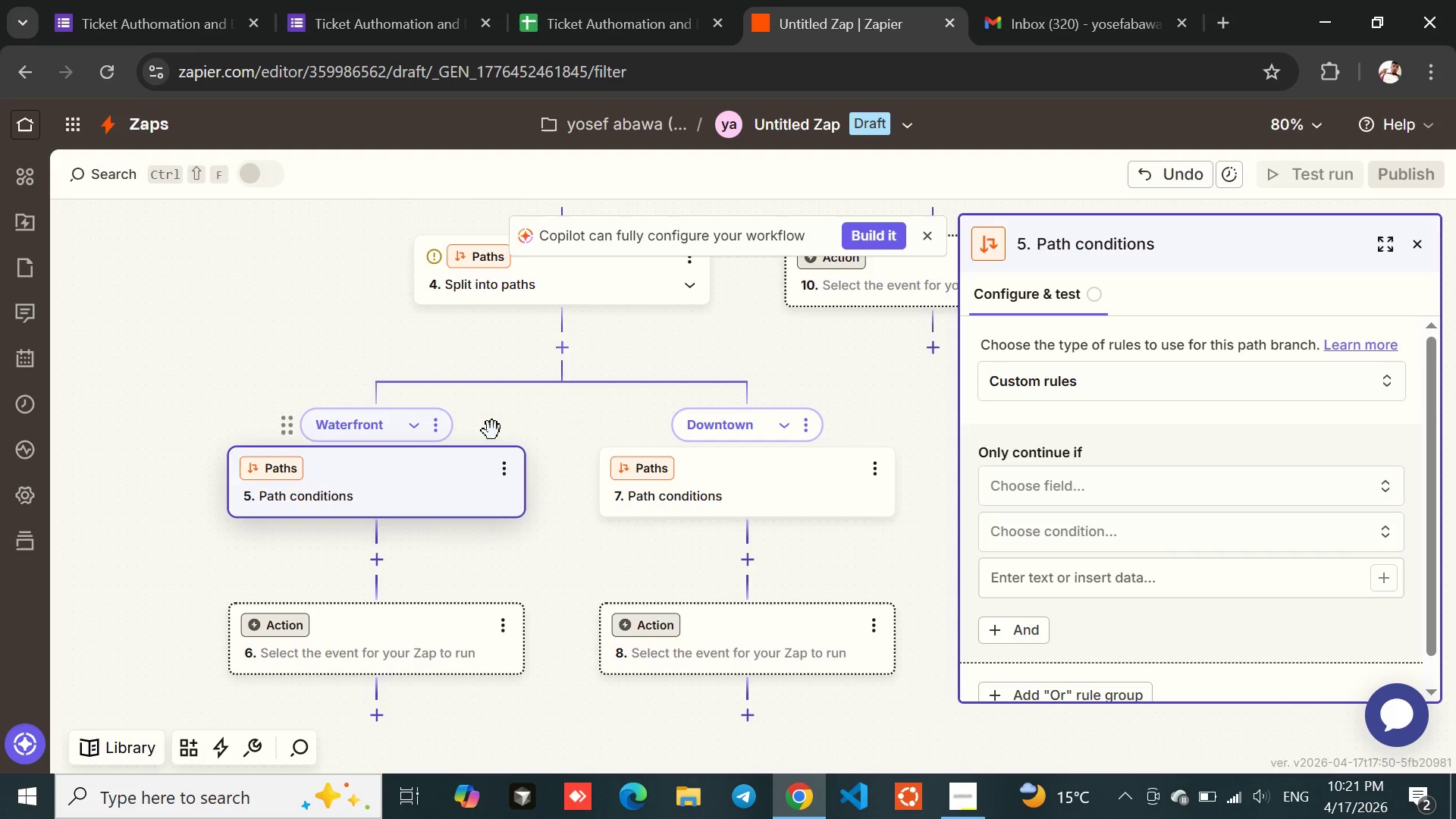 
left_click([723, 433])
 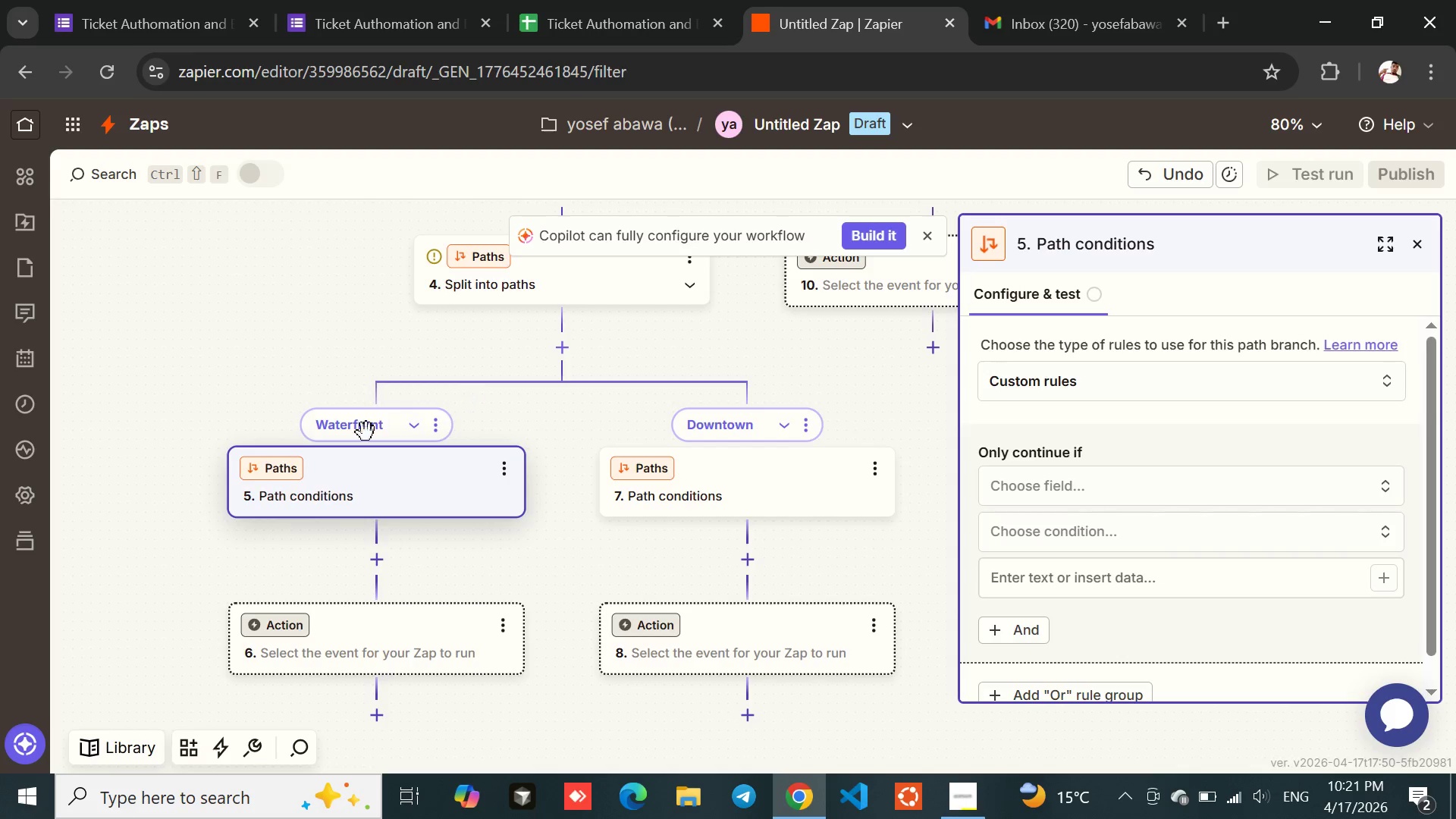 
left_click([349, 441])
 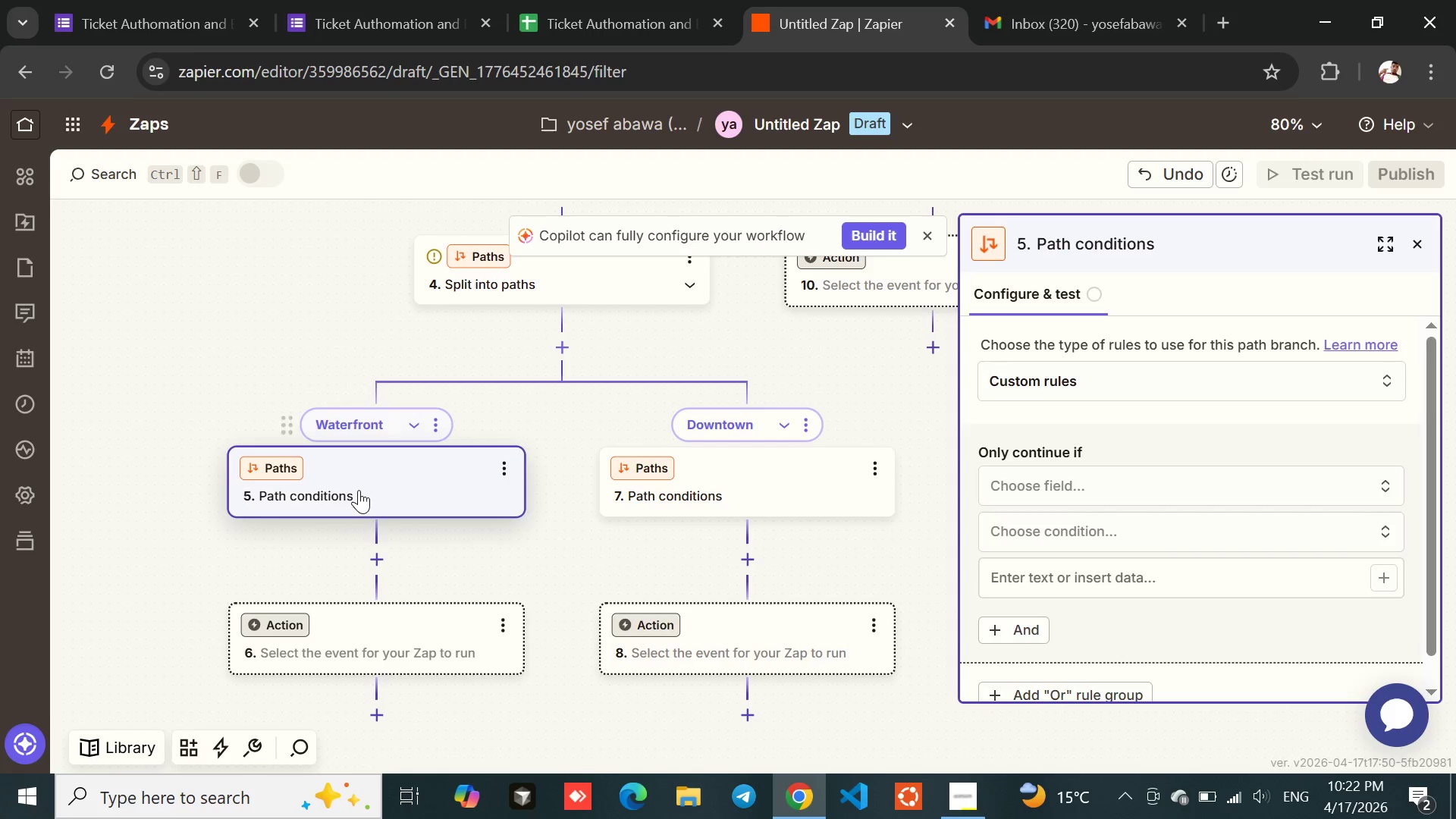 
left_click([359, 491])
 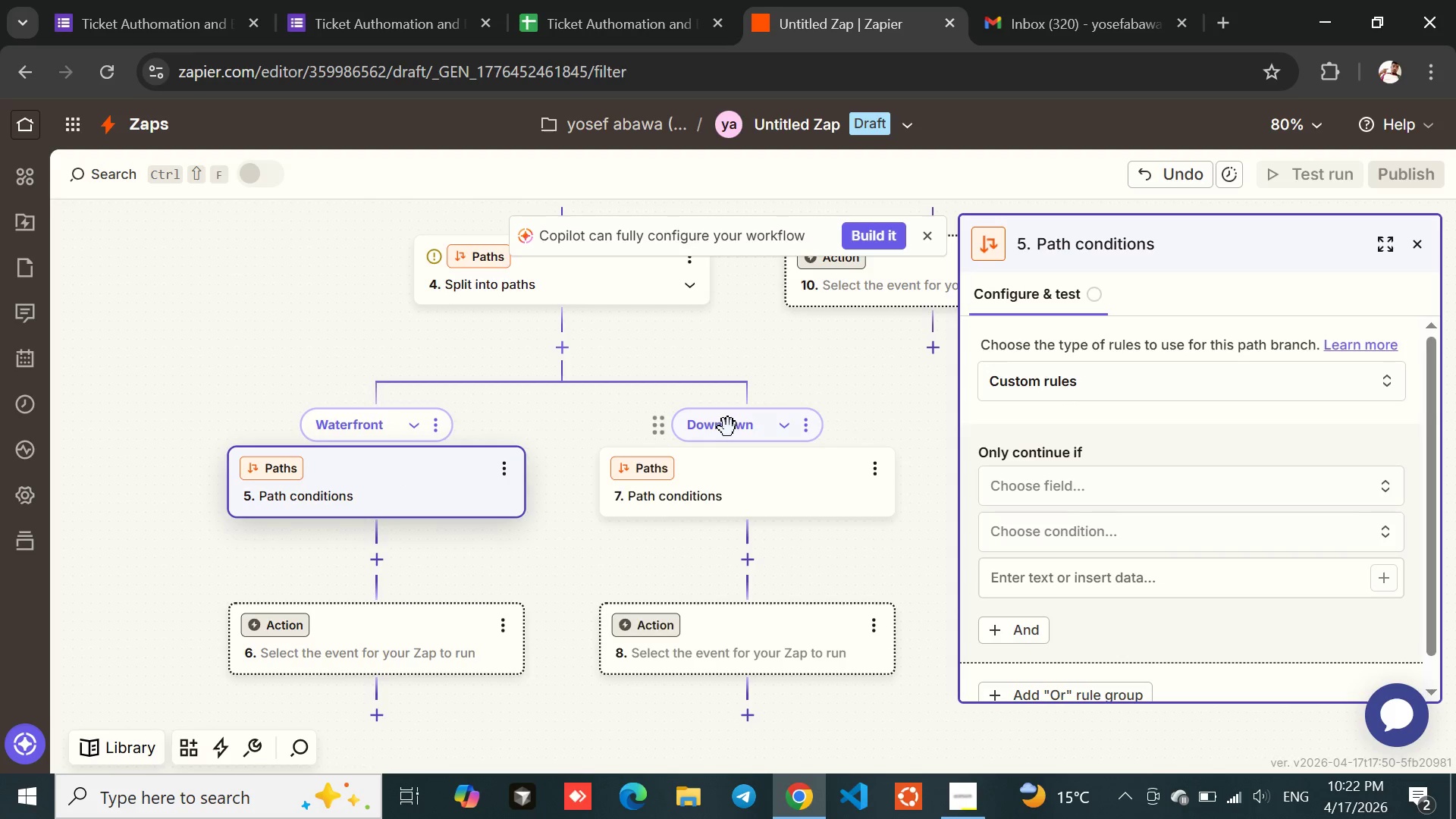 
wait(6.16)
 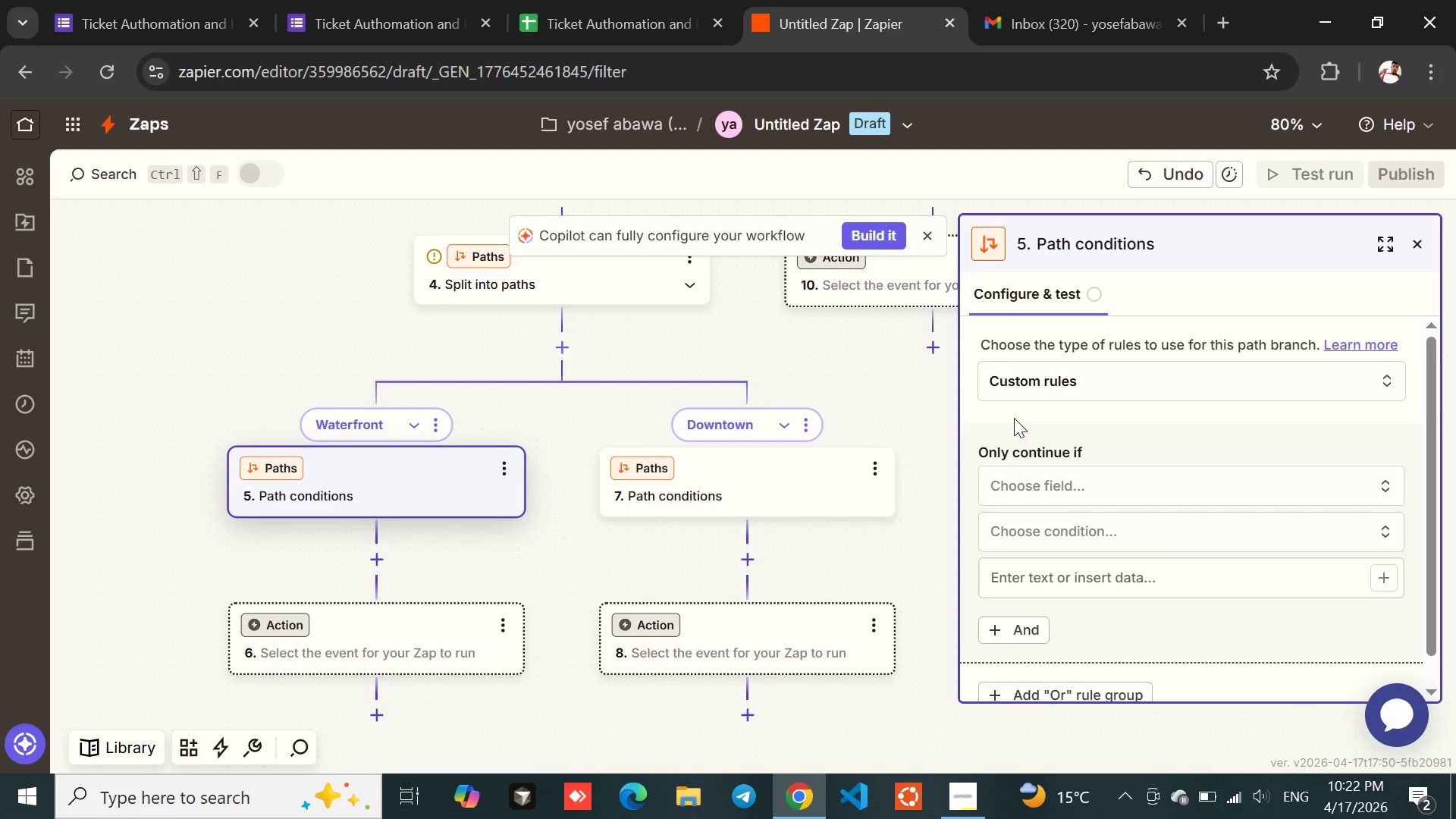 
left_click([1028, 483])
 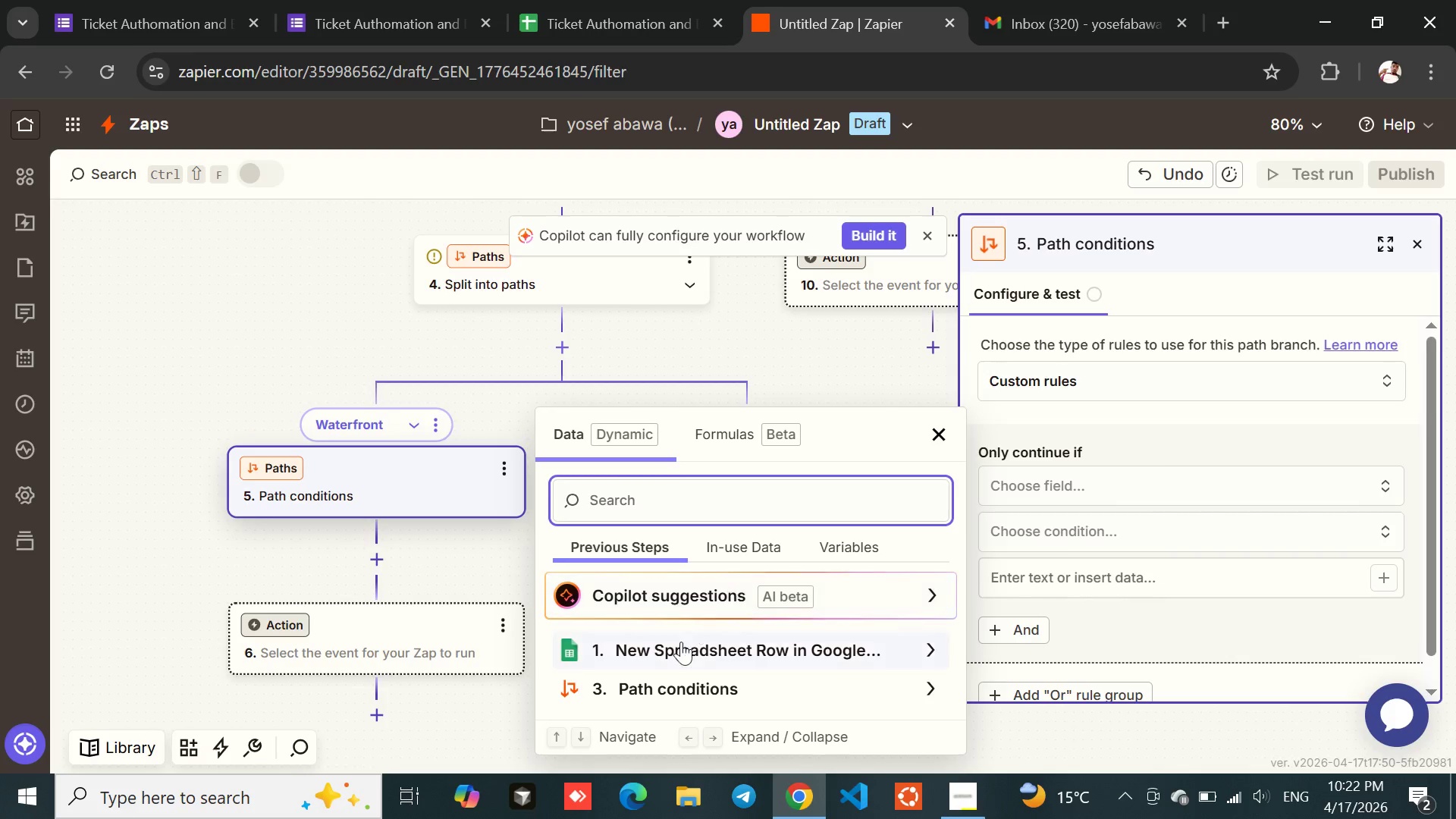 
left_click([681, 644])
 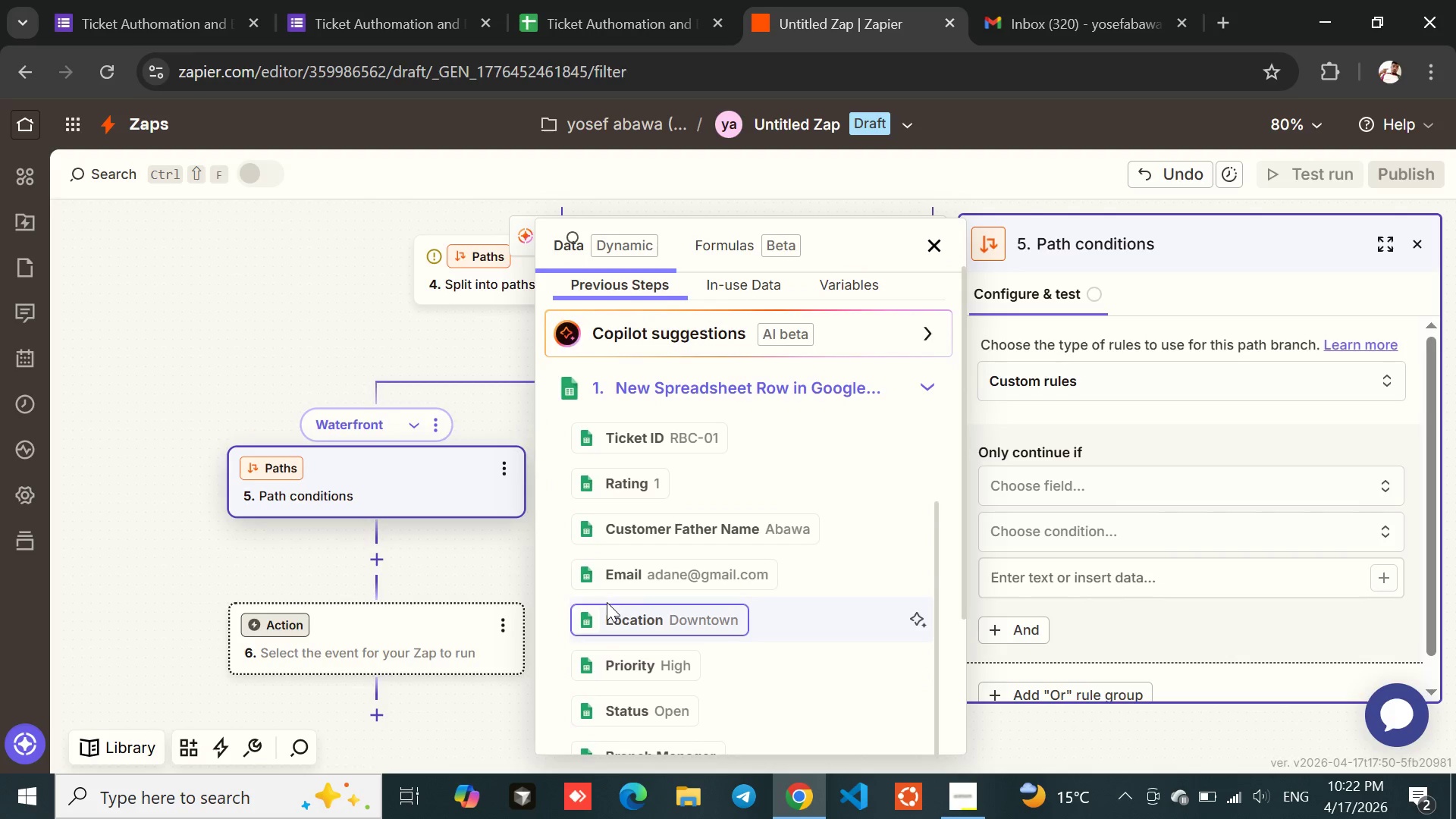 
wait(13.47)
 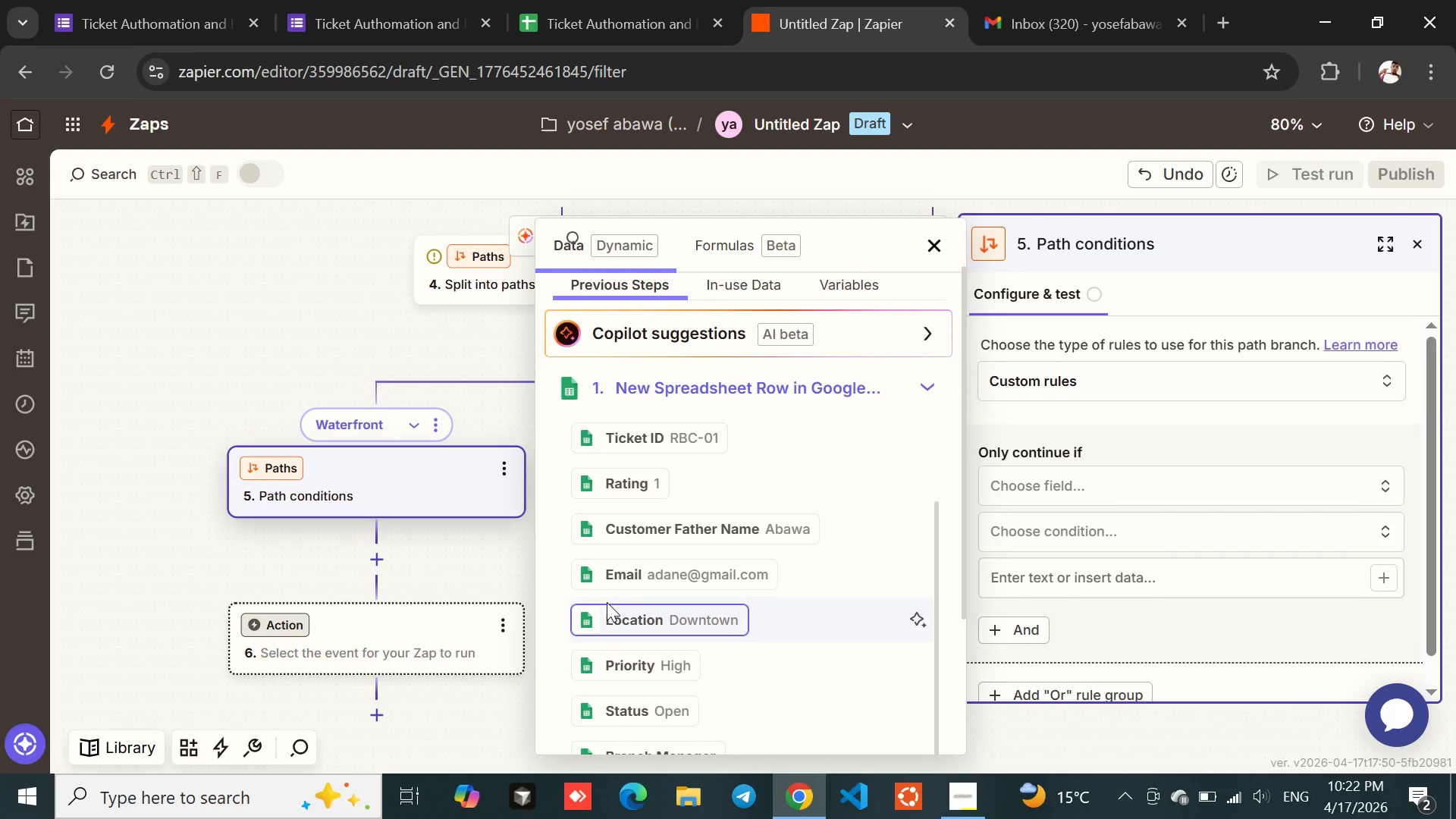 
left_click([607, 602])
 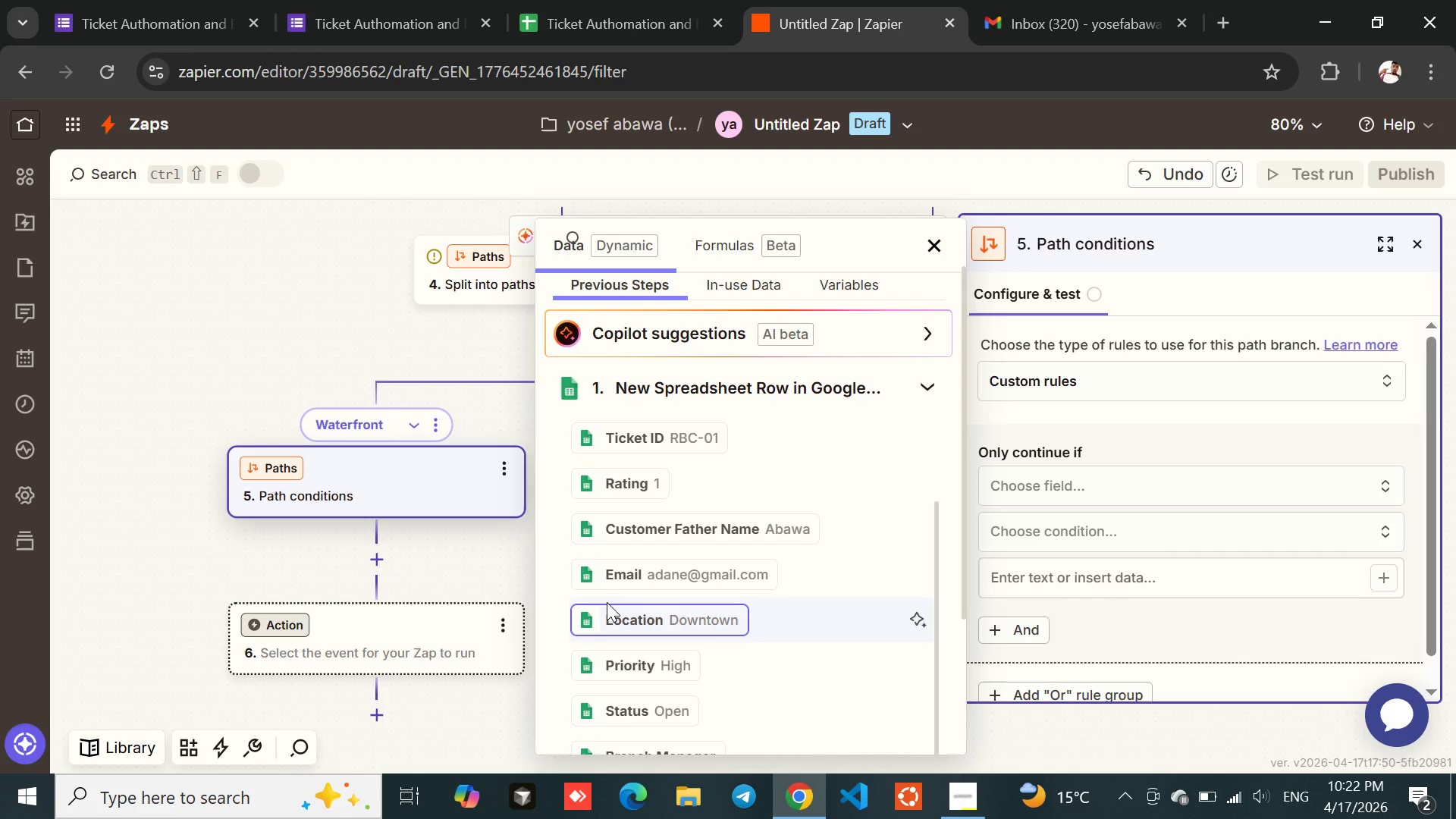 
left_click([607, 602])
 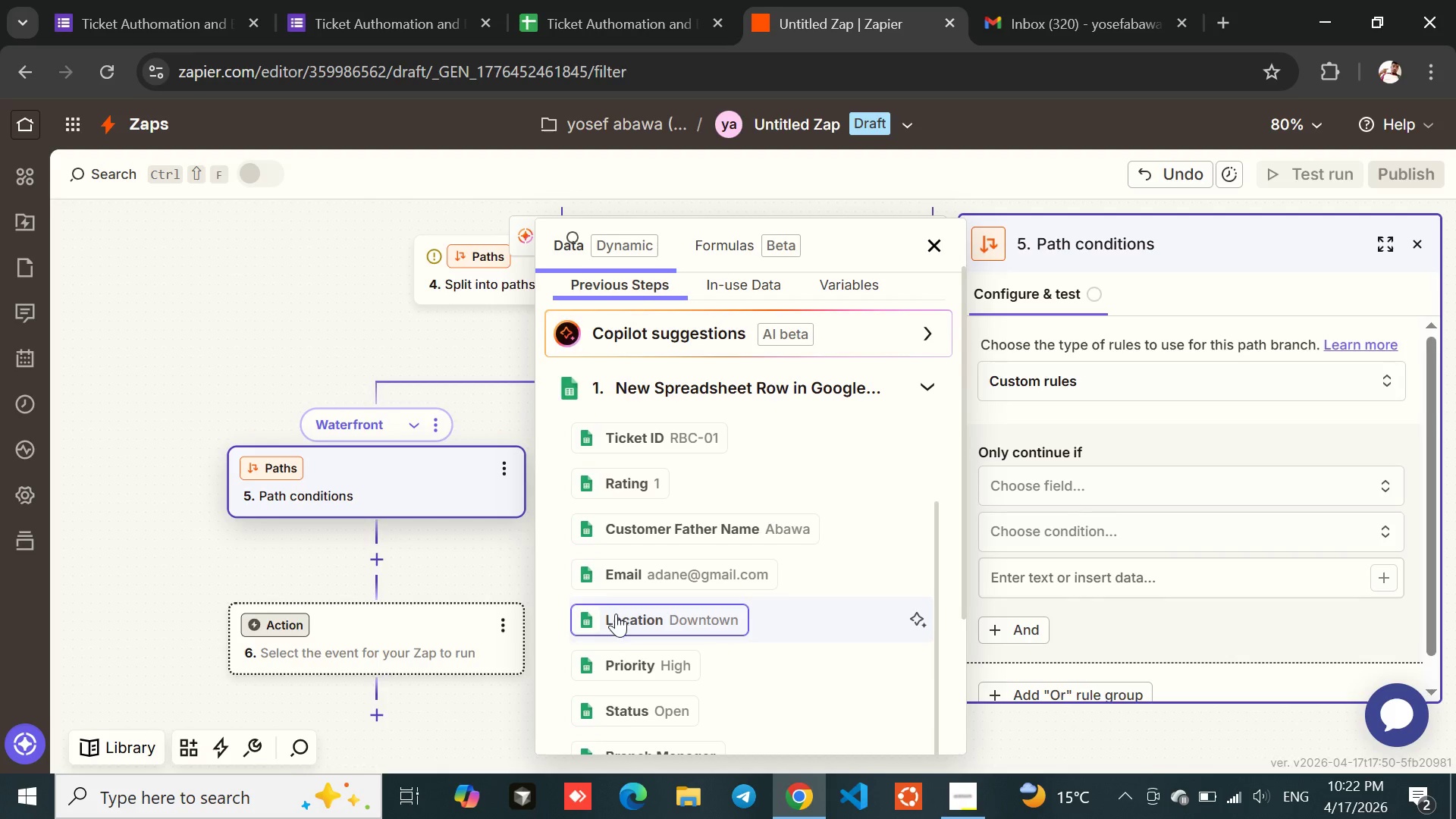 
left_click([617, 616])
 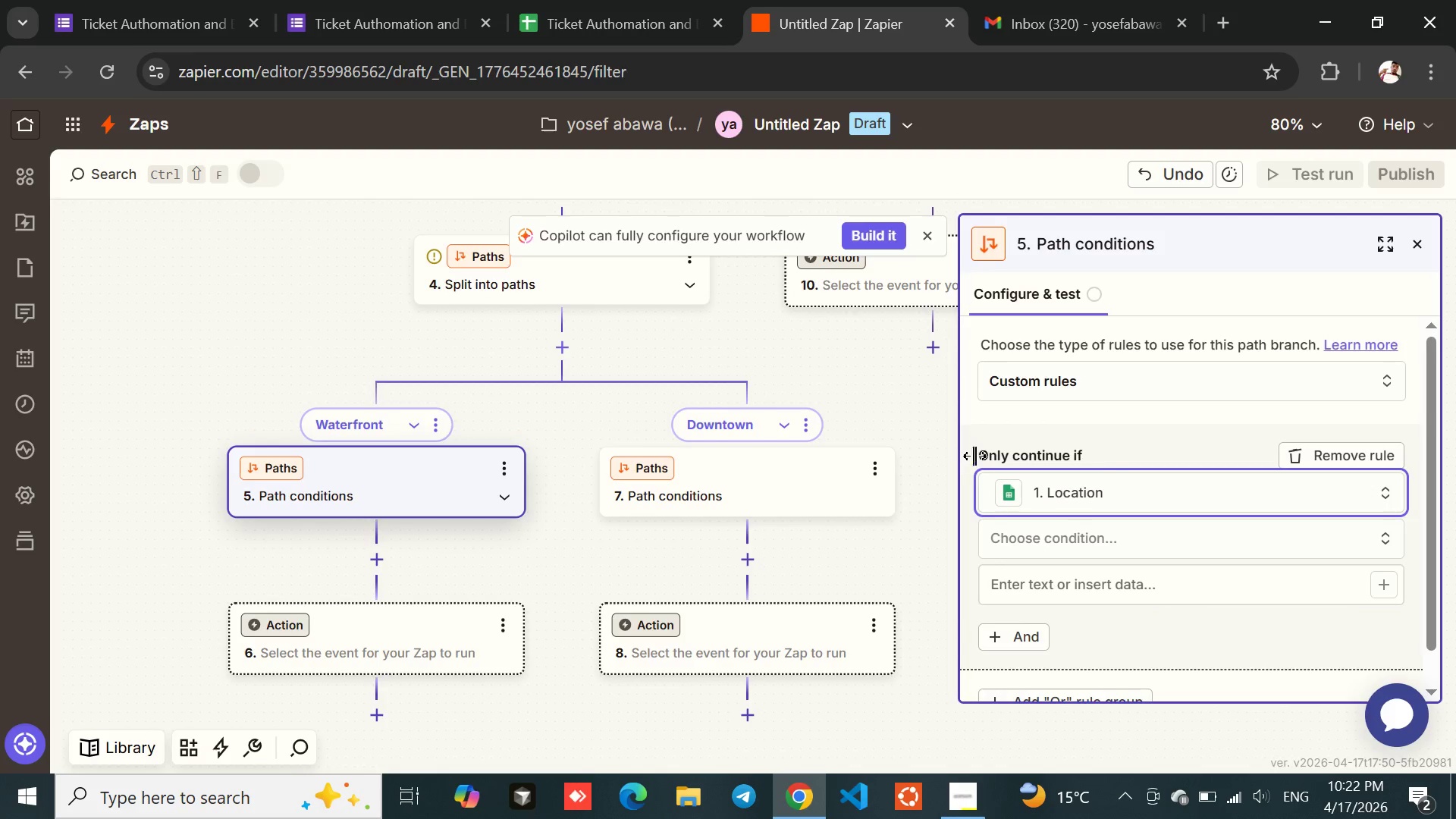 
left_click([1046, 554])
 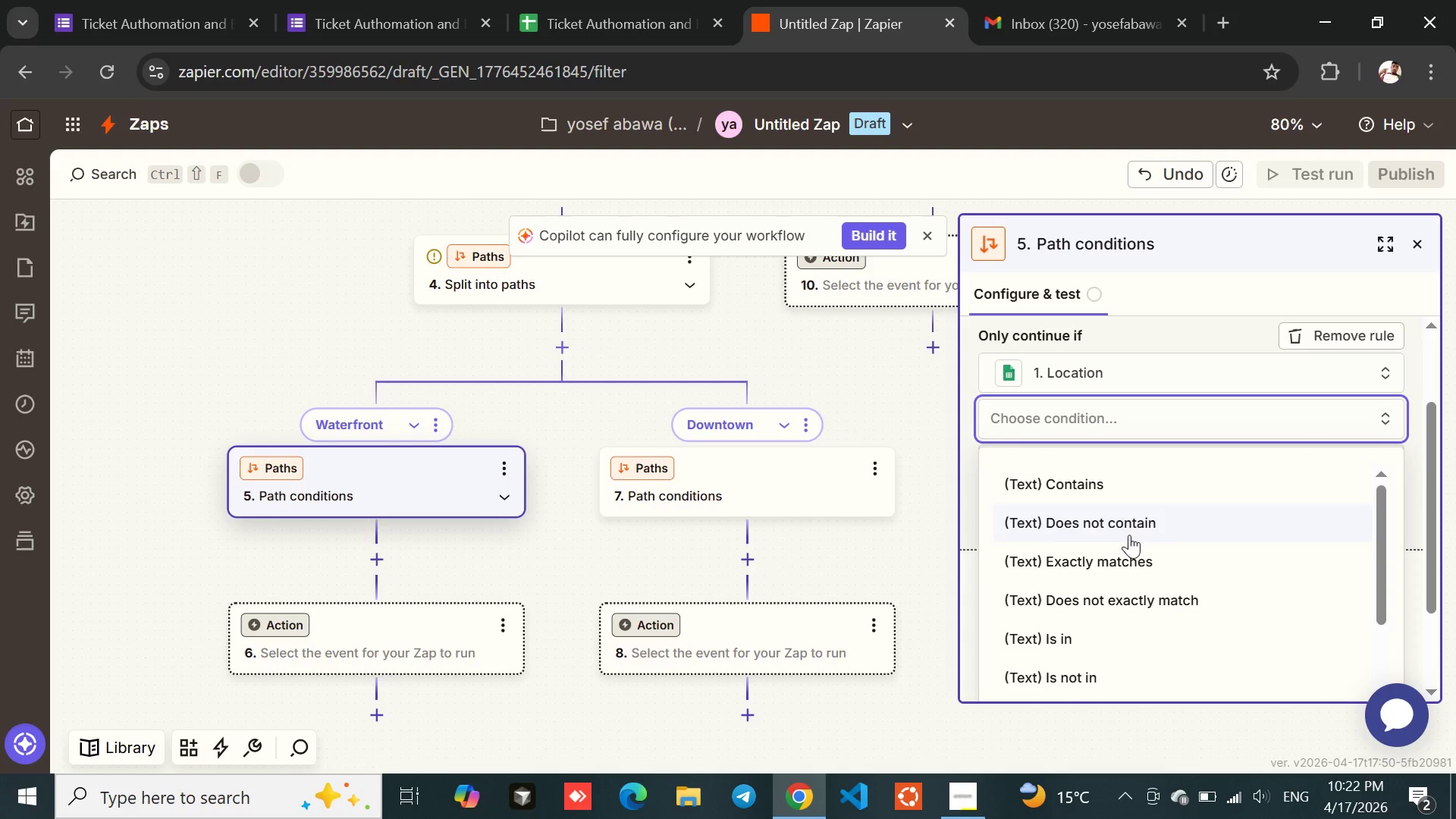 
left_click([1103, 564])
 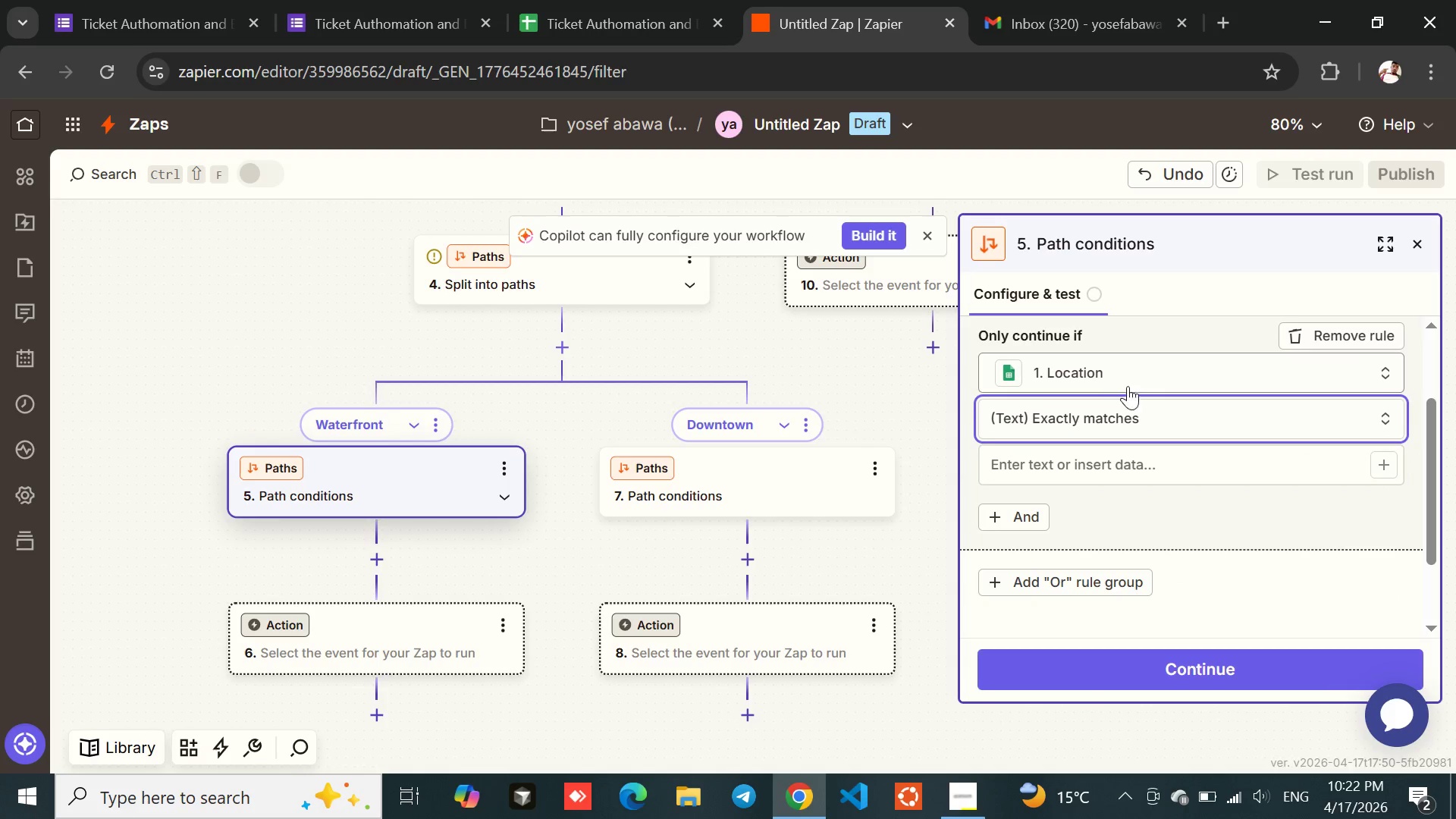 
left_click([1152, 374])
 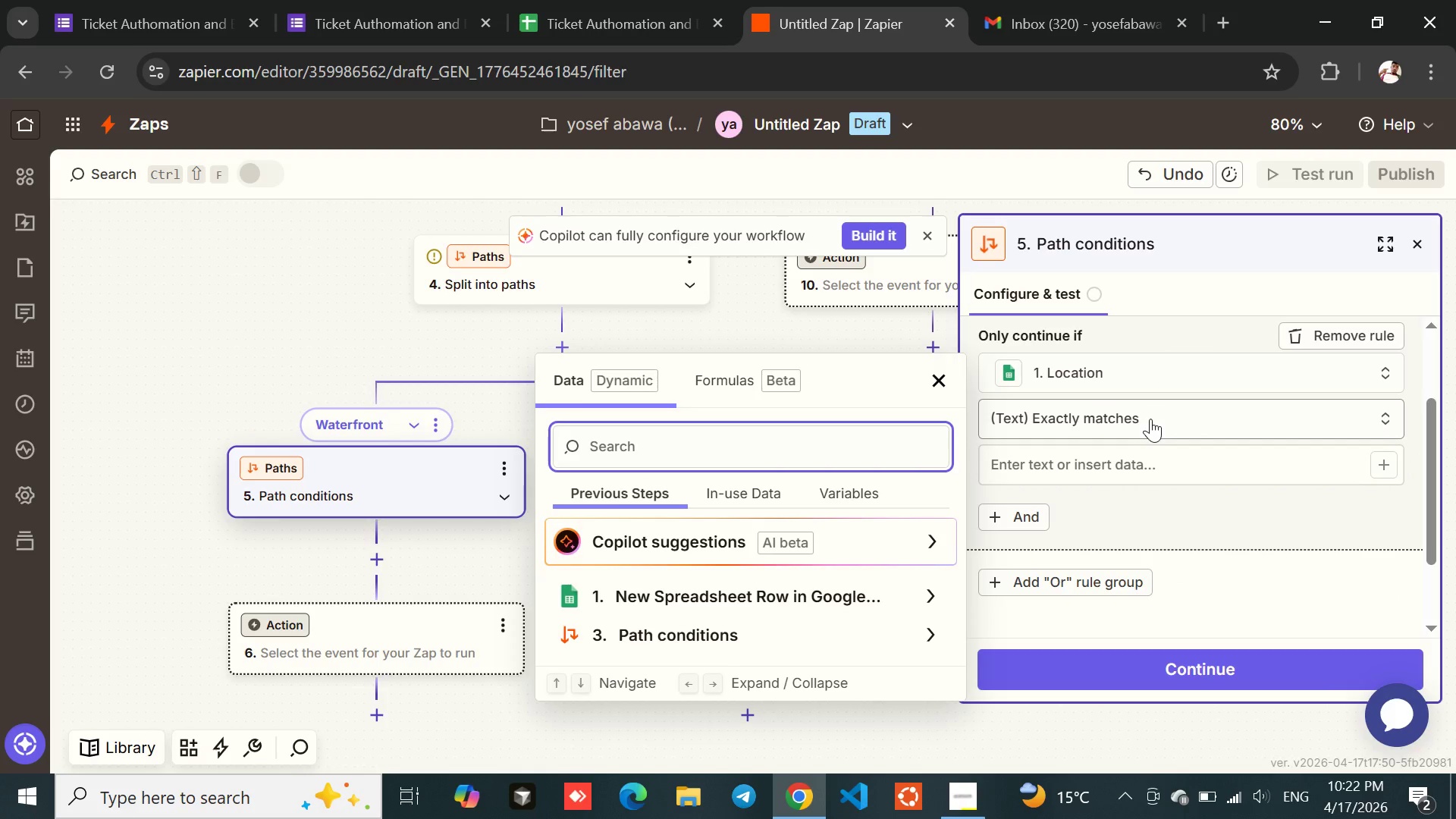 
left_click([1105, 480])
 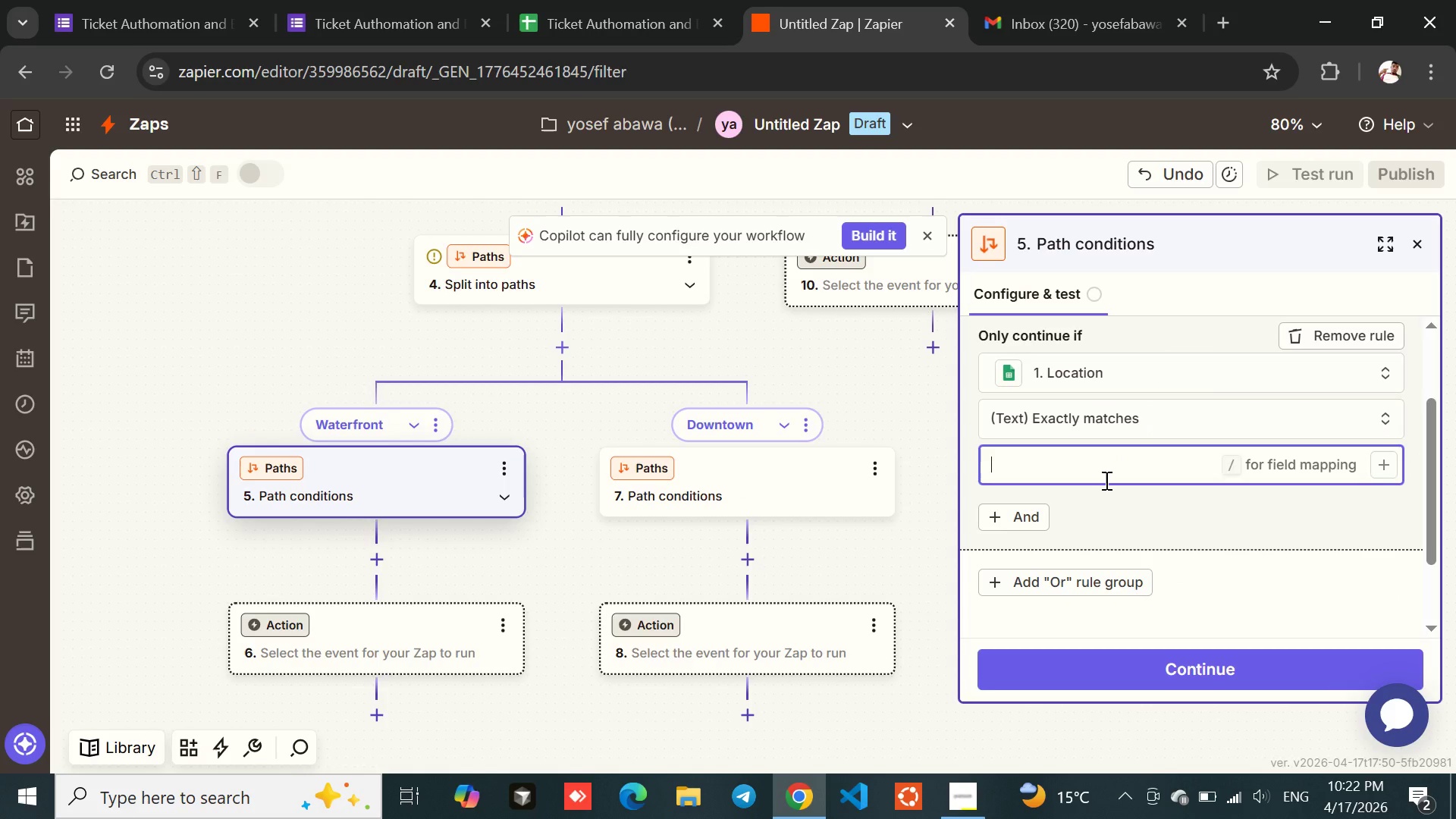 
type(Waterfront)
 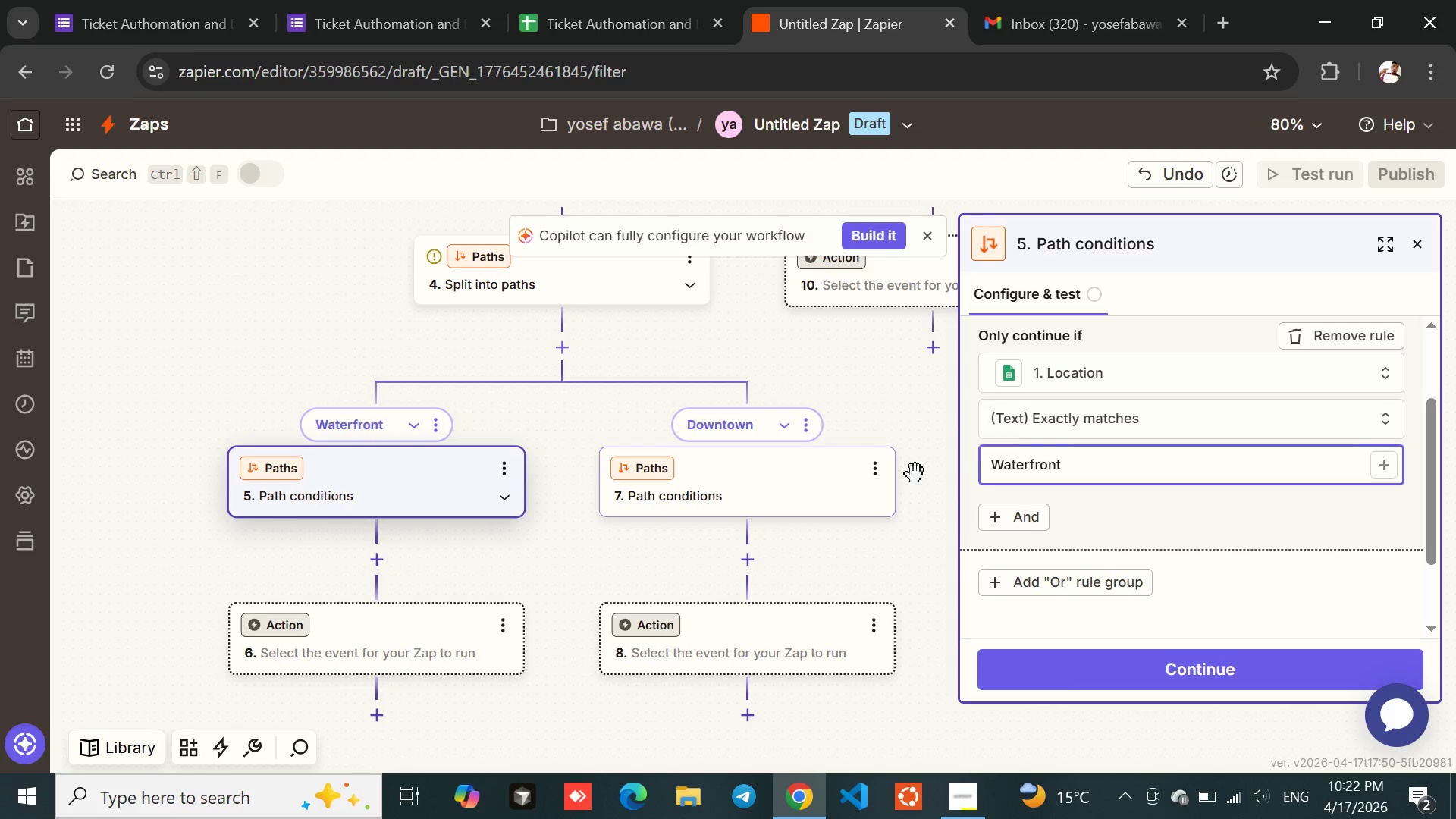 
wait(5.34)
 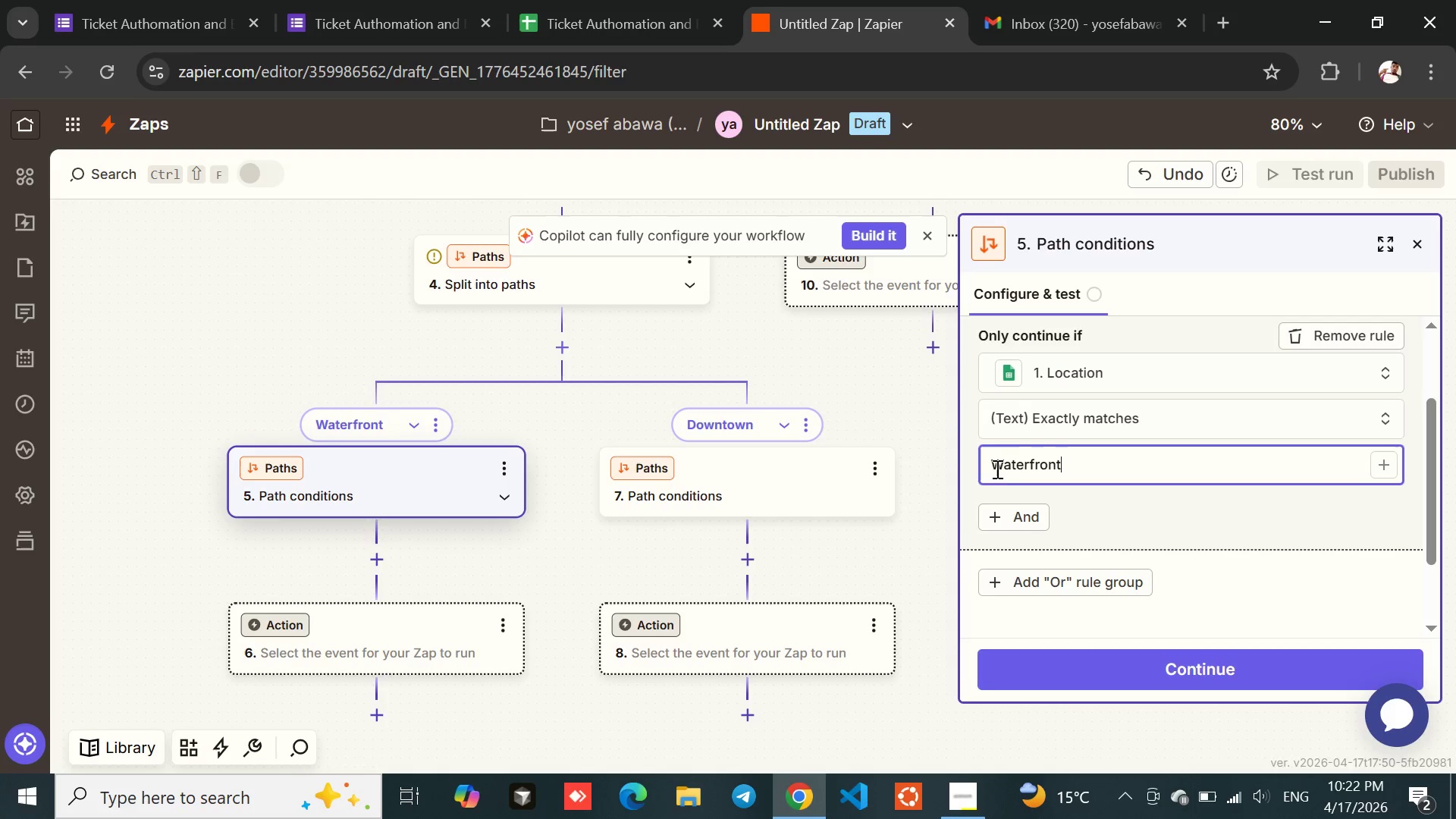 
left_click([1092, 511])
 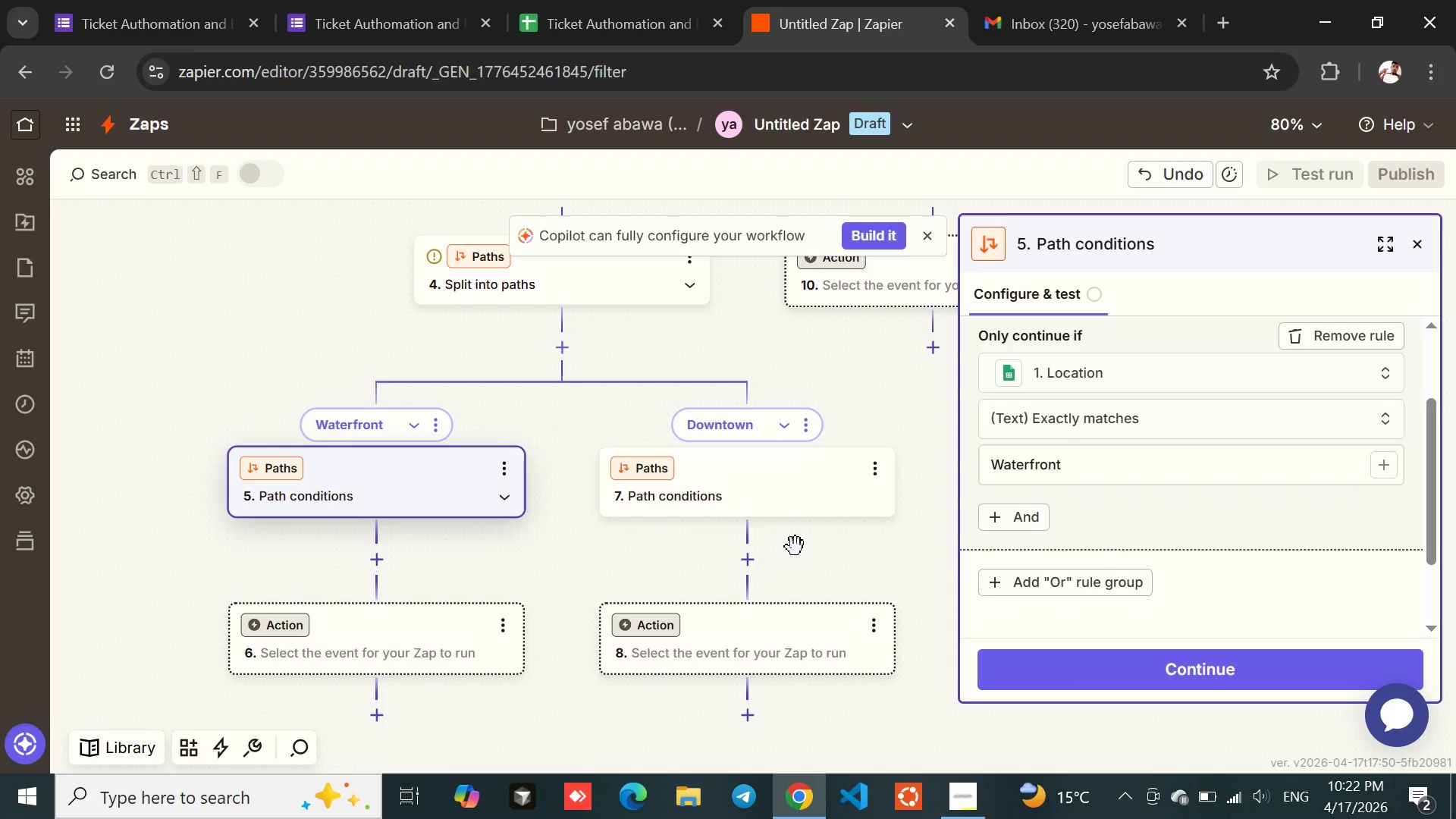 
left_click([1084, 662])
 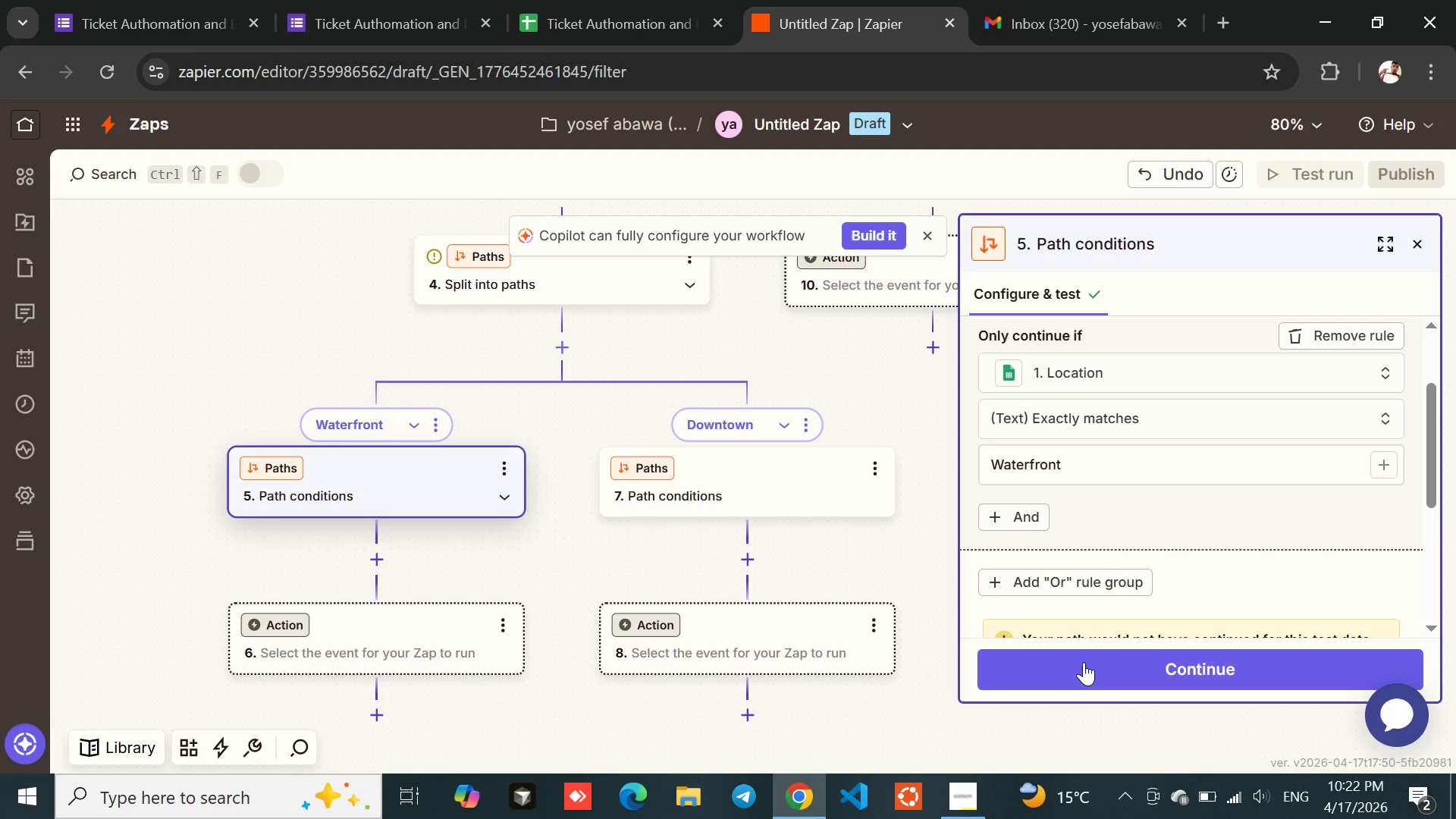 
left_click([1084, 662])
 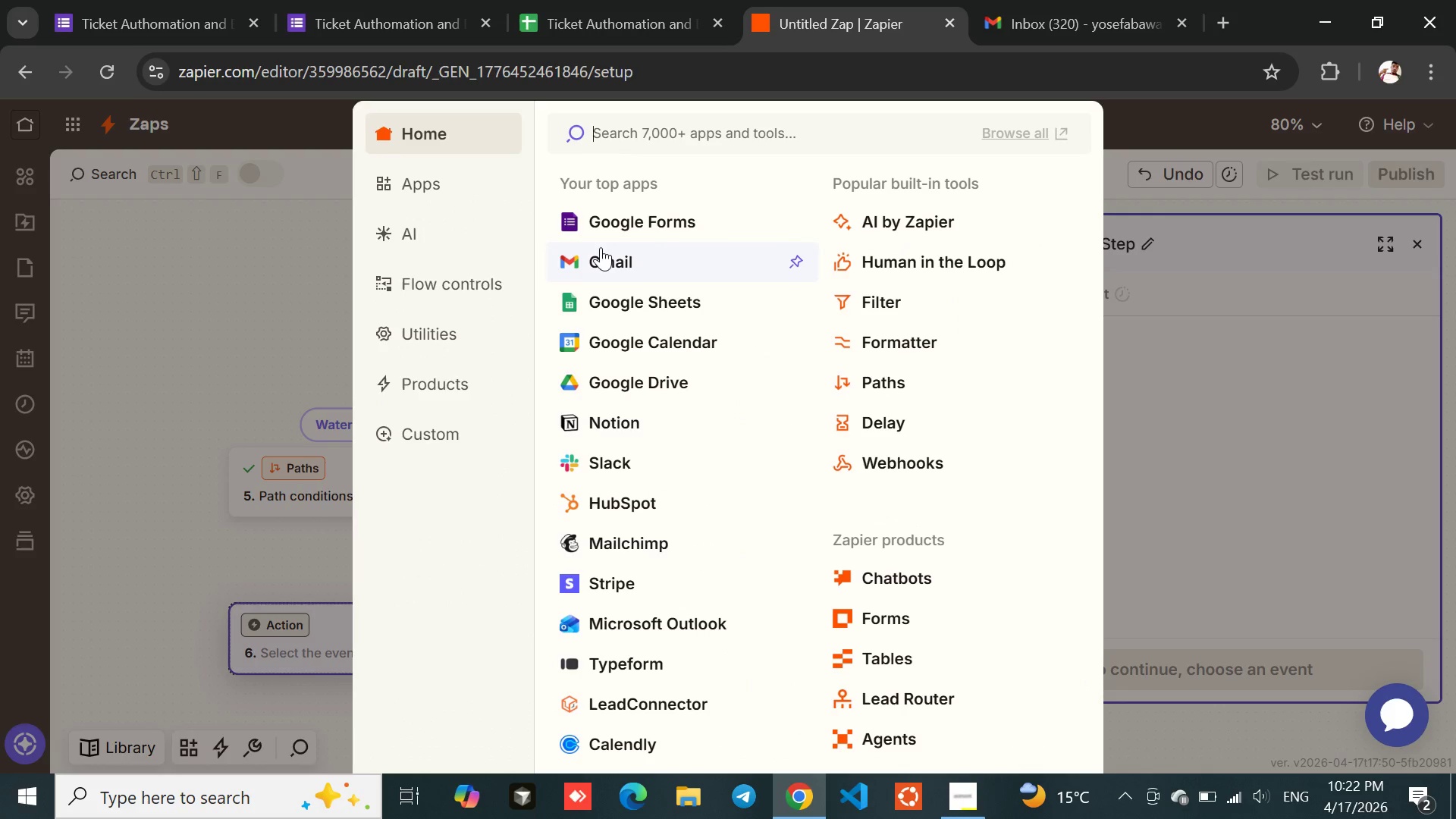 
left_click([601, 247])
 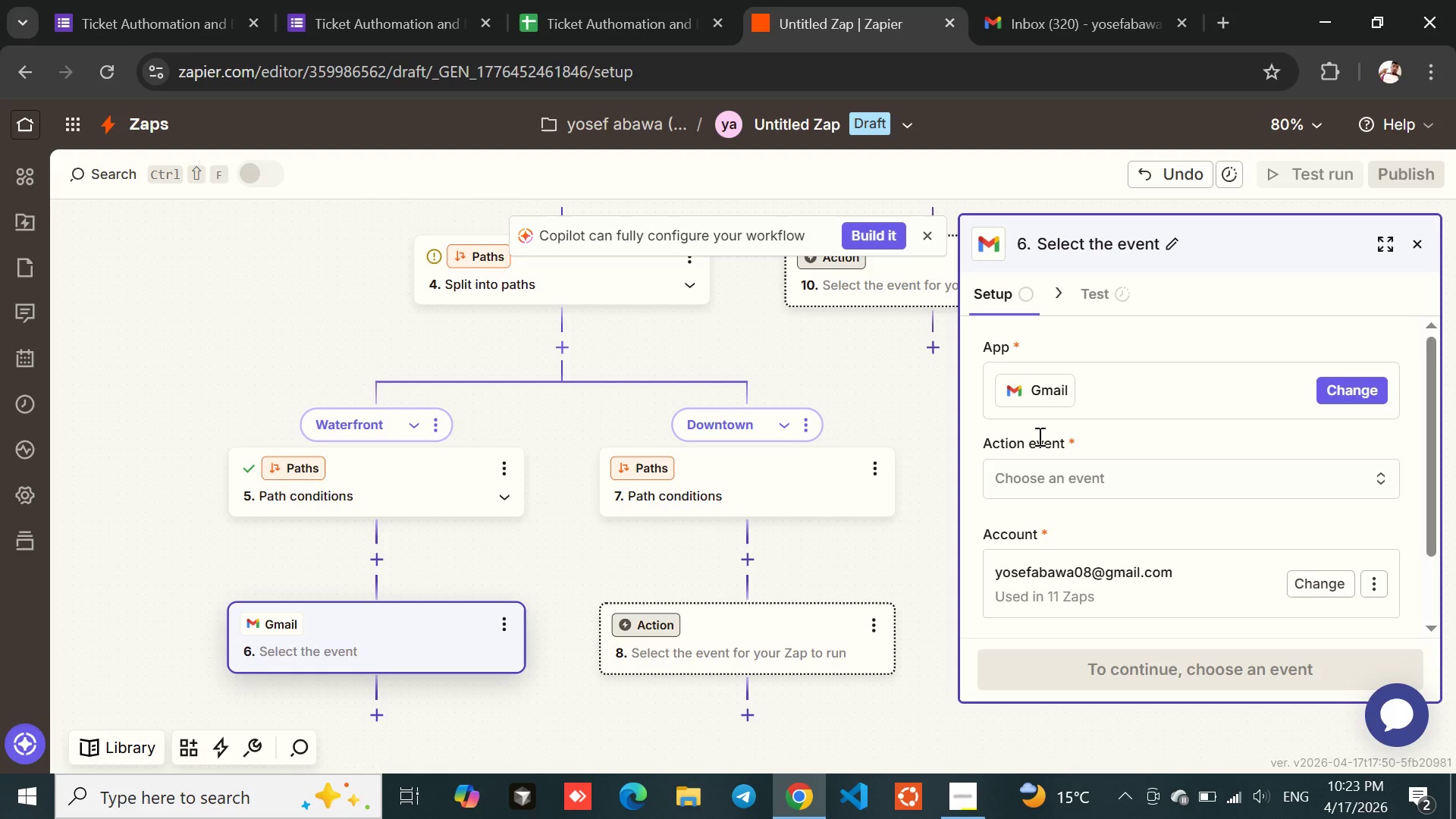 
left_click([1063, 476])
 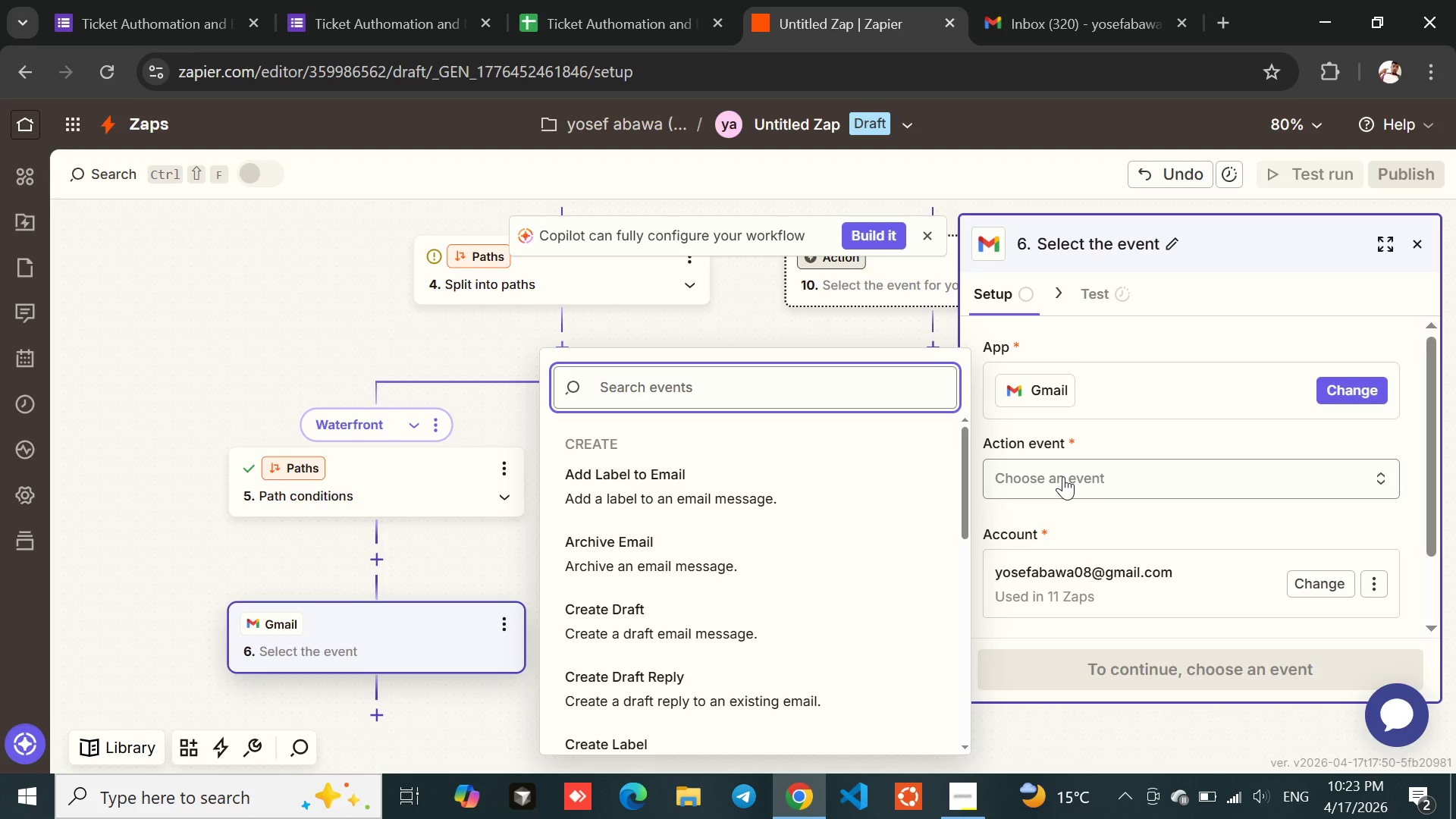 
type(send)
 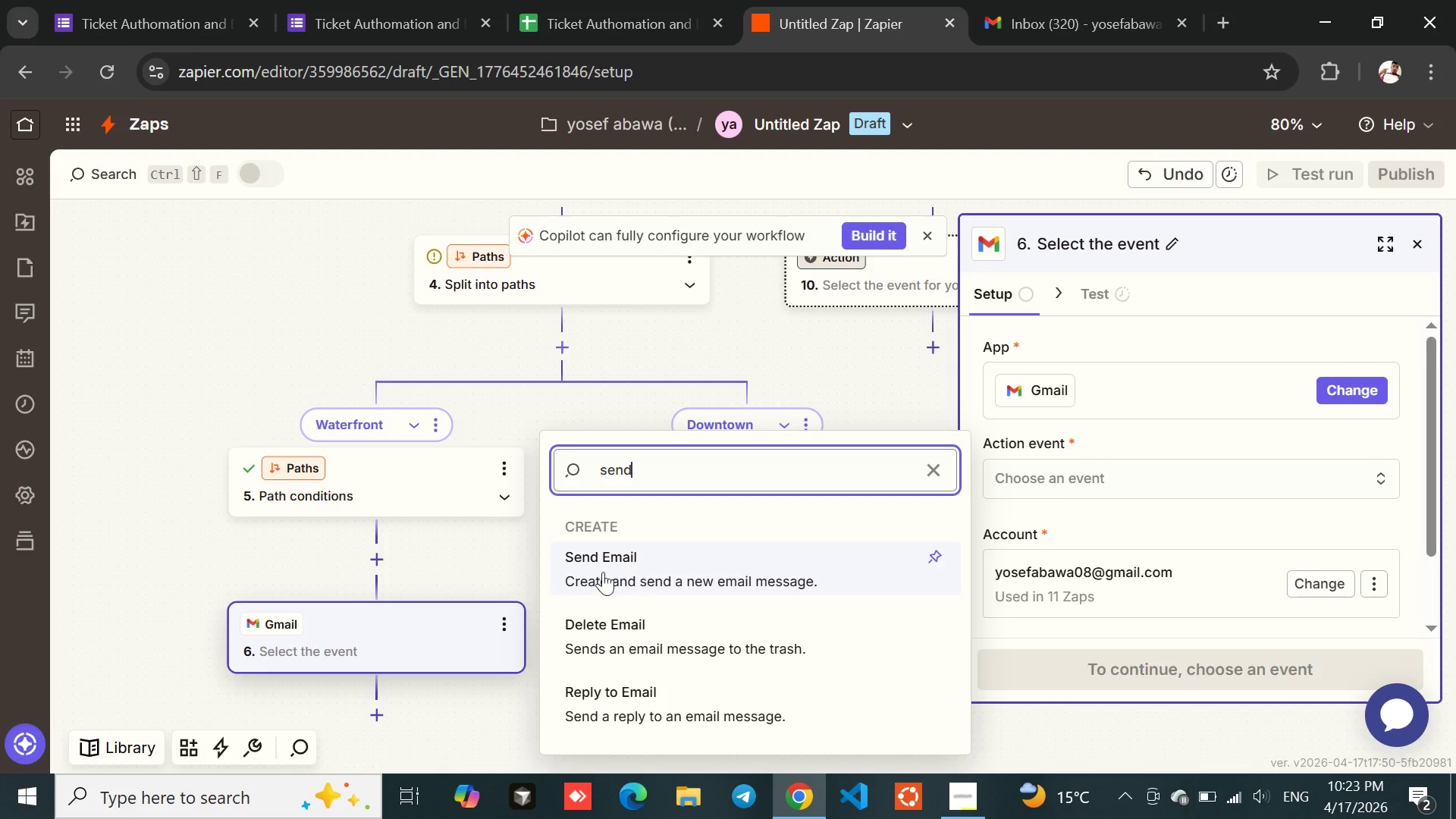 
left_click([588, 573])
 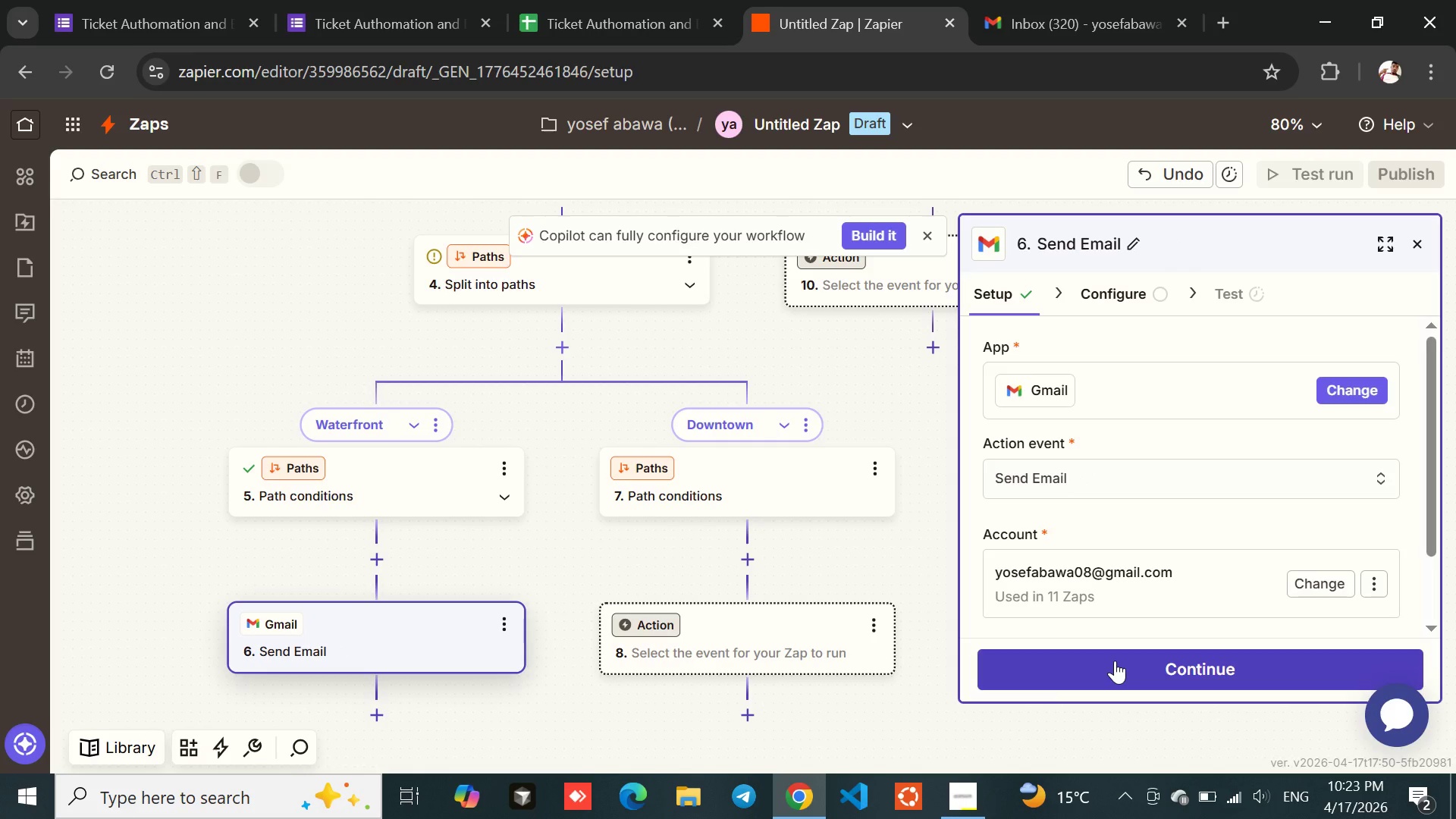 
left_click([1115, 661])
 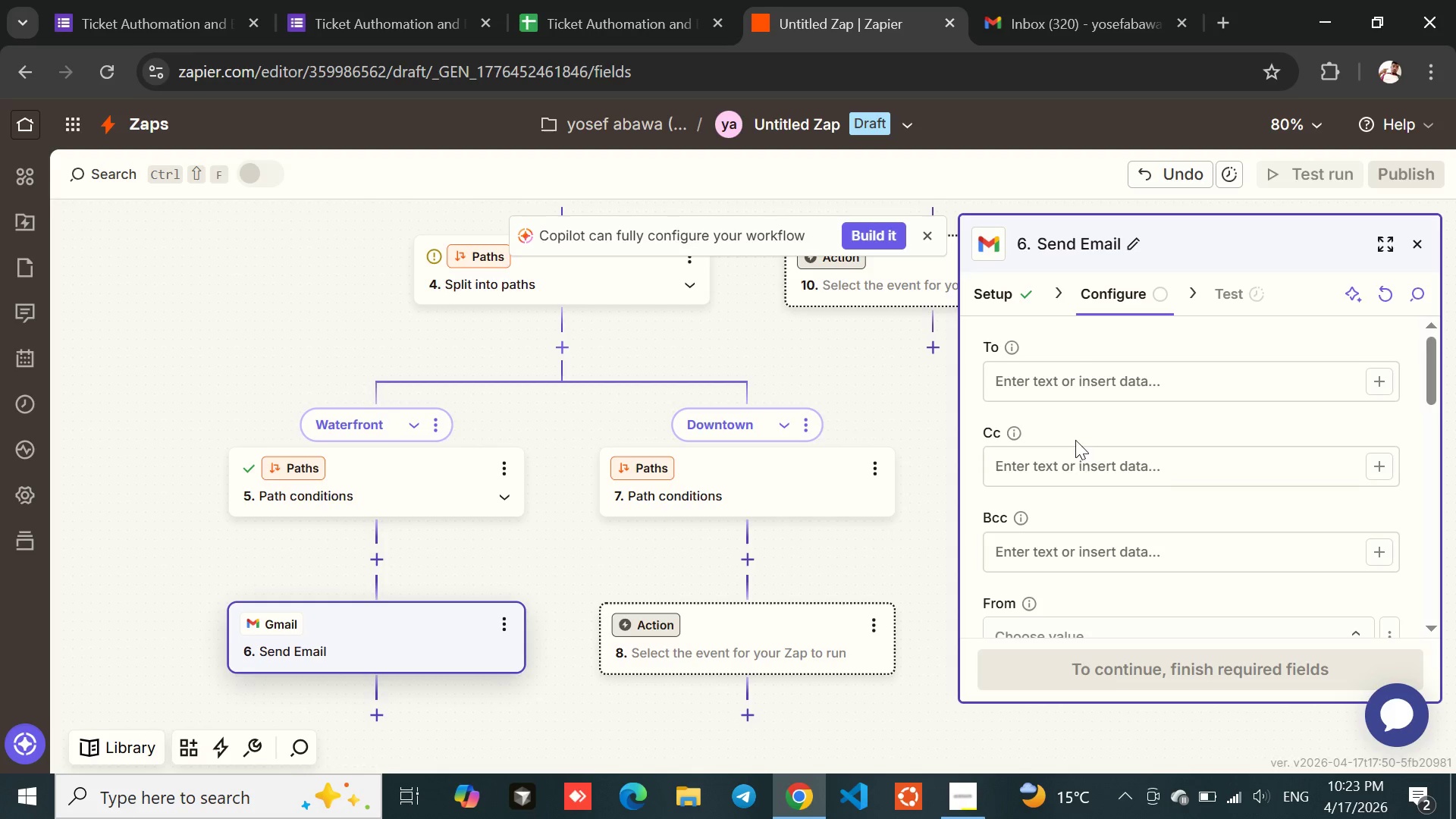 
left_click([1052, 387])
 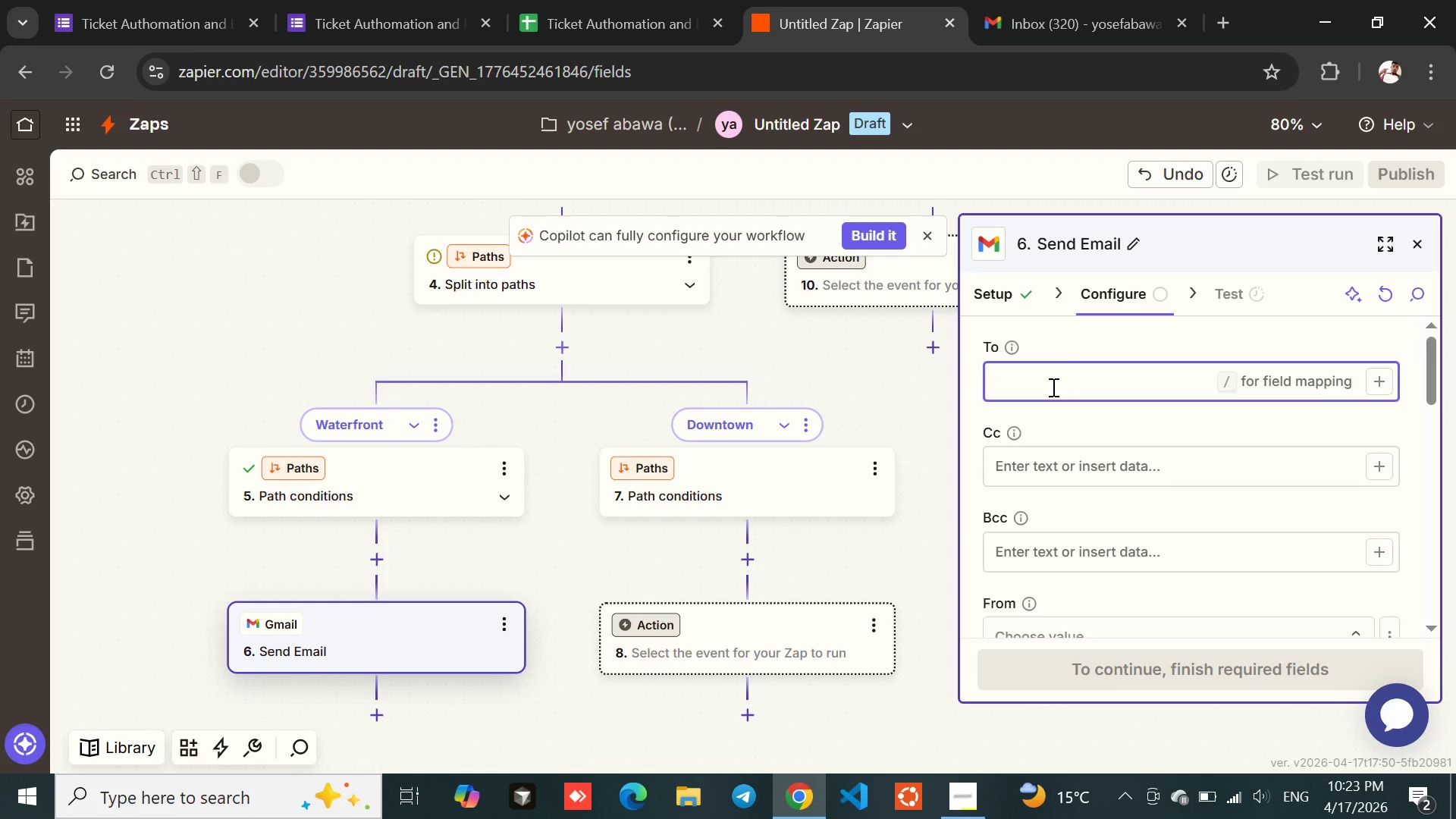 
wait(9.06)
 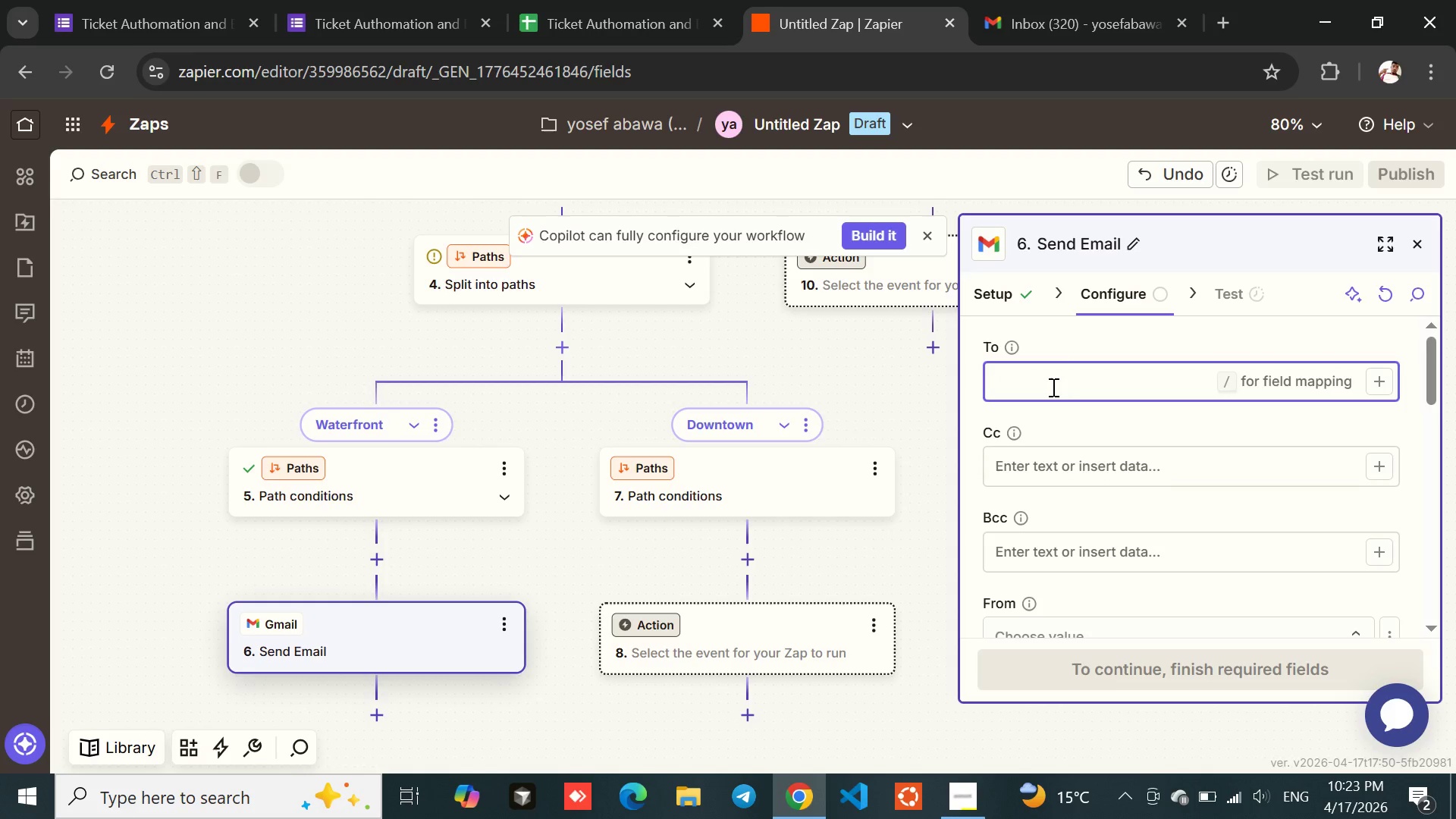 
type(bn)
key(Backspace)
type(ranchmanager1.)
 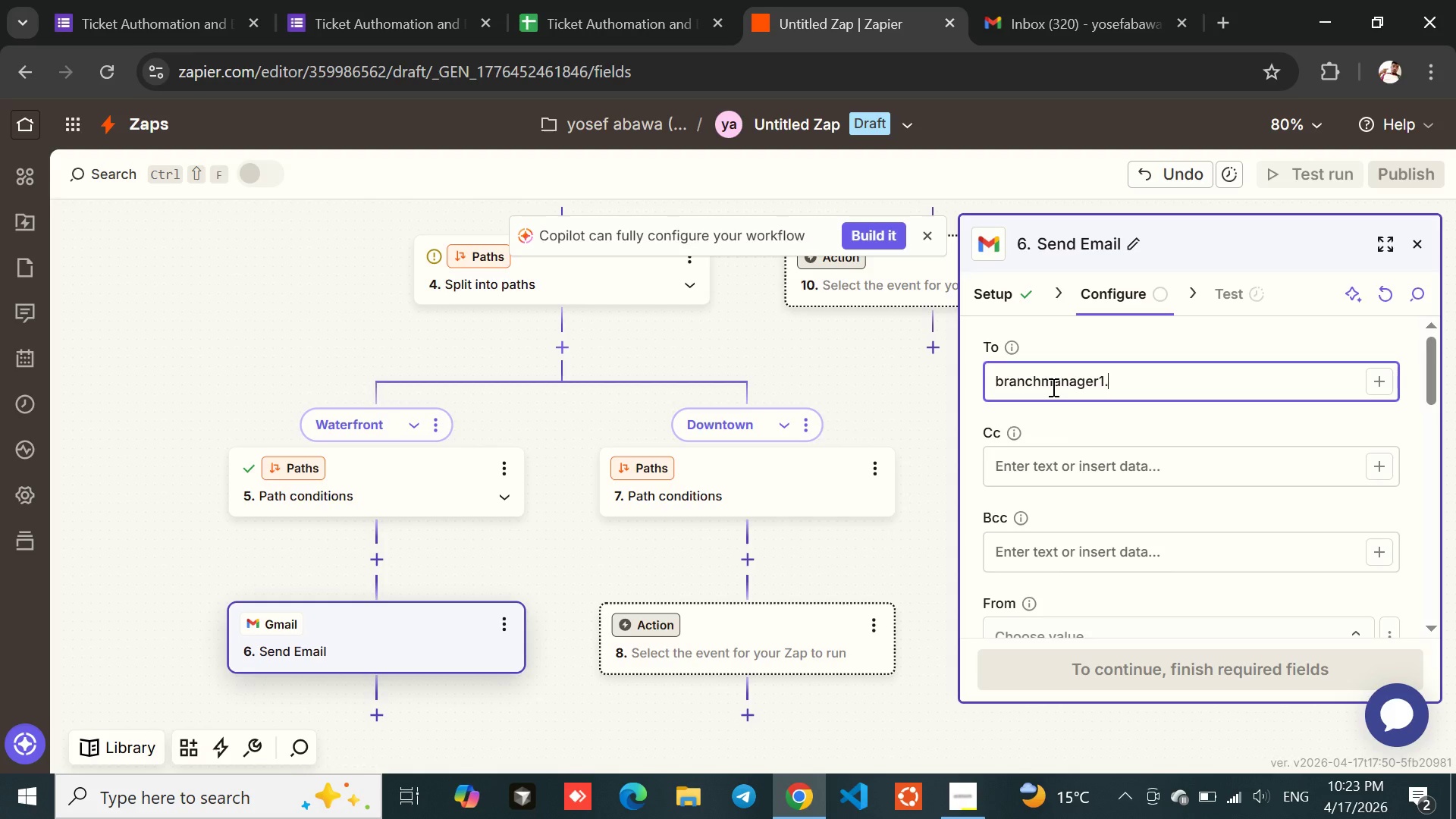 
key(Backspace)
key(Backspace)
key(Backspace)
key(Backspace)
key(Backspace)
key(Backspace)
key(Backspace)
key(Backspace)
key(Backspace)
key(Backspace)
key(Backspace)
key(Backspace)
key(Backspace)
key(Backspace)
key(Backspace)
type(waterfrontmanager.)
key(Backspace)
type(@gmail.com)
 